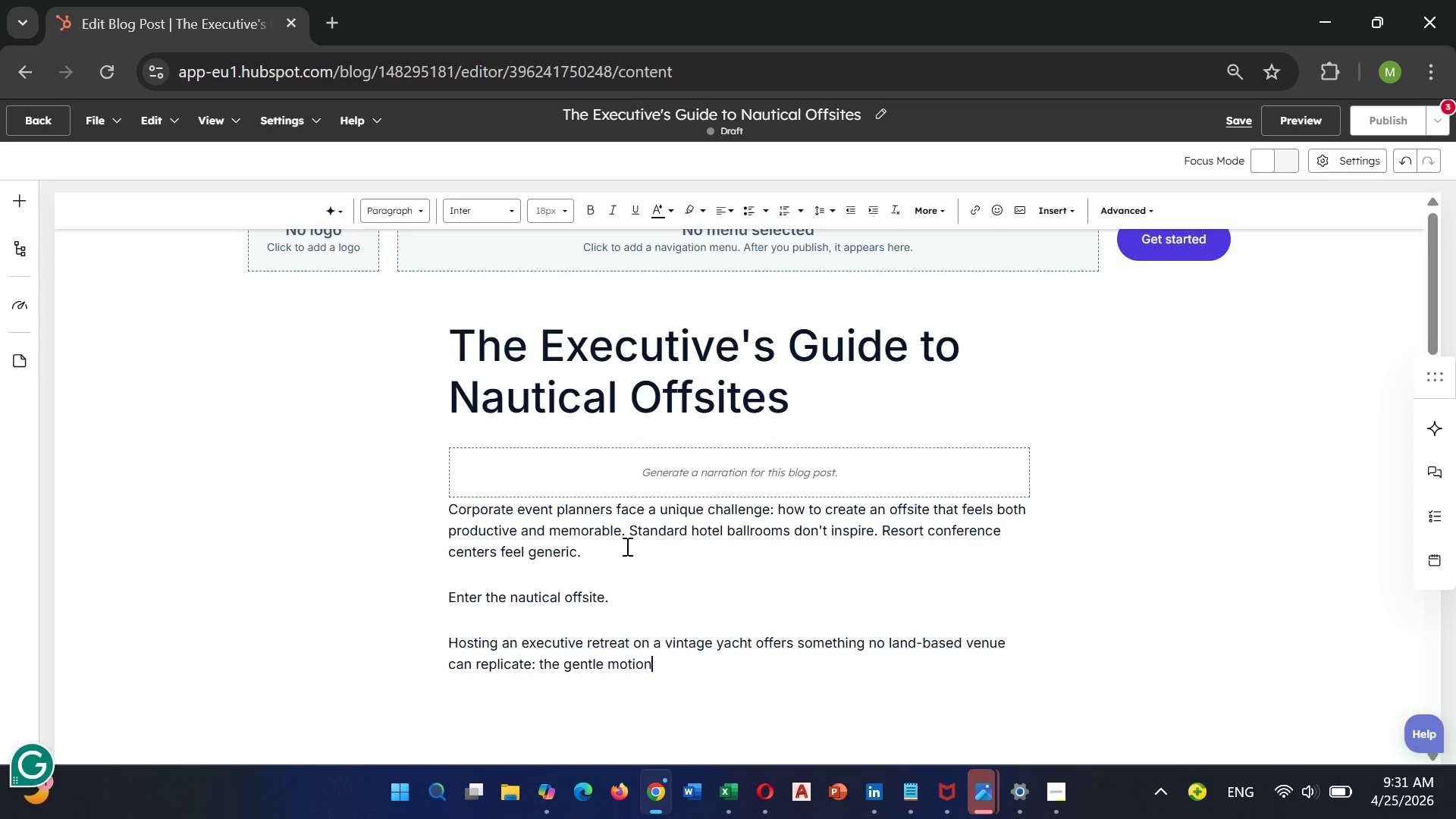 
type( of water,pano)
 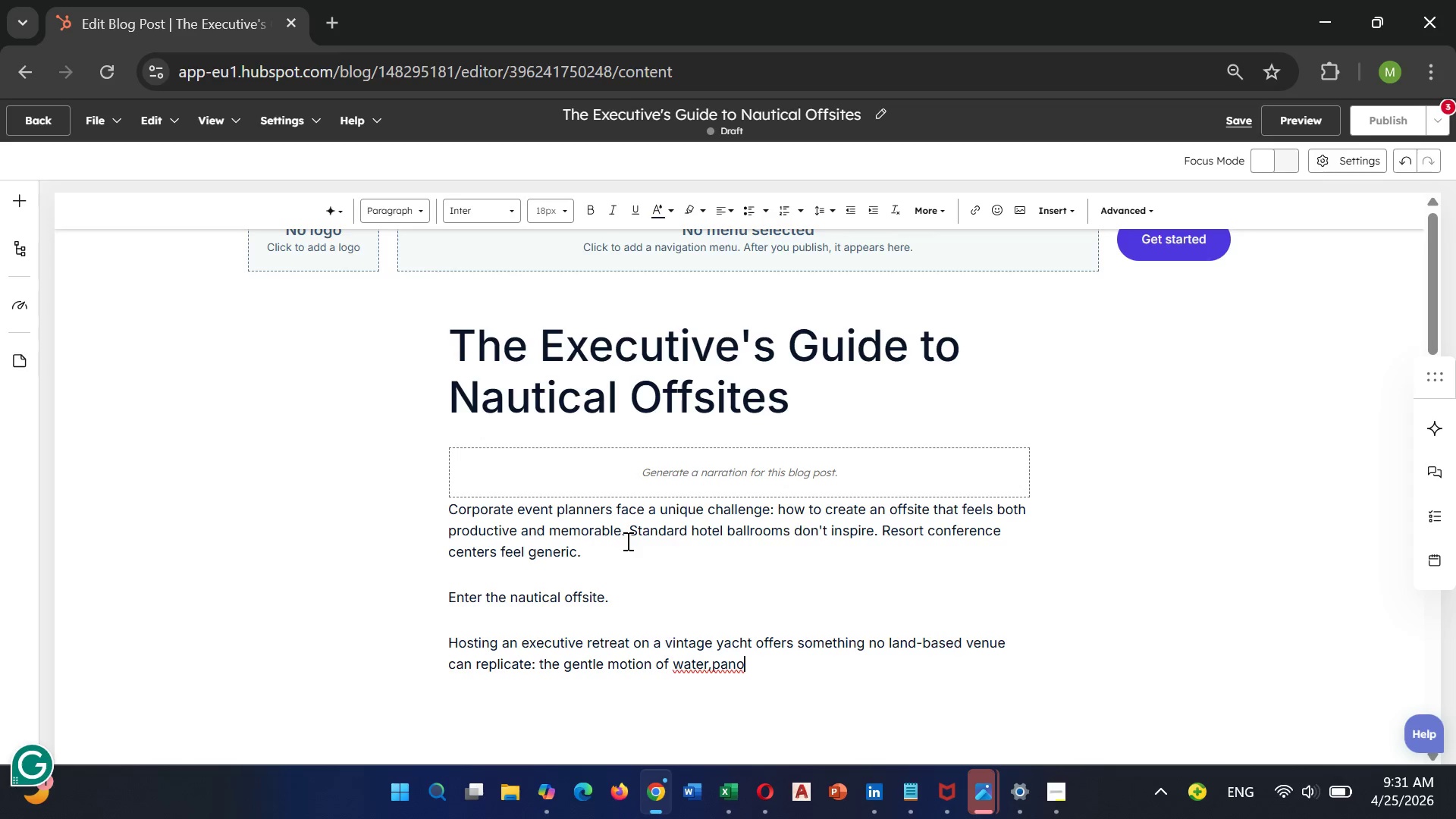 
type(ramic)
 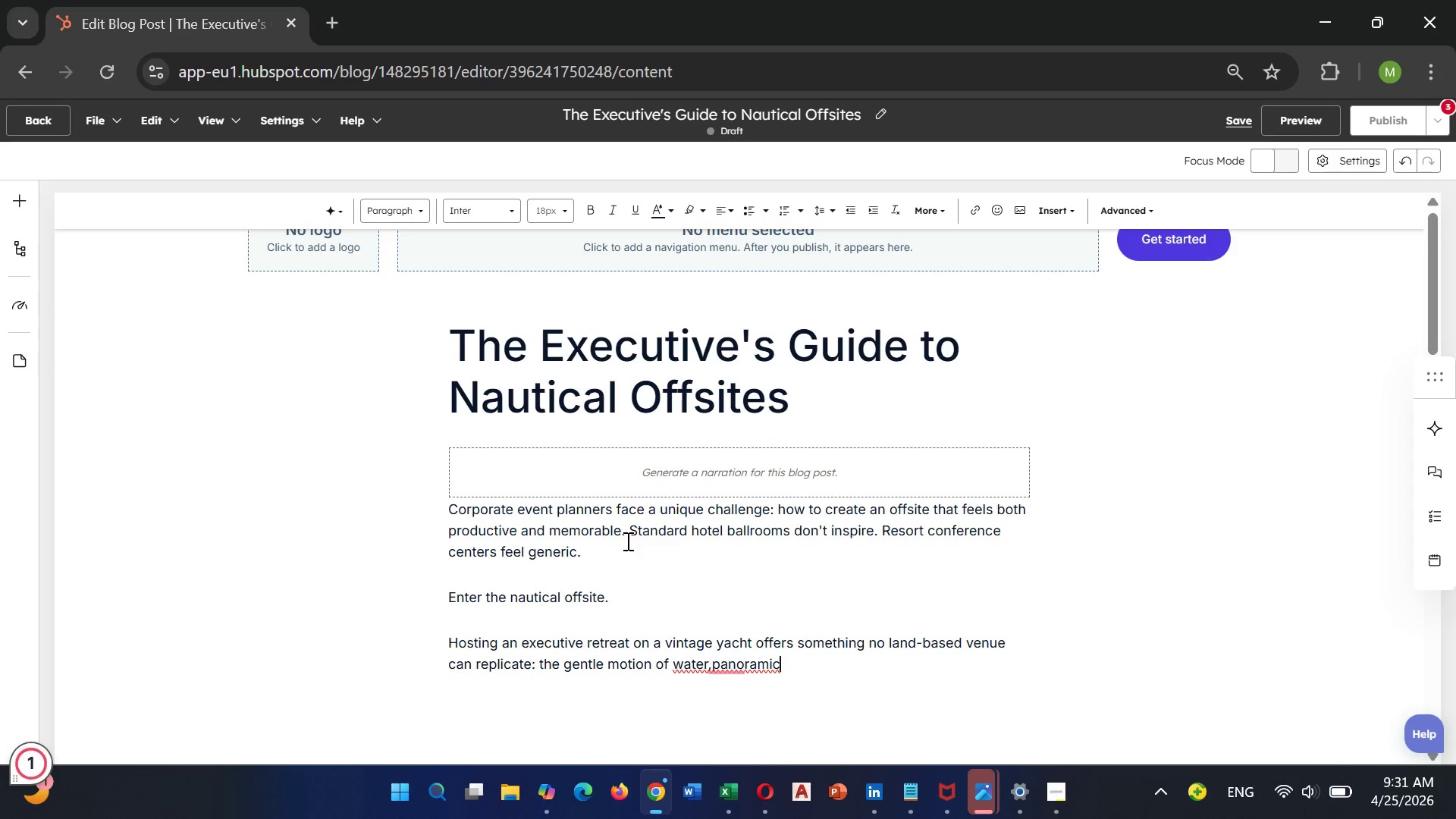 
key(ArrowLeft)
 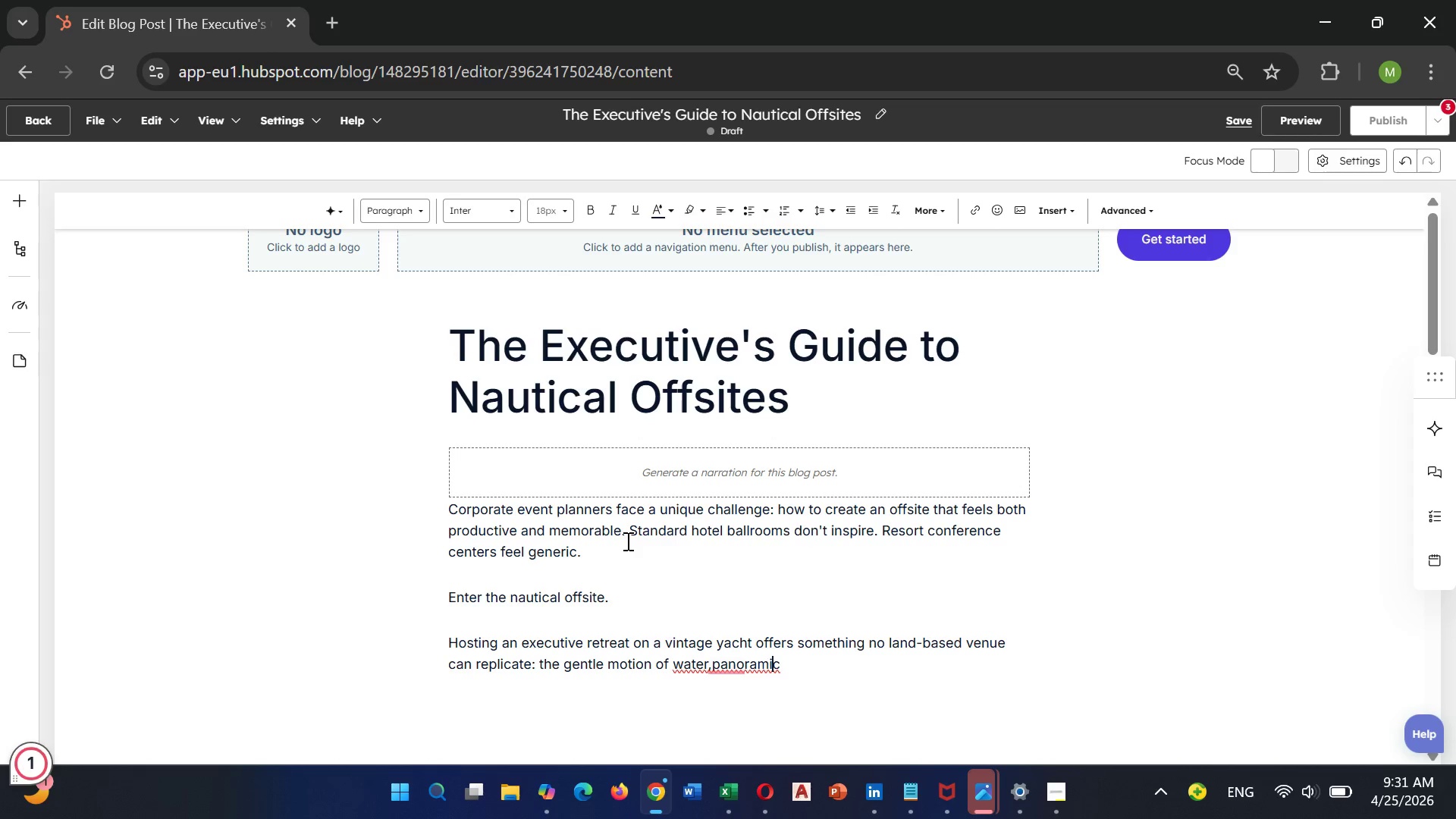 
hold_key(key=ArrowLeft, duration=0.72)
 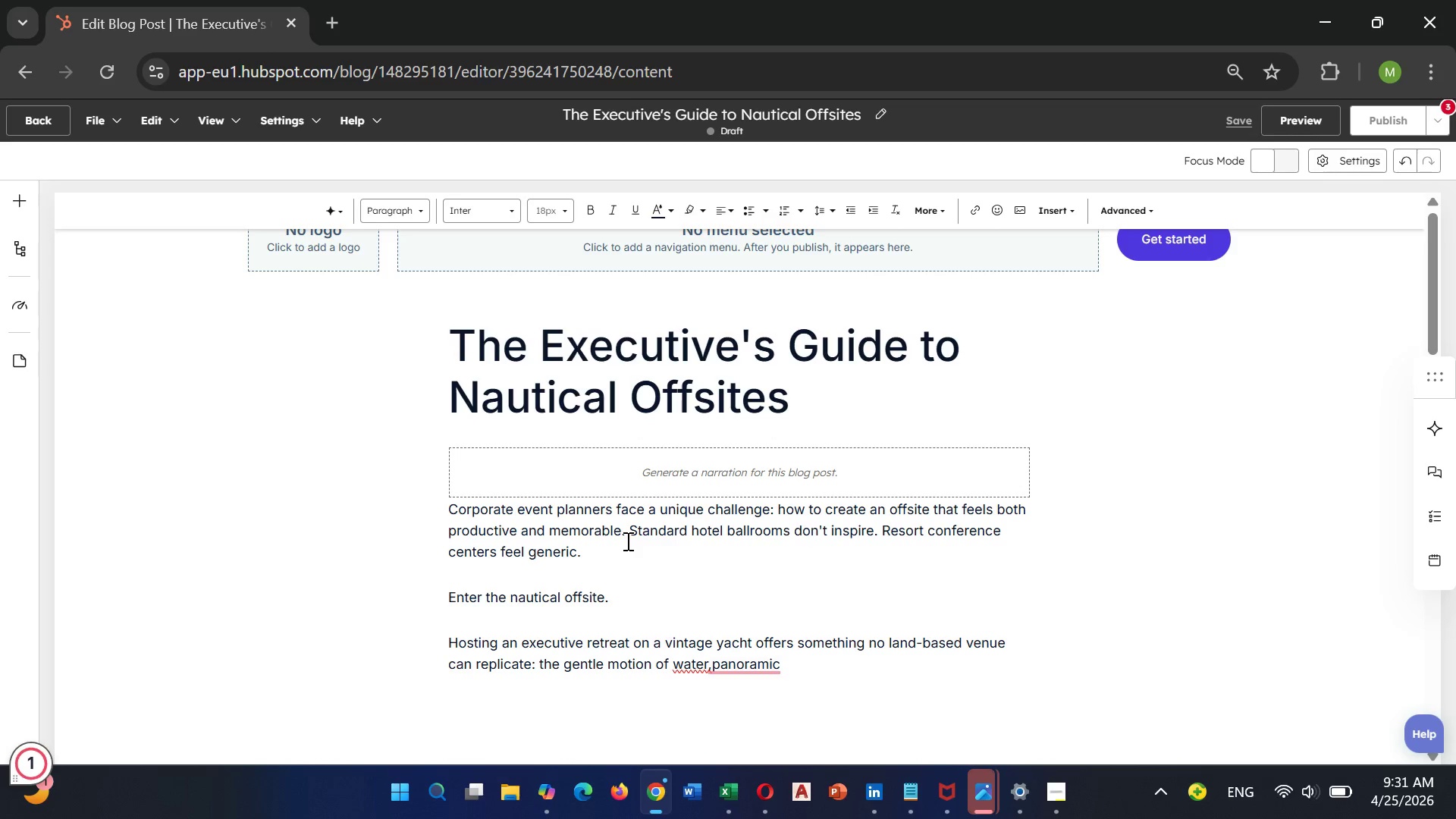 
key(Space)
 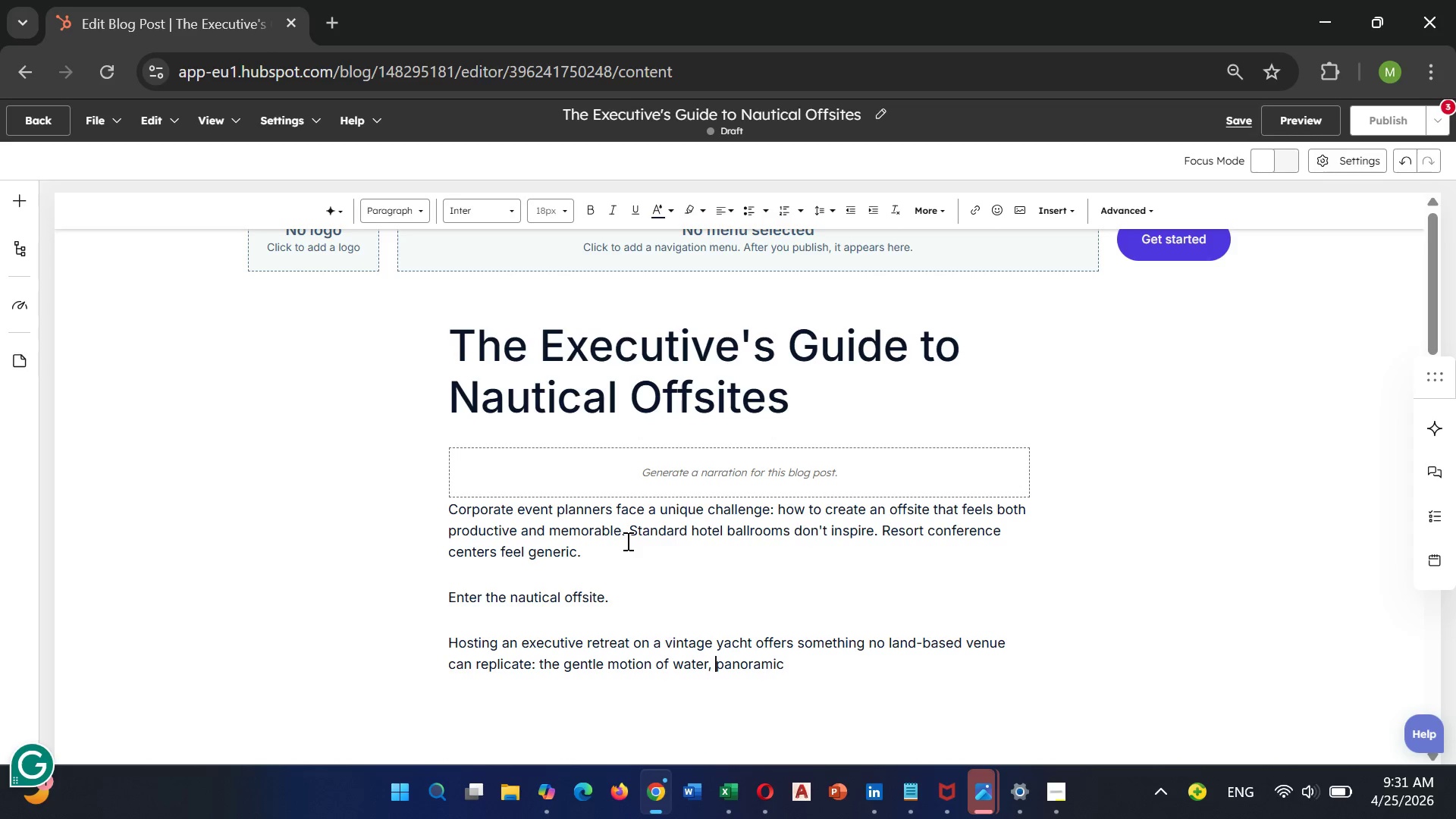 
key(ArrowRight)
 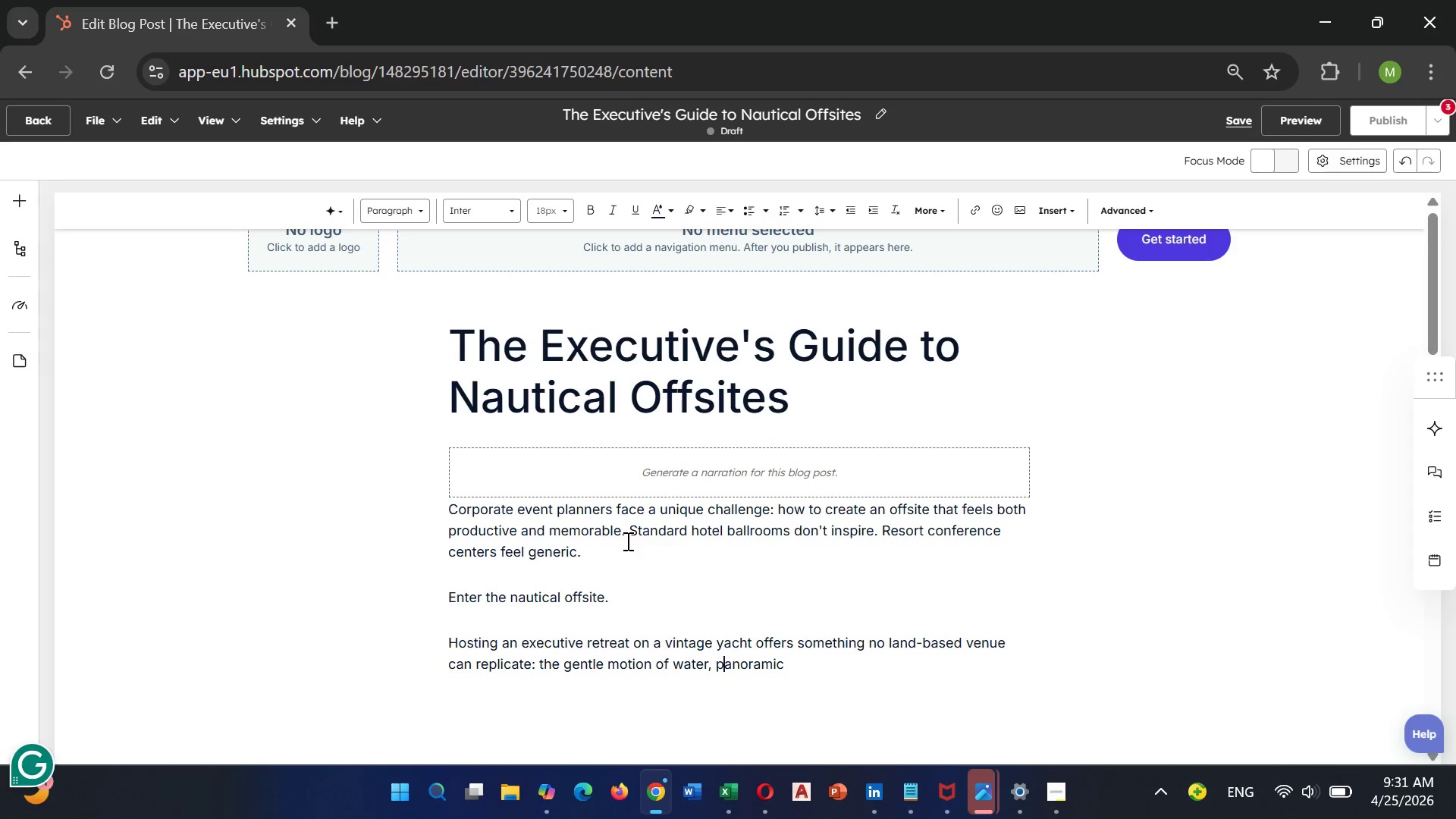 
key(ArrowRight)
 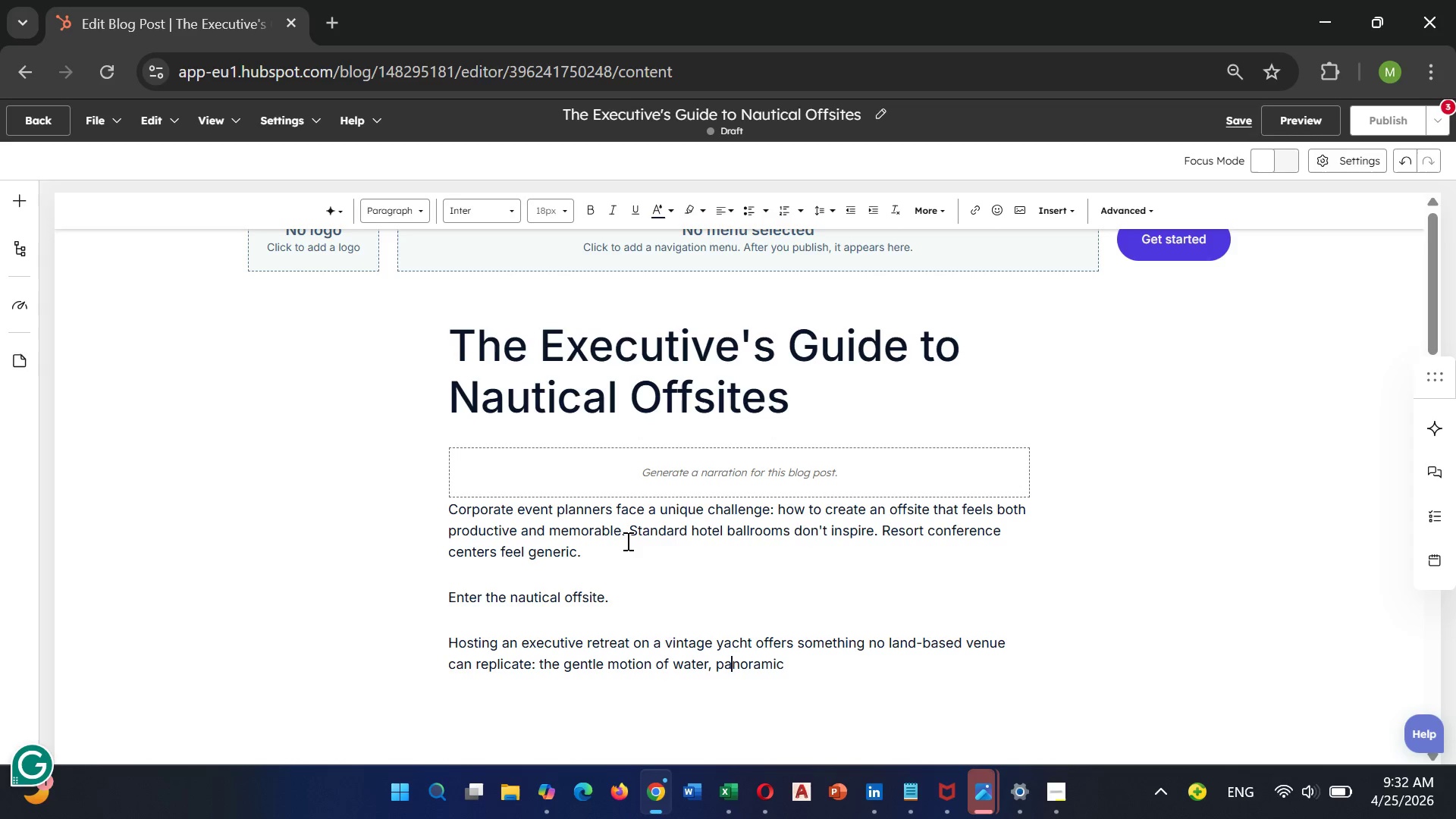 
key(ArrowRight)
 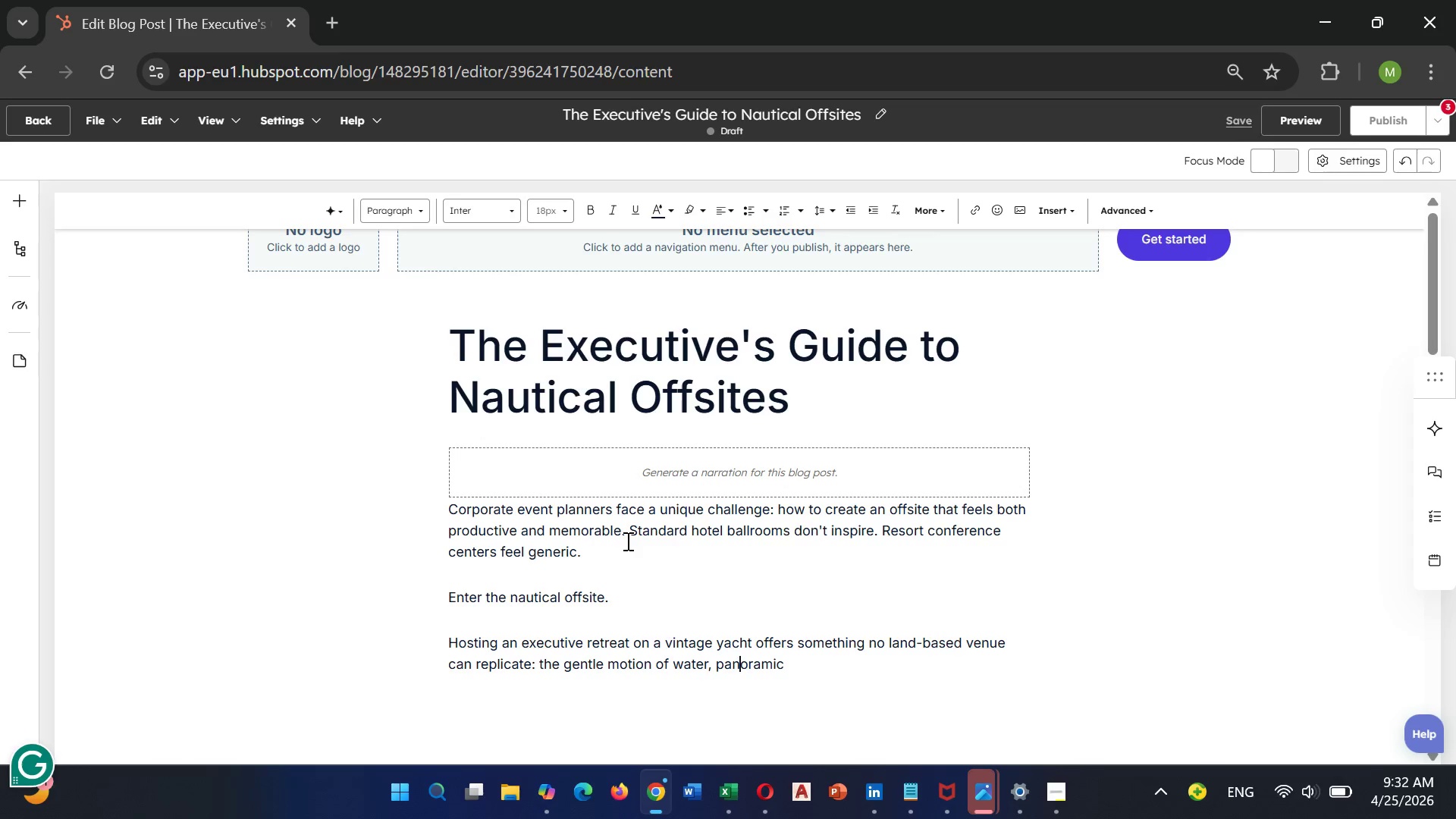 
key(ArrowRight)
 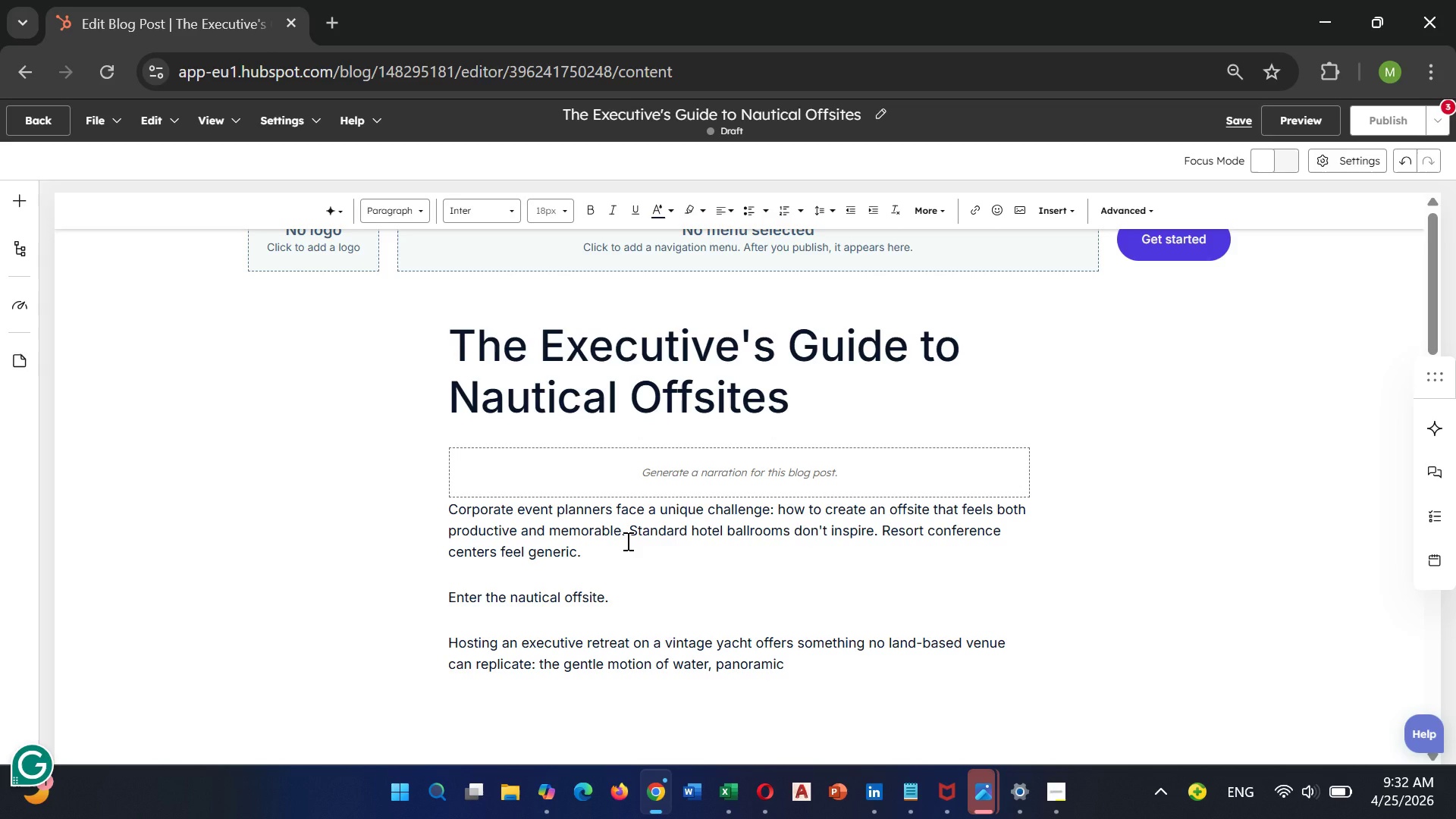 
hold_key(key=ArrowRight, duration=0.66)
 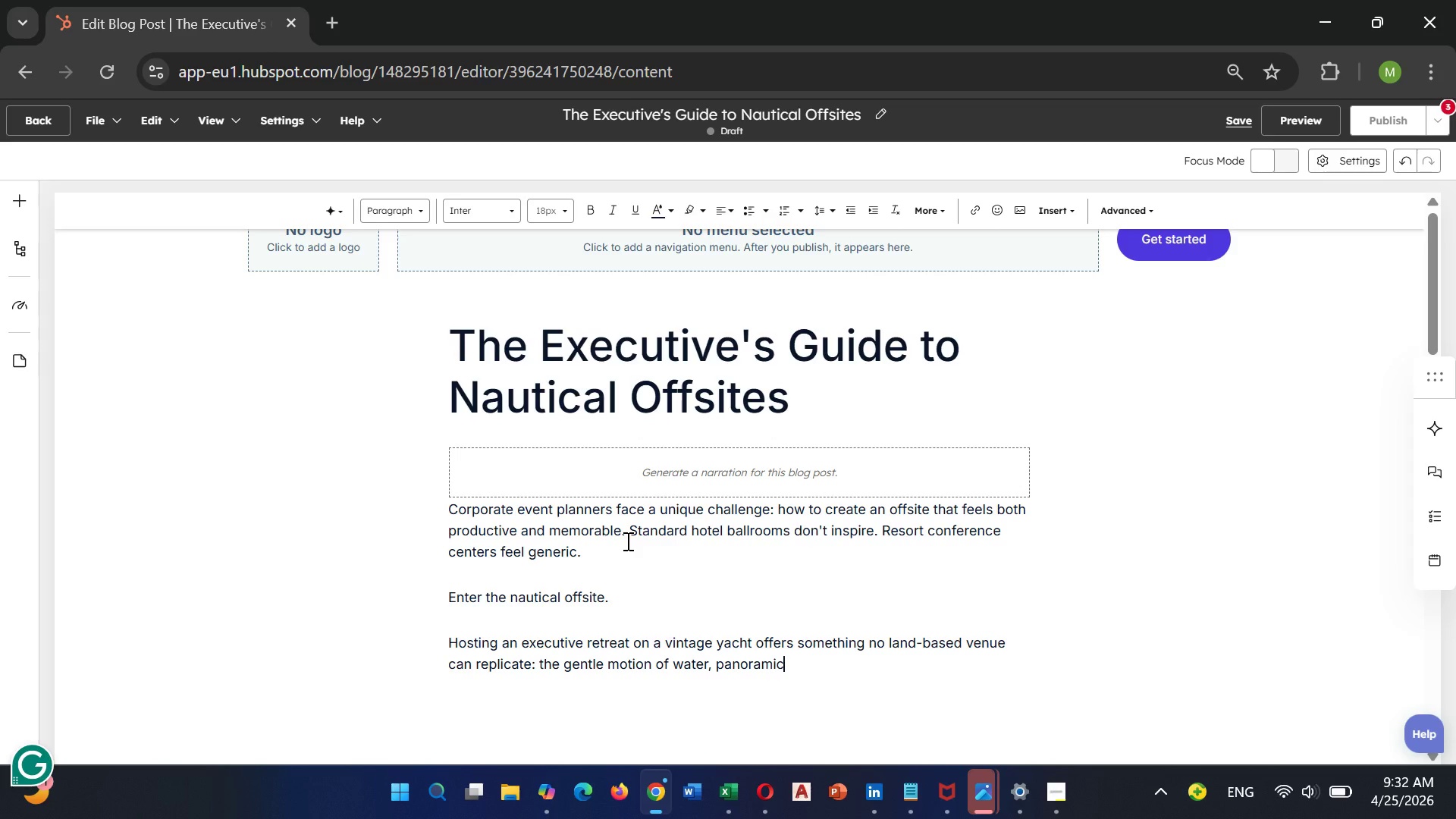 
type( views)
 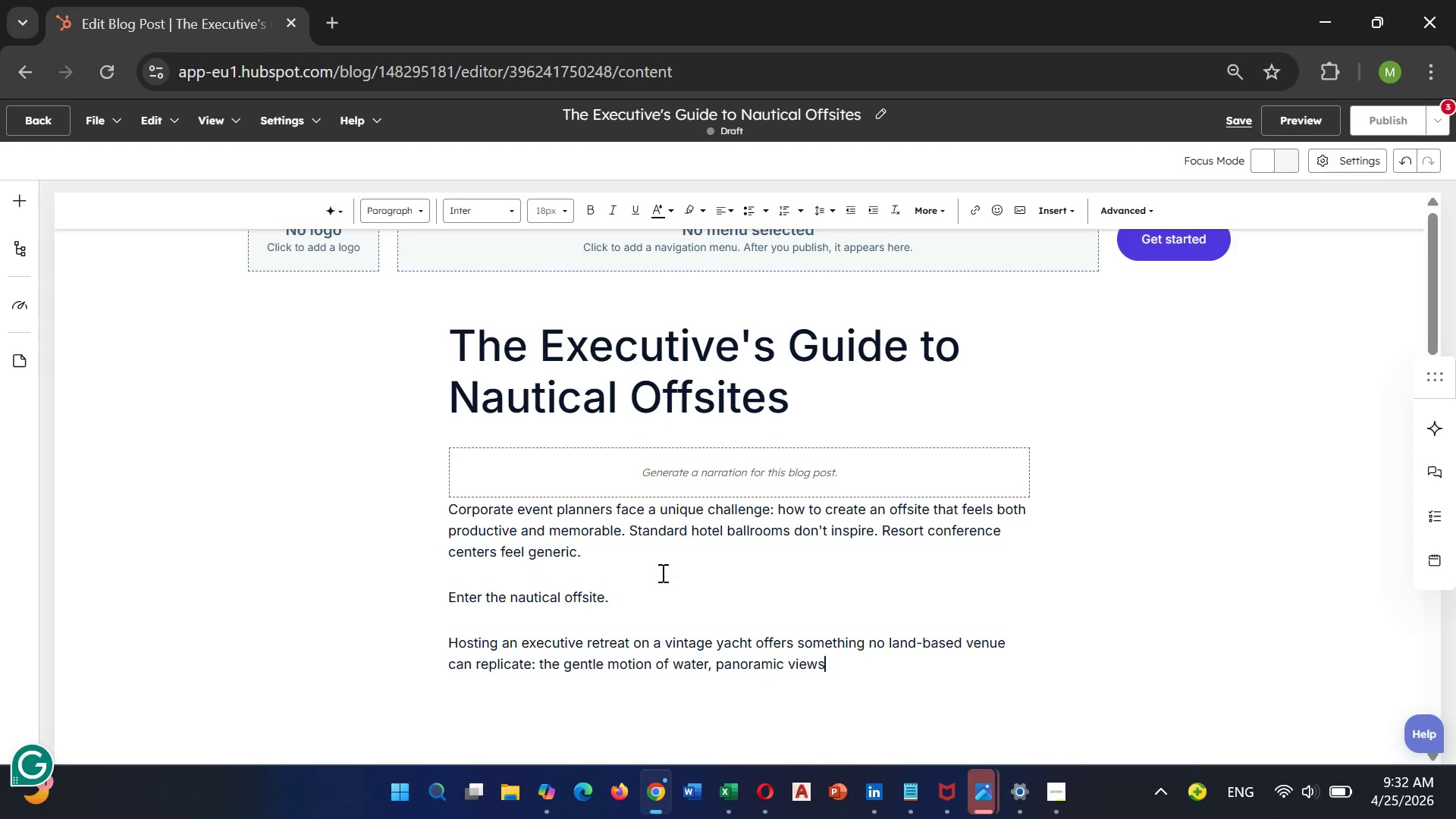 
type( that change with)
 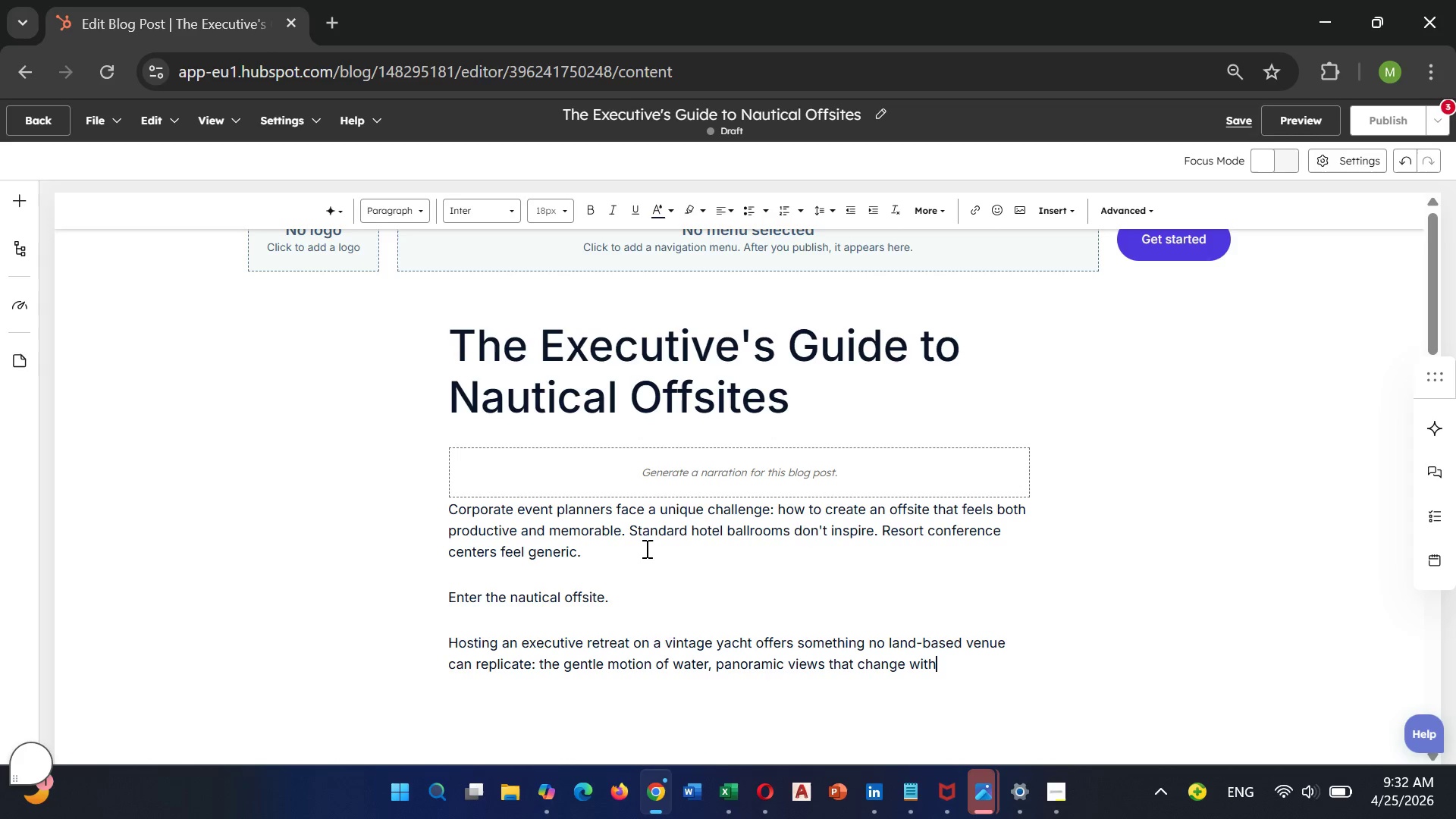 
type( the tide, a)
 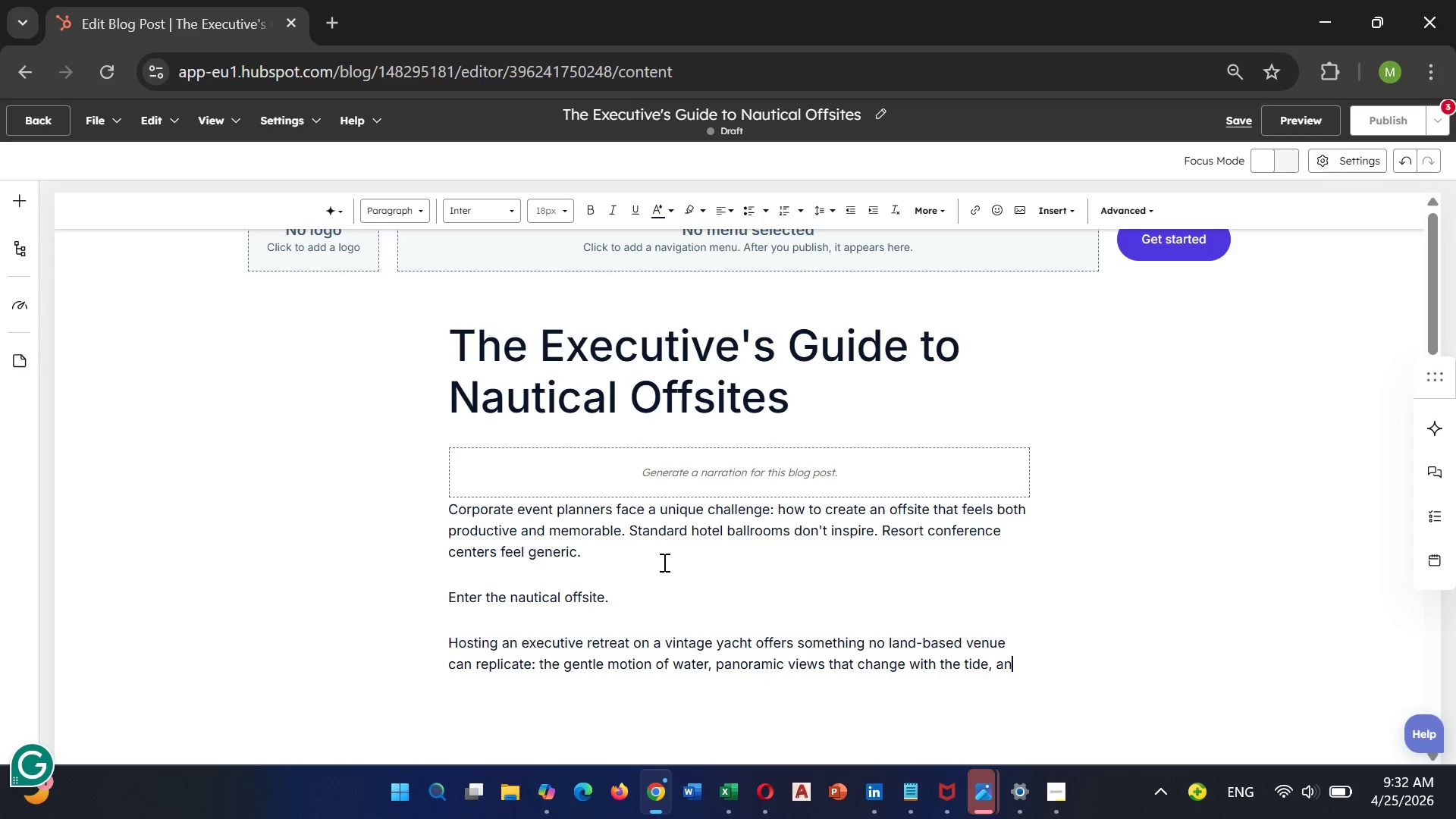 
type(nd an i)
 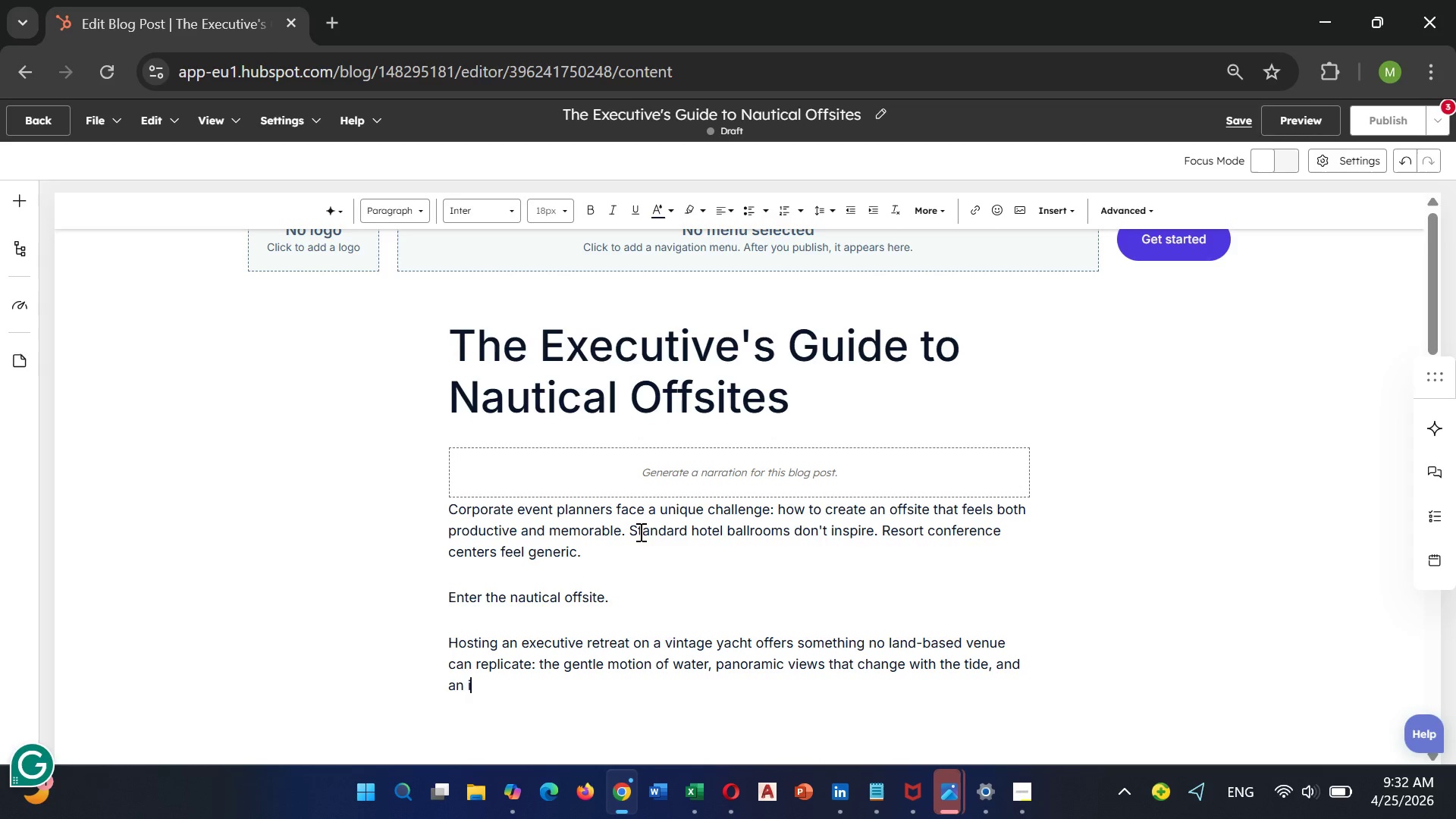 
type(nnate sense of ec)
key(Backspace)
type(xclusivity that t)
 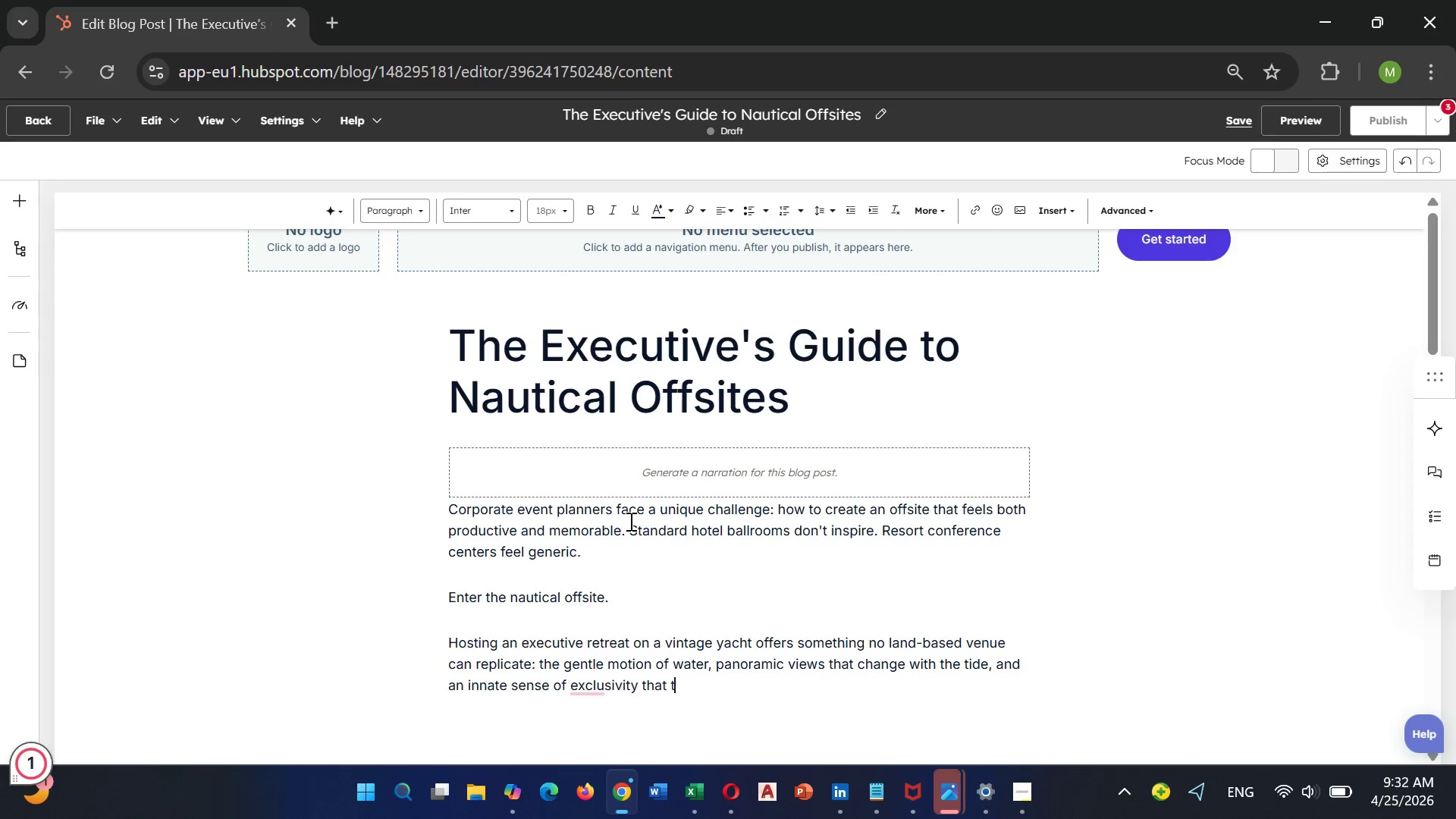 
type(ells)
 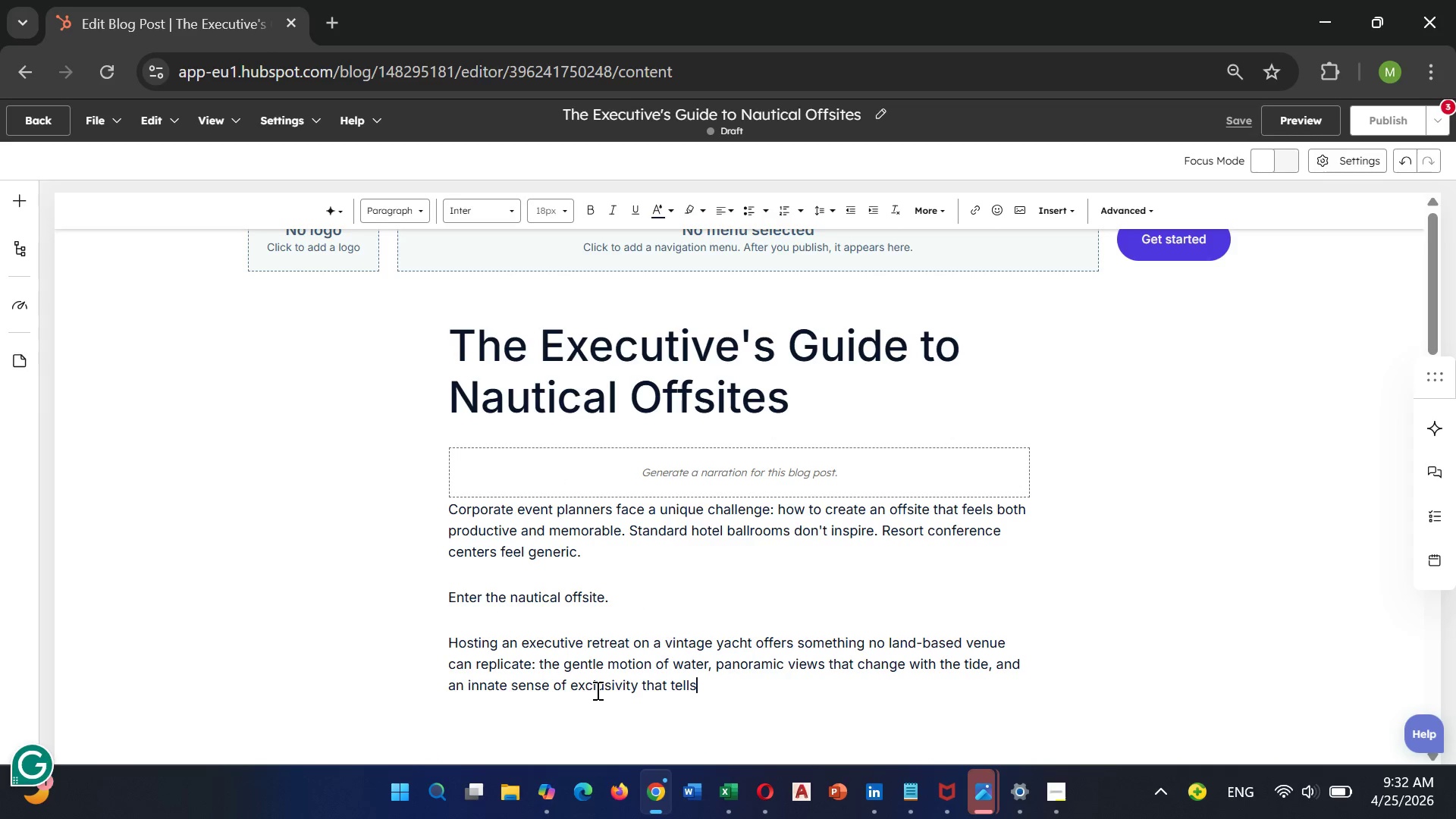 
wait(6.25)
 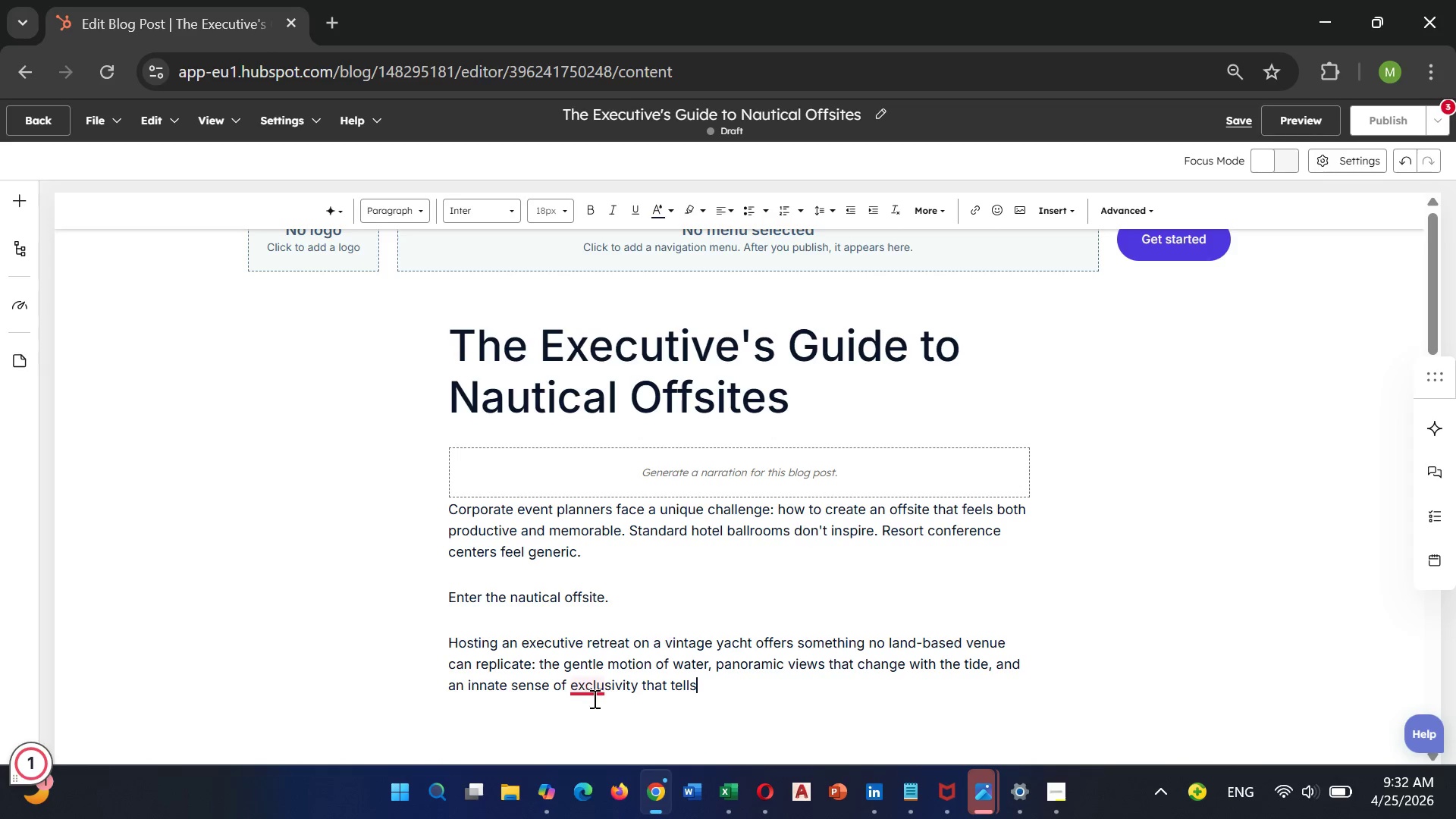 
left_click([620, 689])
 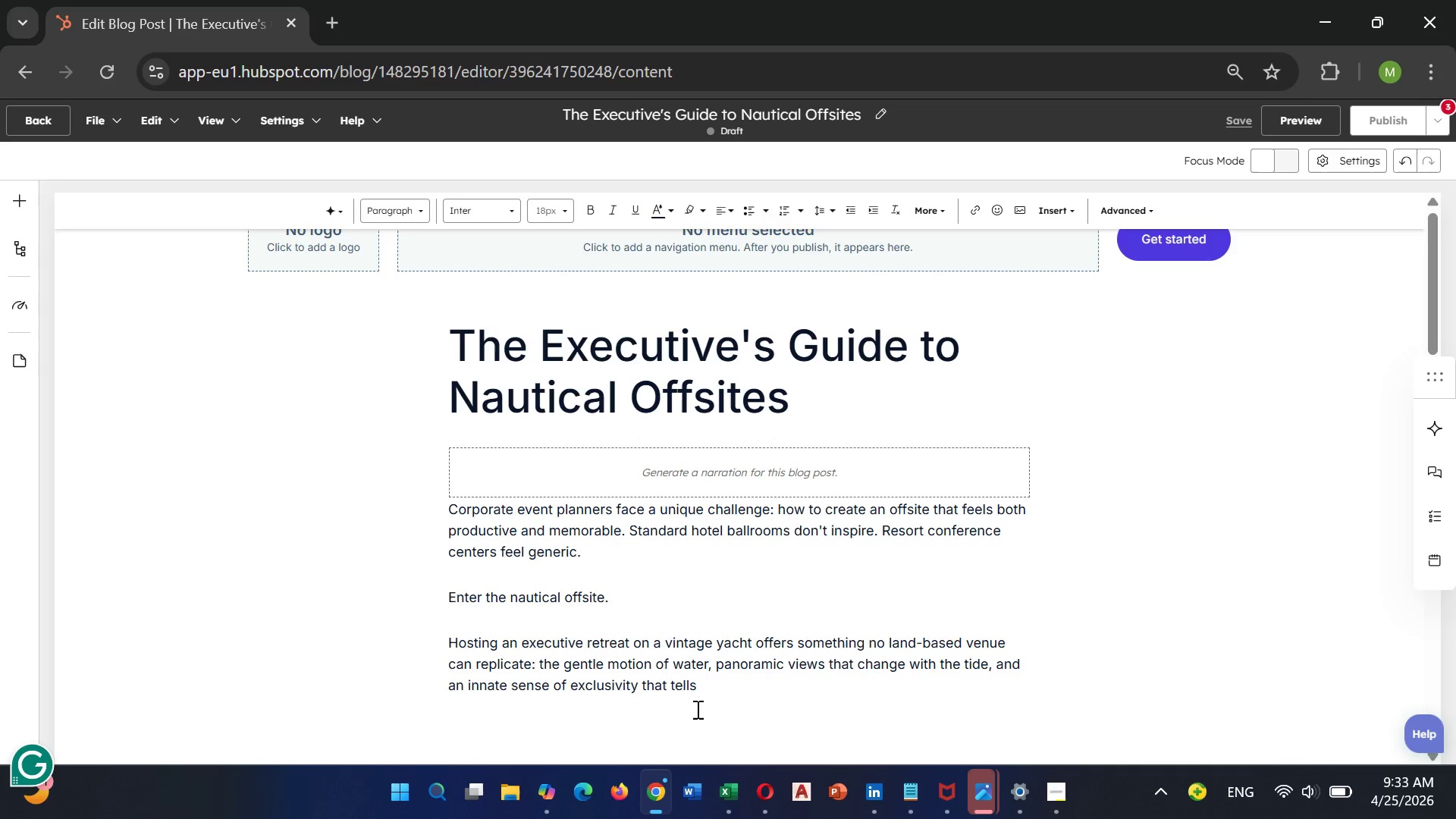 
wait(5.59)
 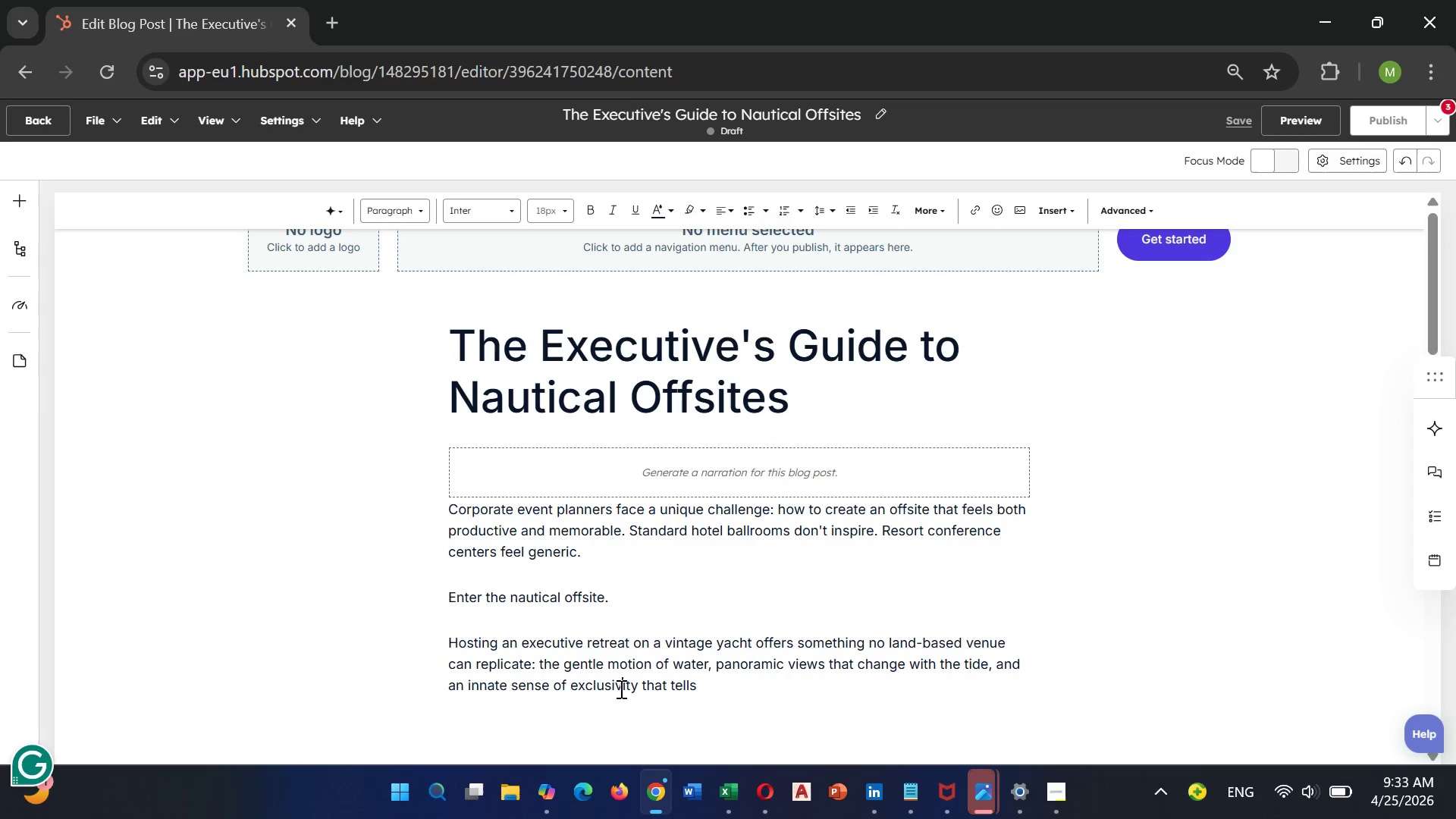 
left_click([711, 687])
 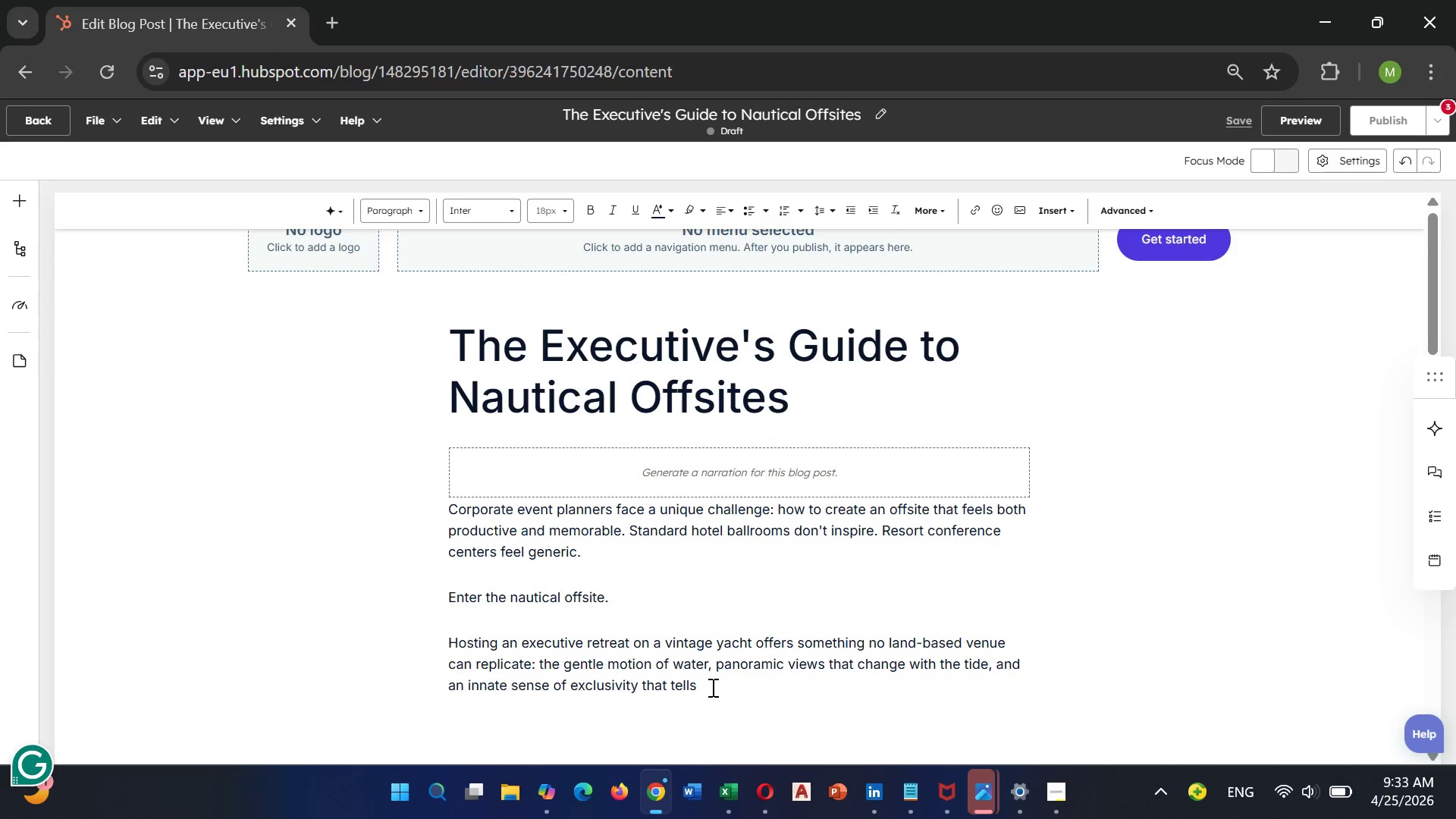 
type( your team "this)
 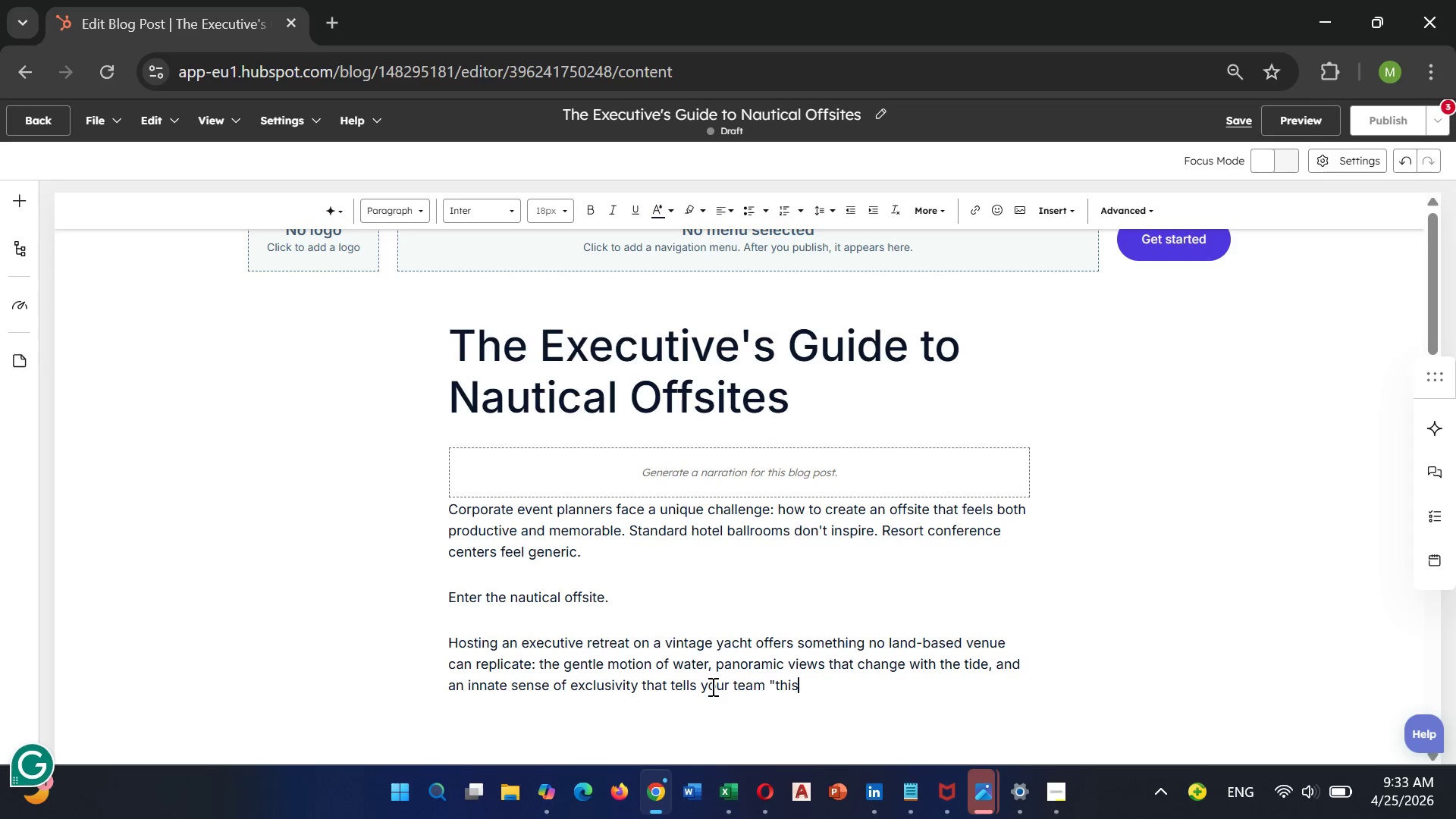 
type( is spev)
key(Backspace)
type(cial)
 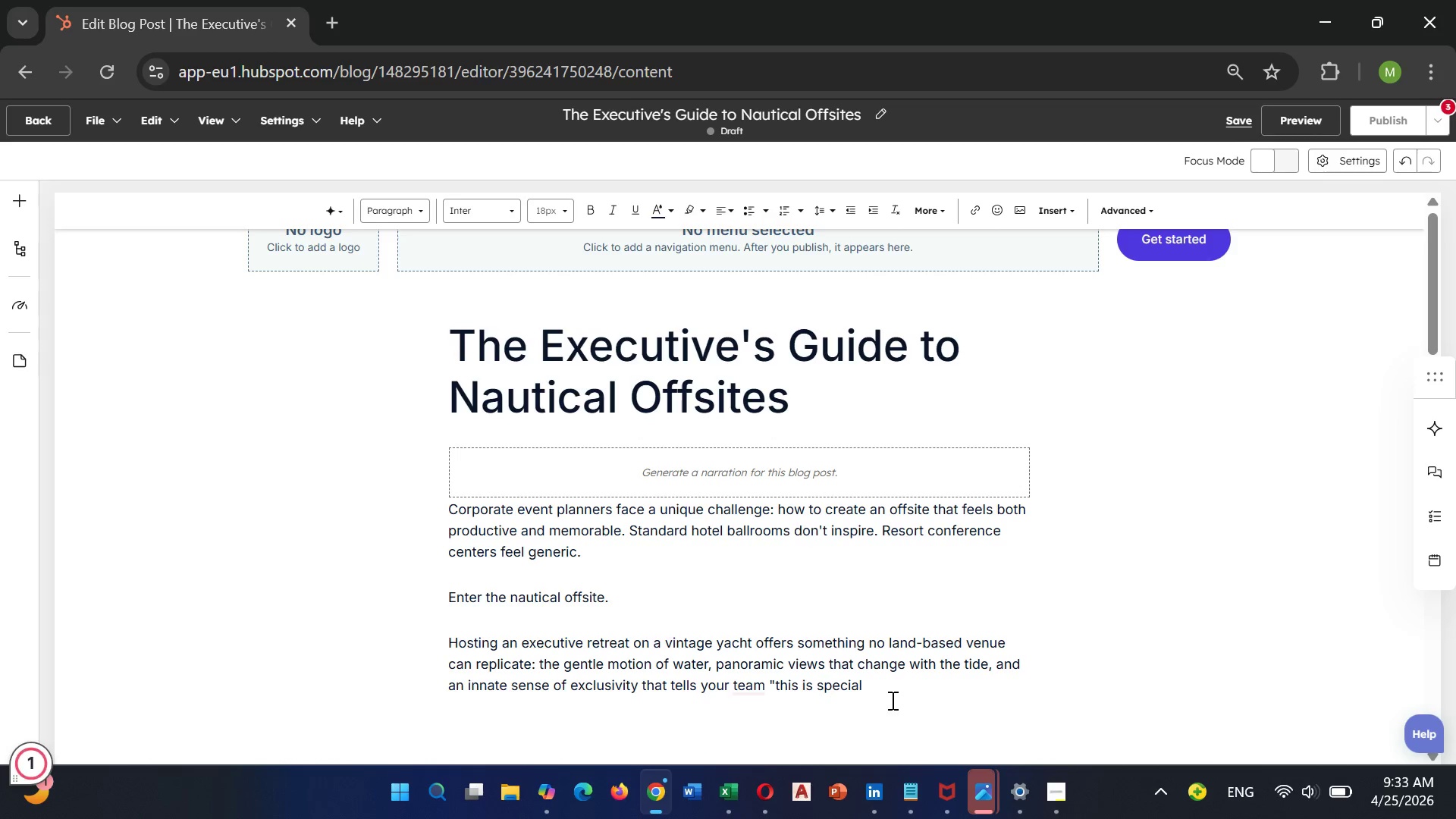 
wait(9.39)
 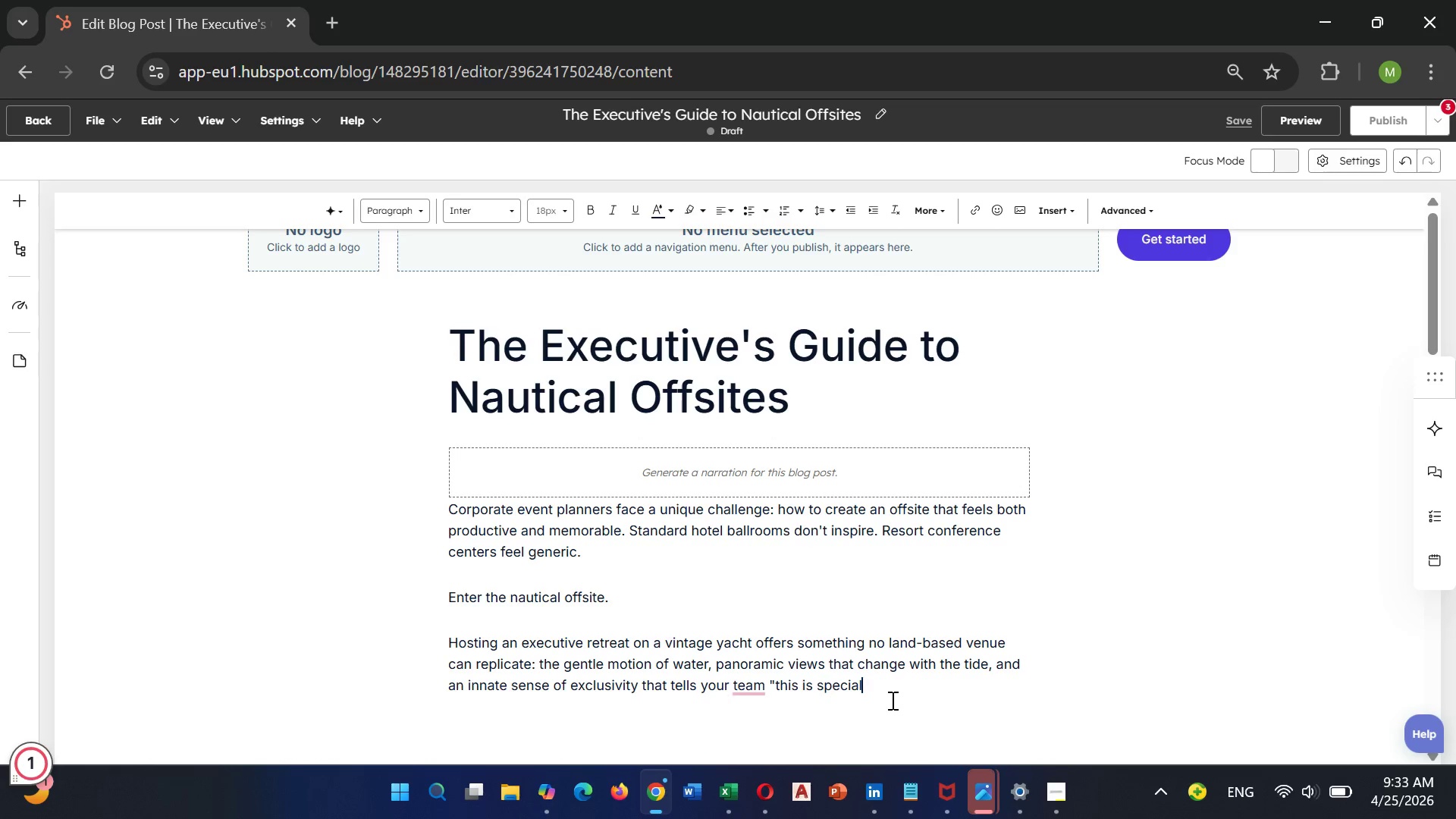 
key(Shift+Quote)
 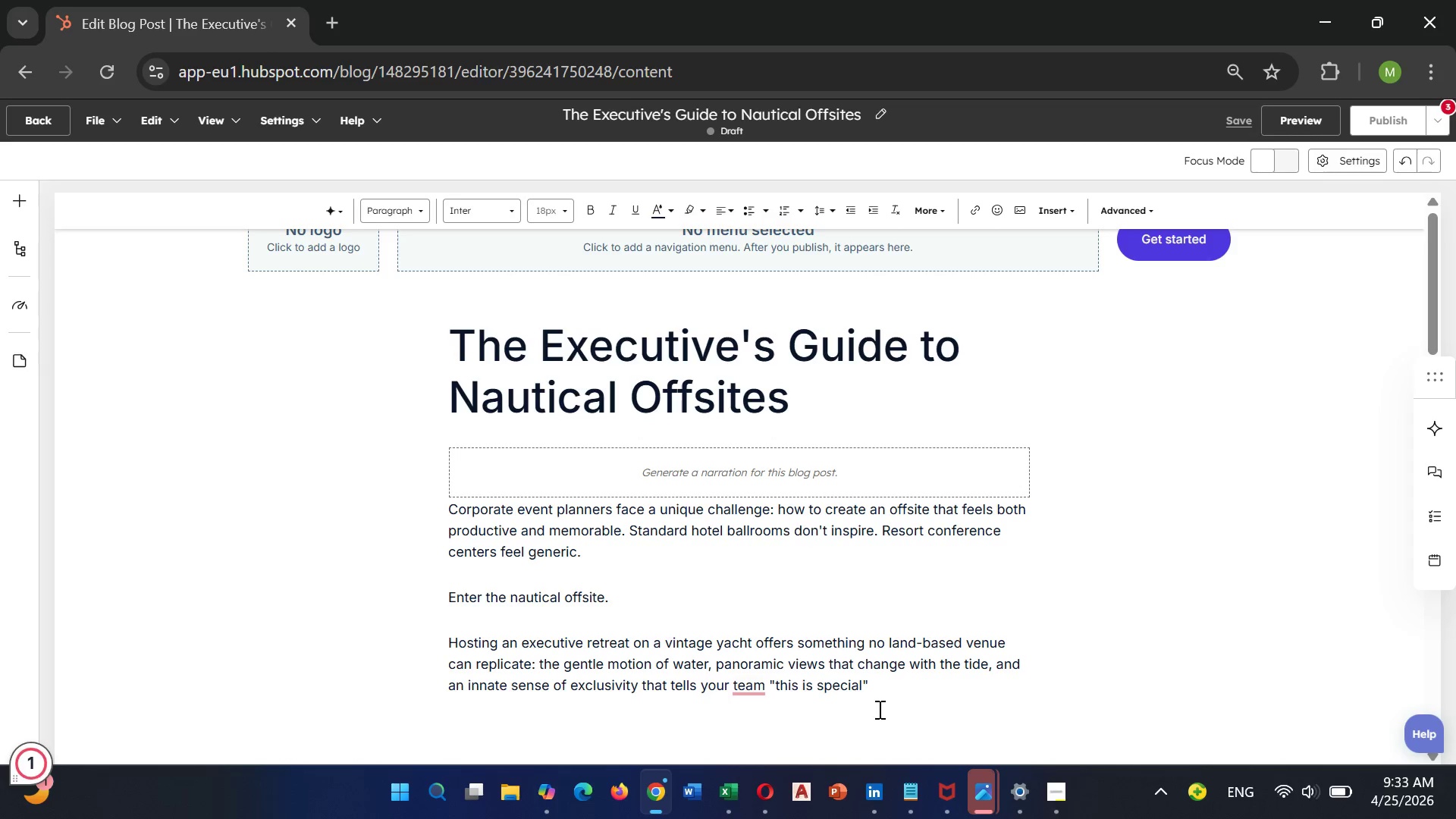 
wait(6.64)
 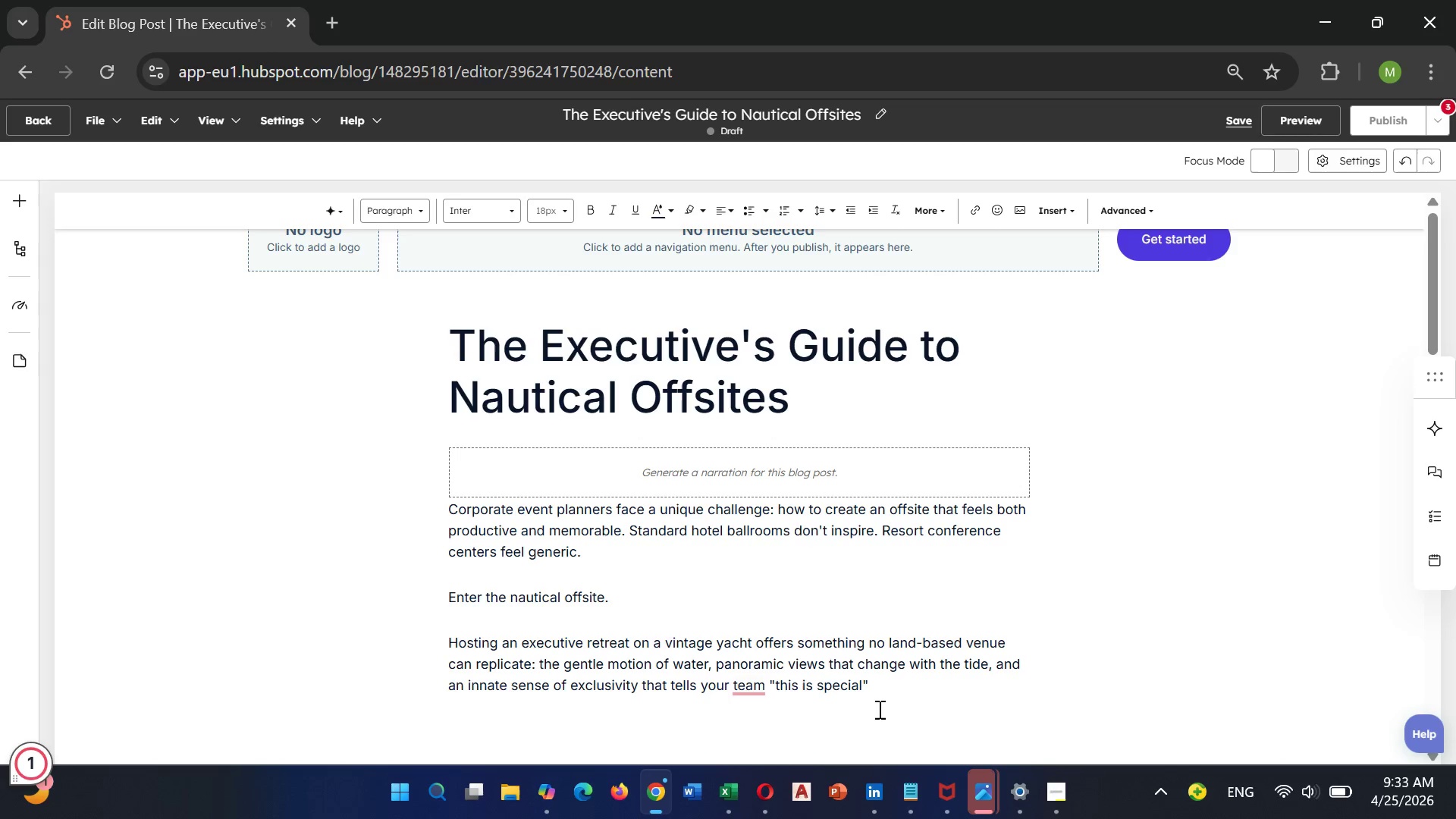 
left_click_drag(start_coordinate=[765, 682], to_coordinate=[745, 681])
 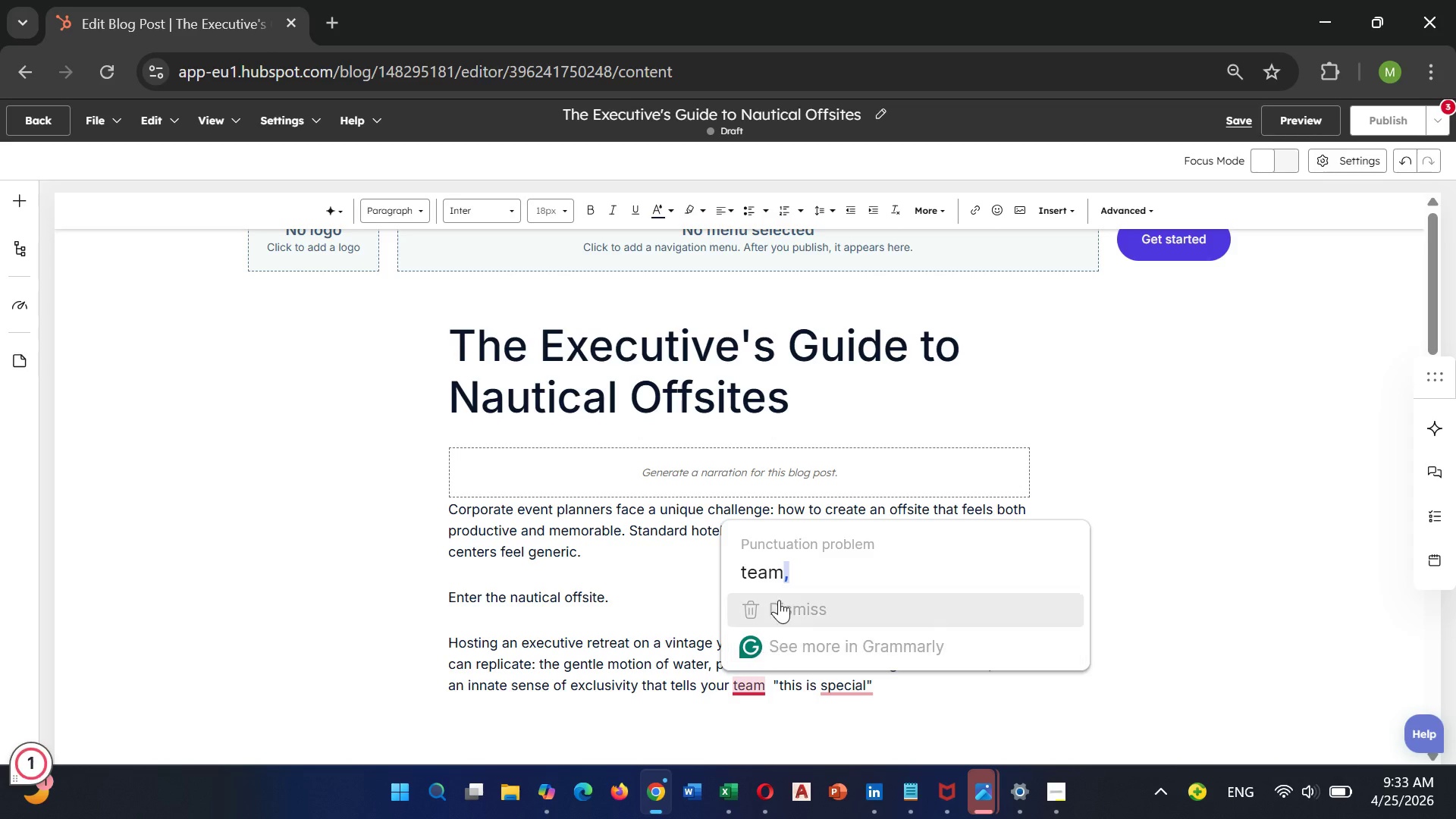 
key(Space)
 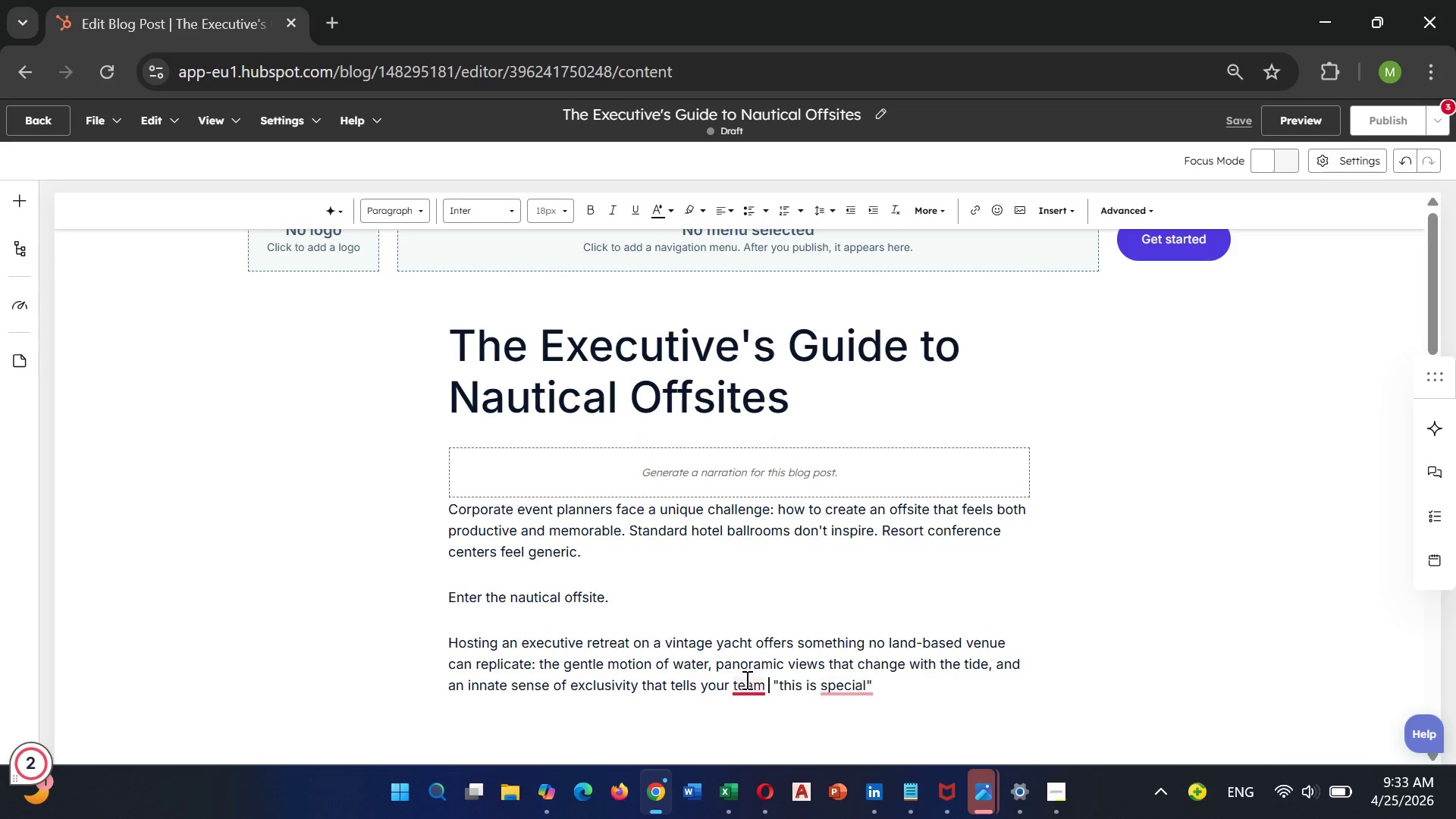 
left_click([745, 681])
 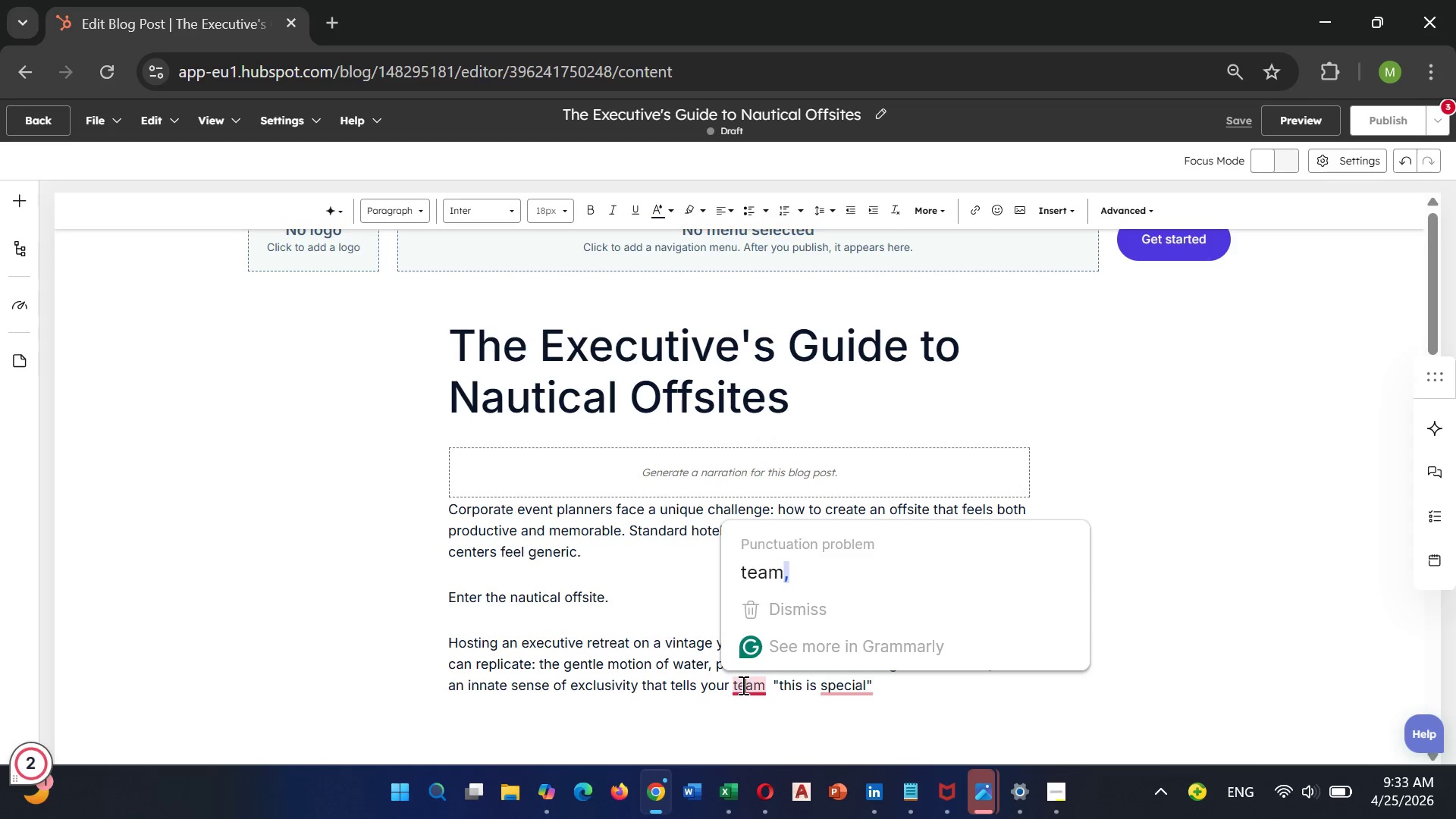 
left_click([775, 578])
 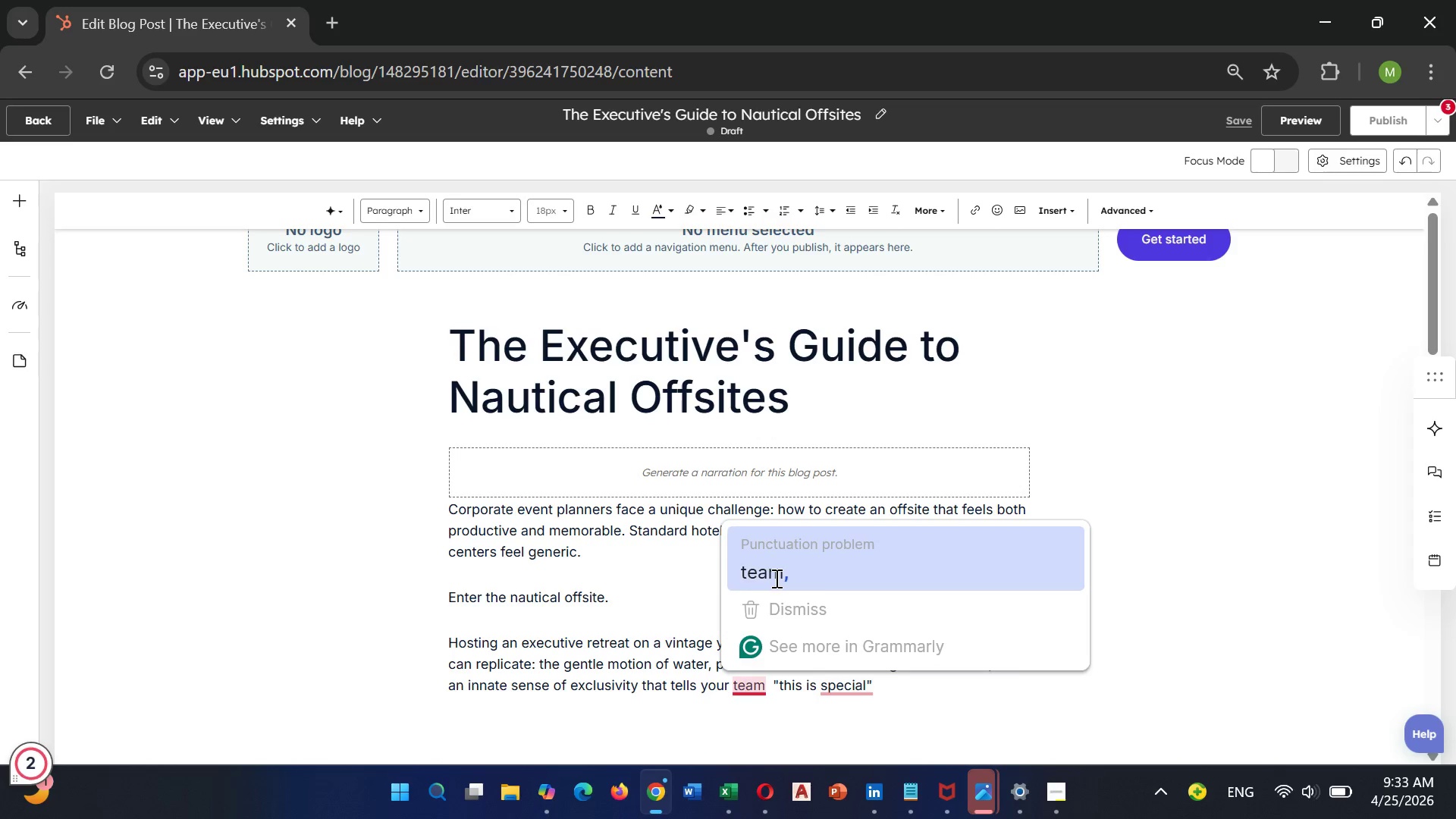 
key(Unknown)
 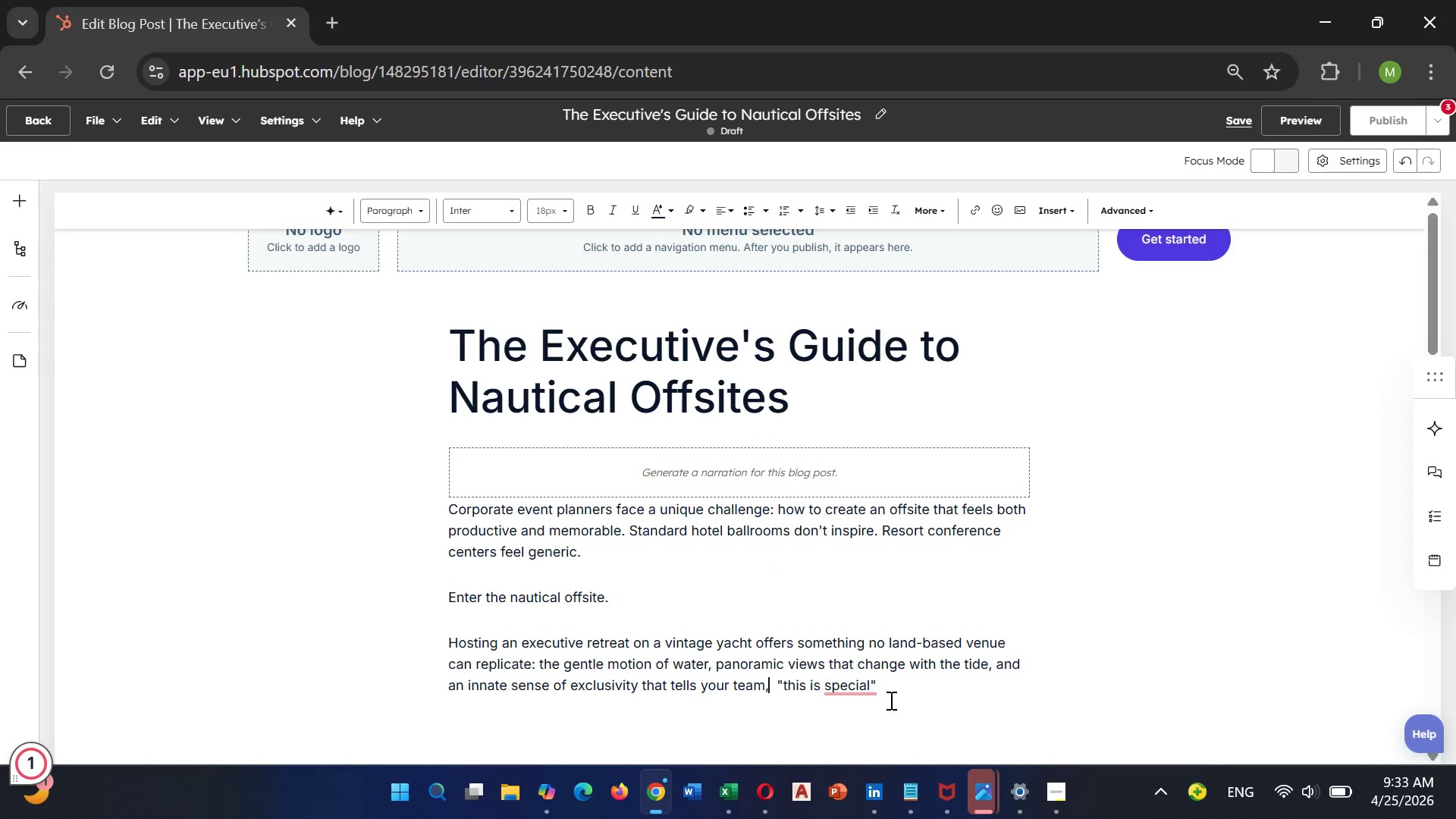 
left_click([880, 691])
 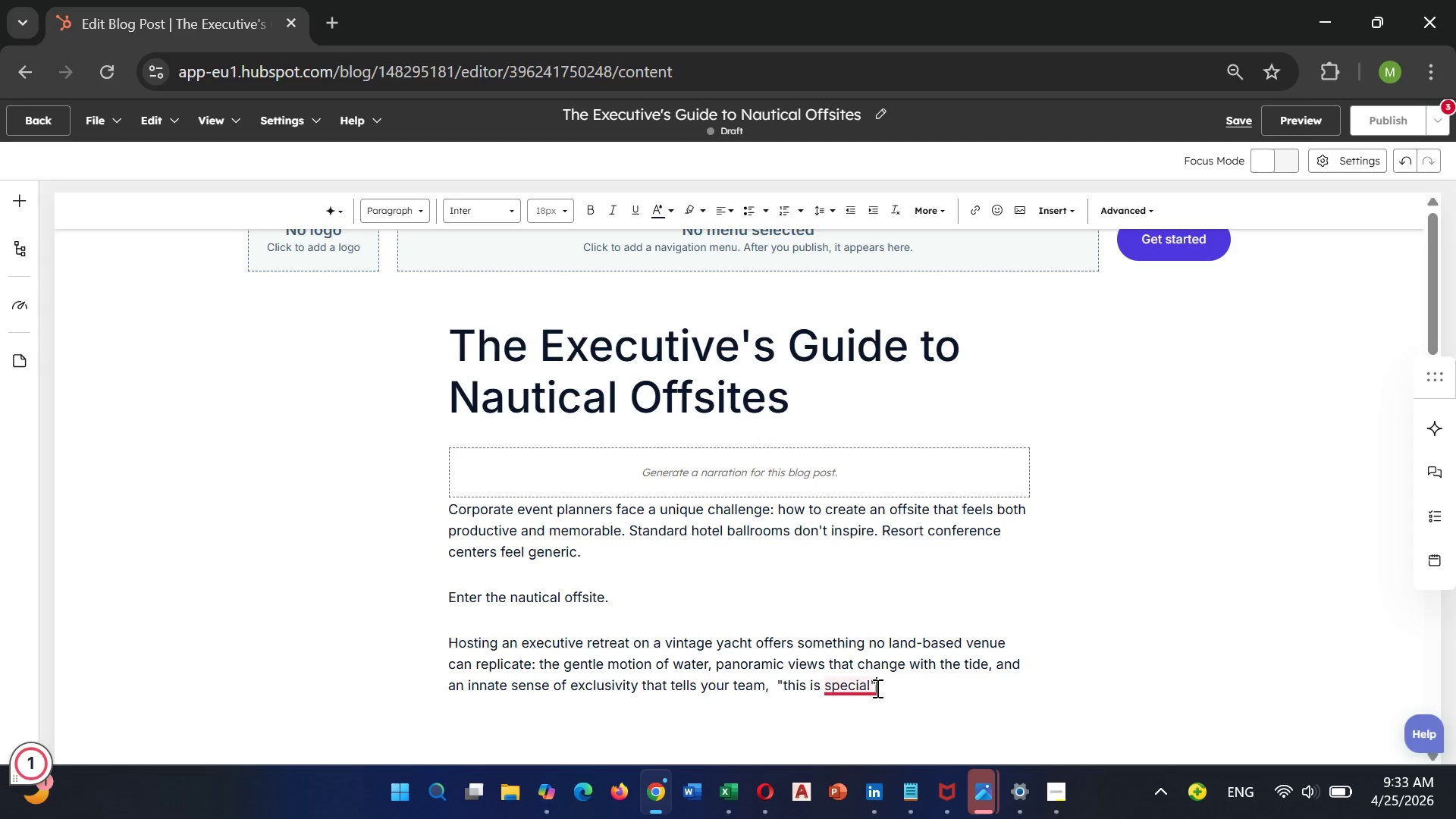 
key(ArrowLeft)
 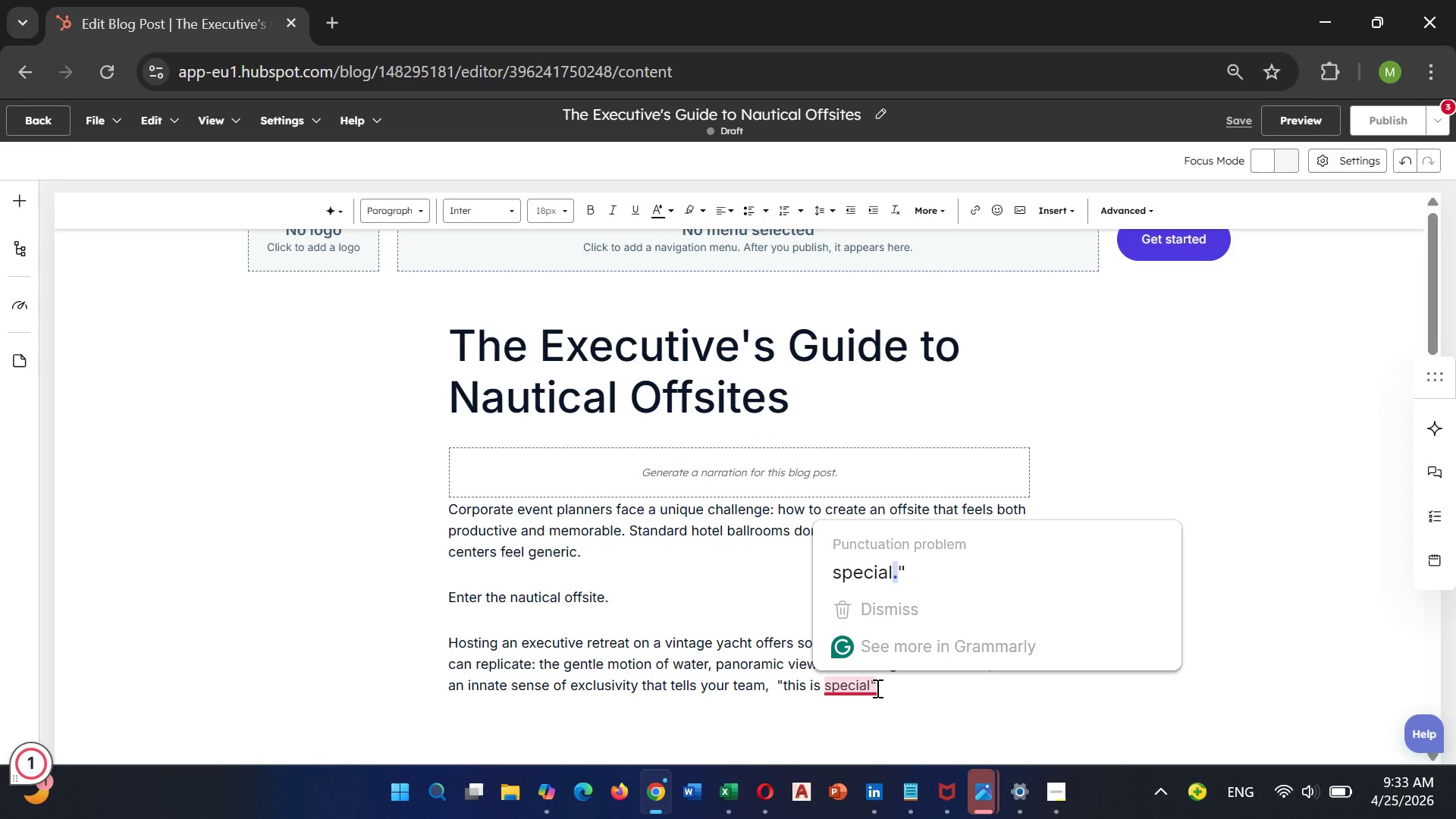 
key(Space)
 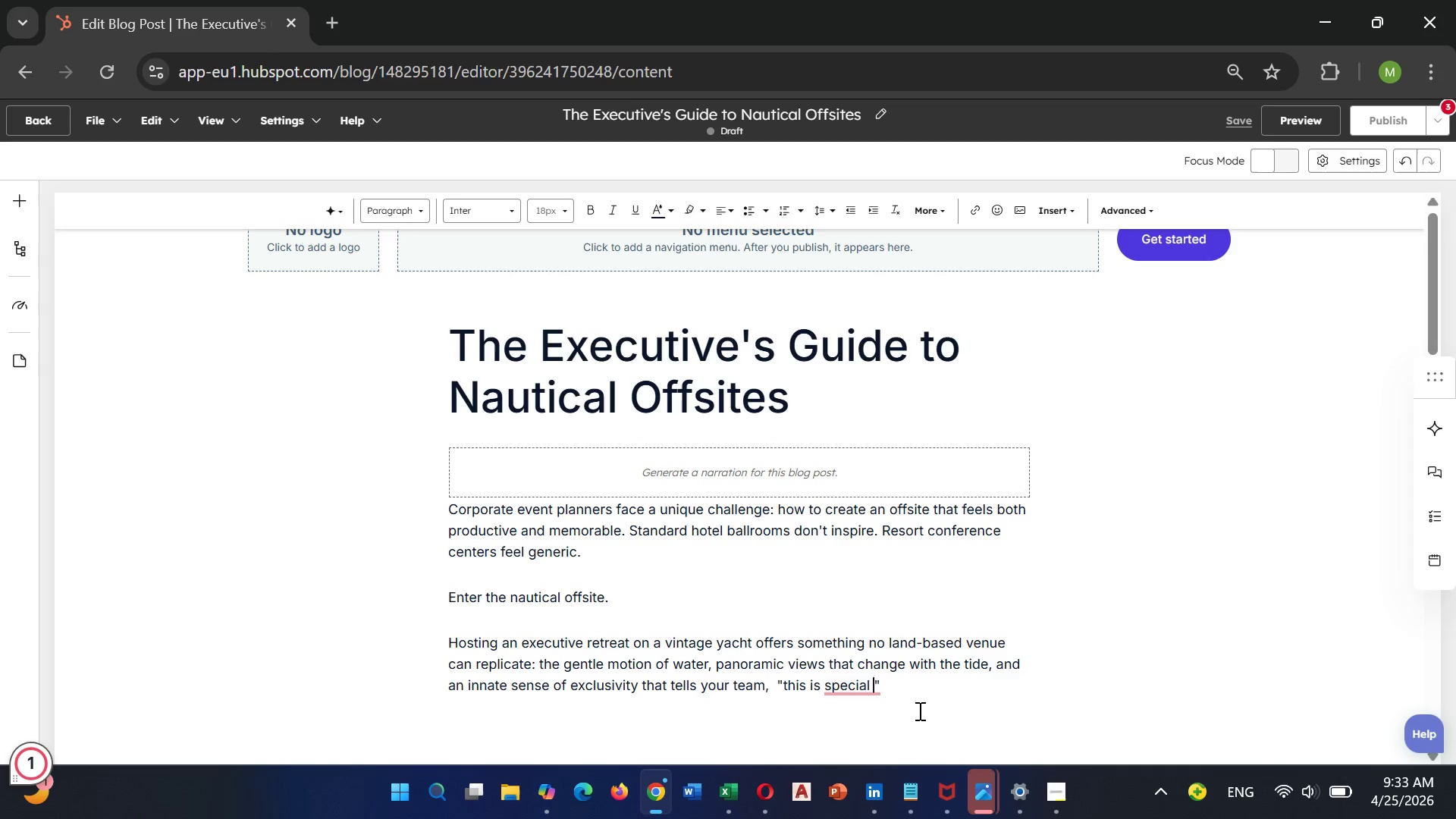 
left_click([899, 678])
 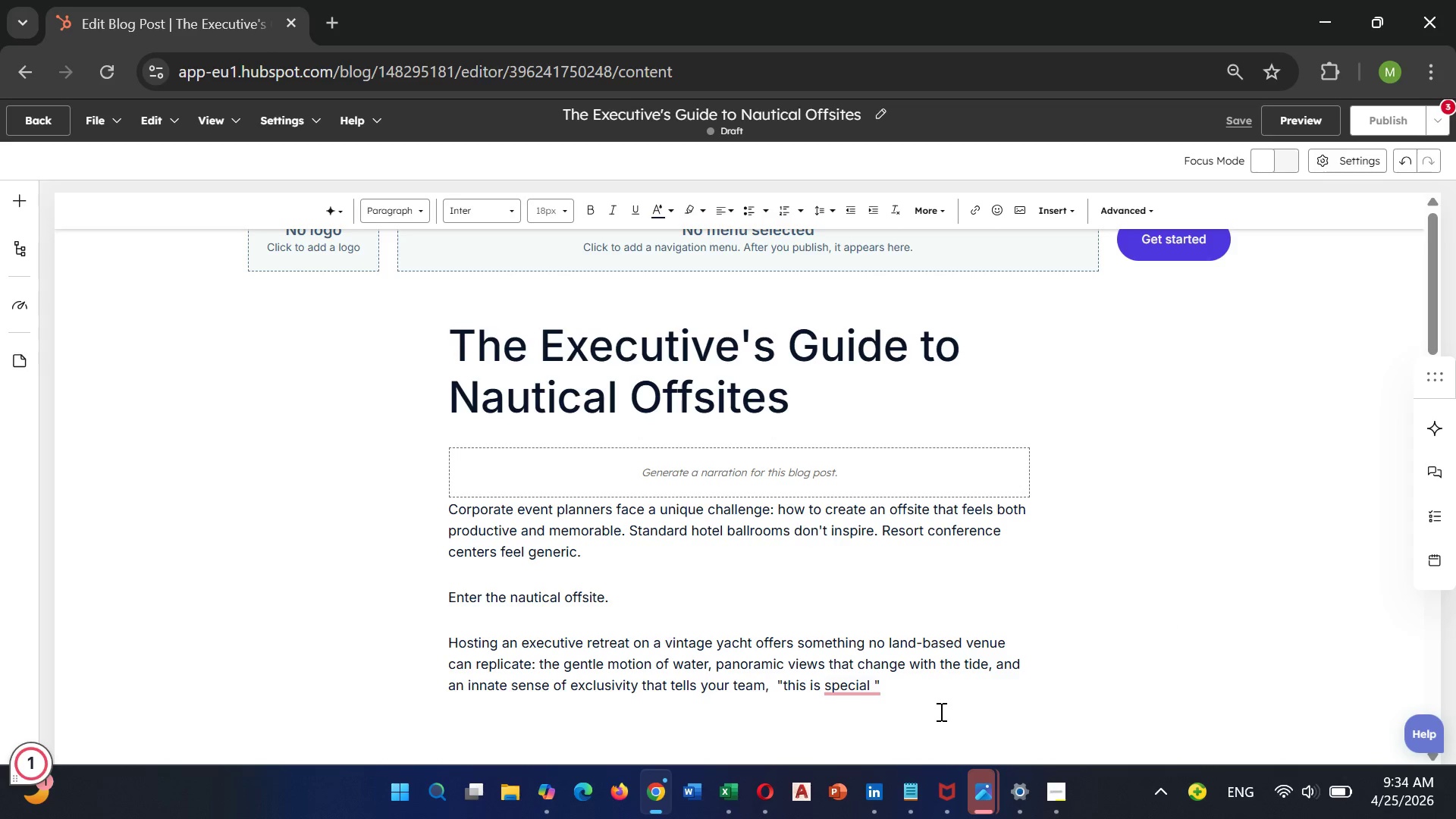 
key(ArrowLeft)
 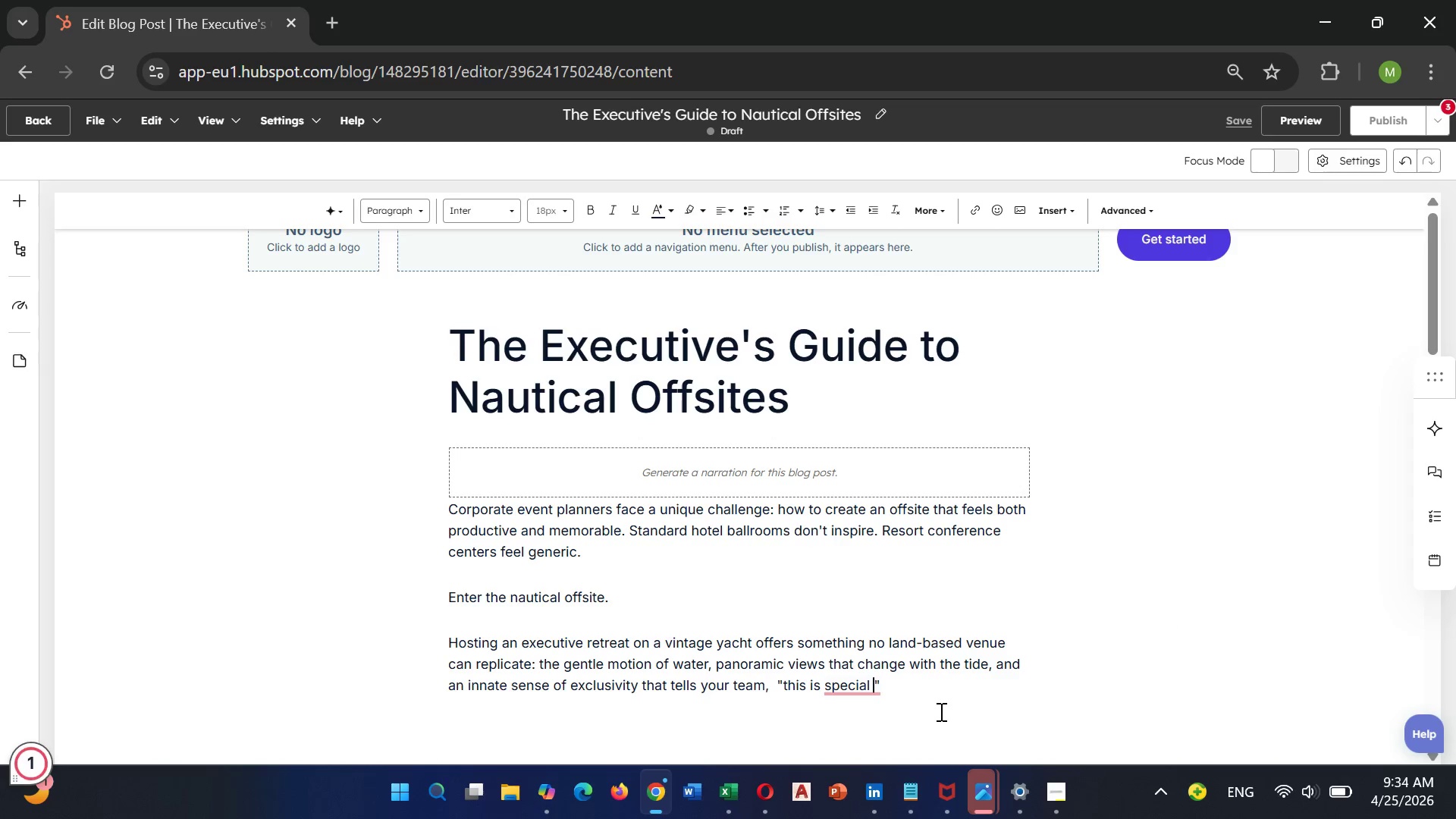 
key(Backspace)
 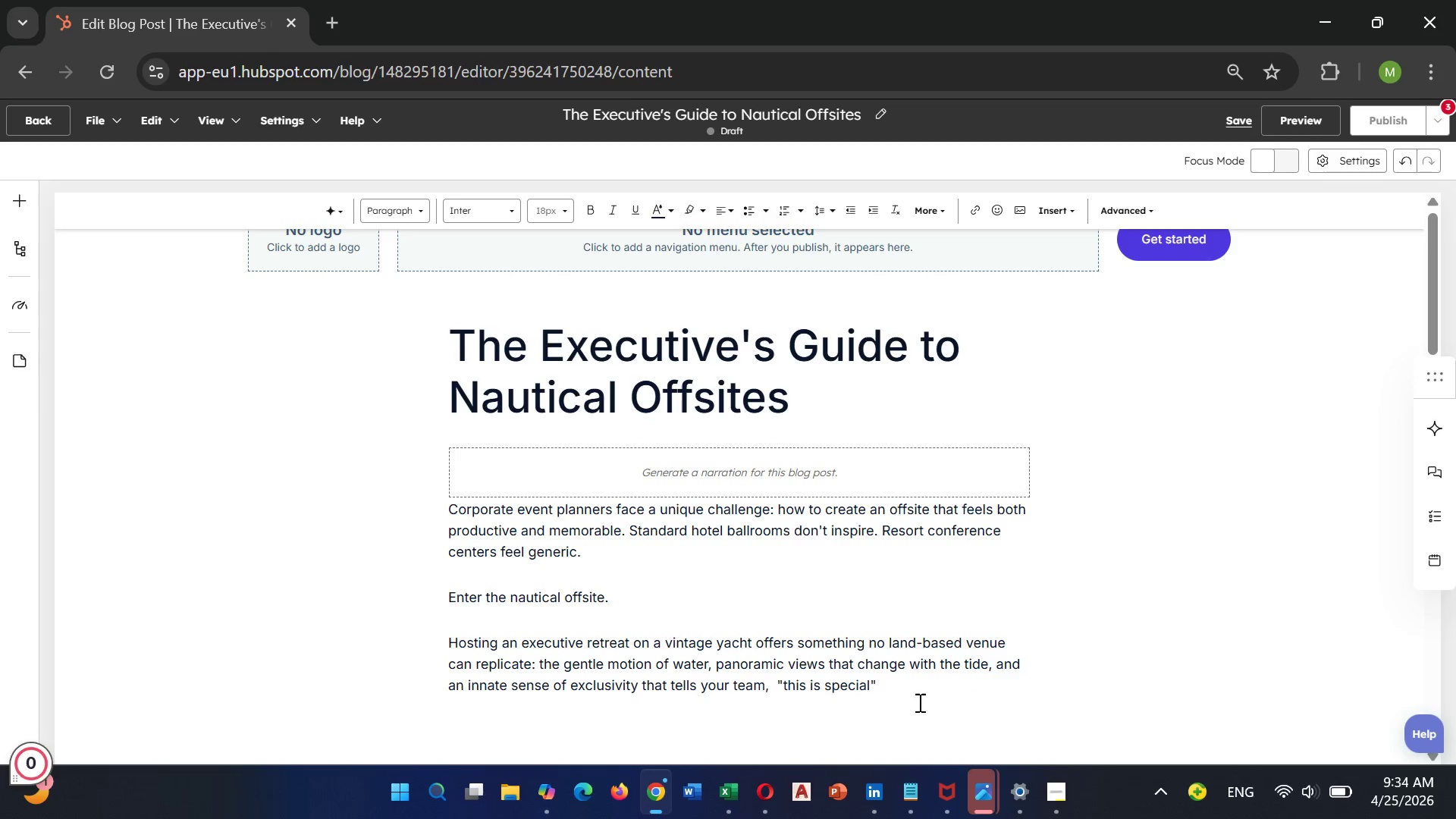 
left_click([912, 699])
 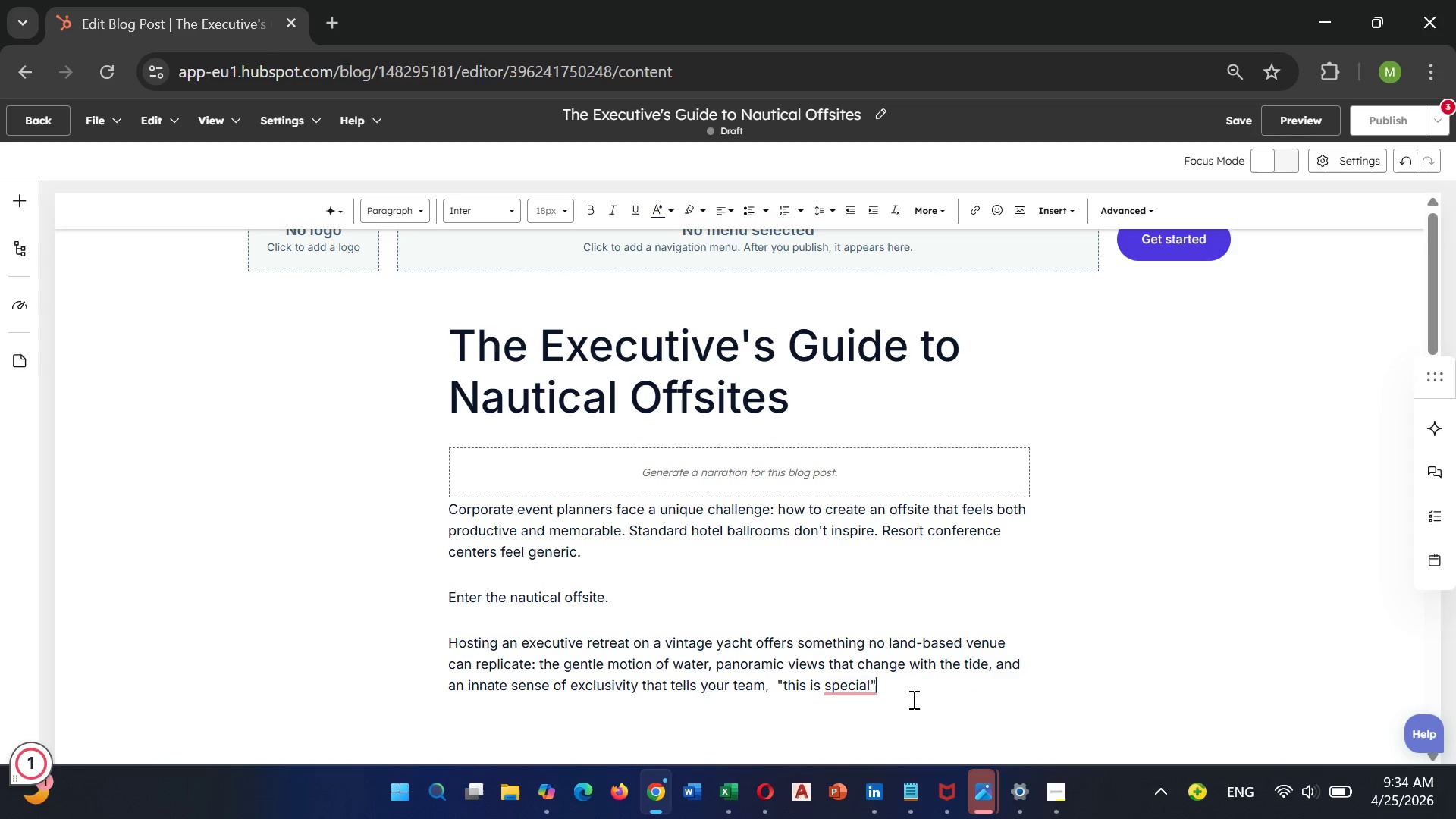 
key(ArrowLeft)
 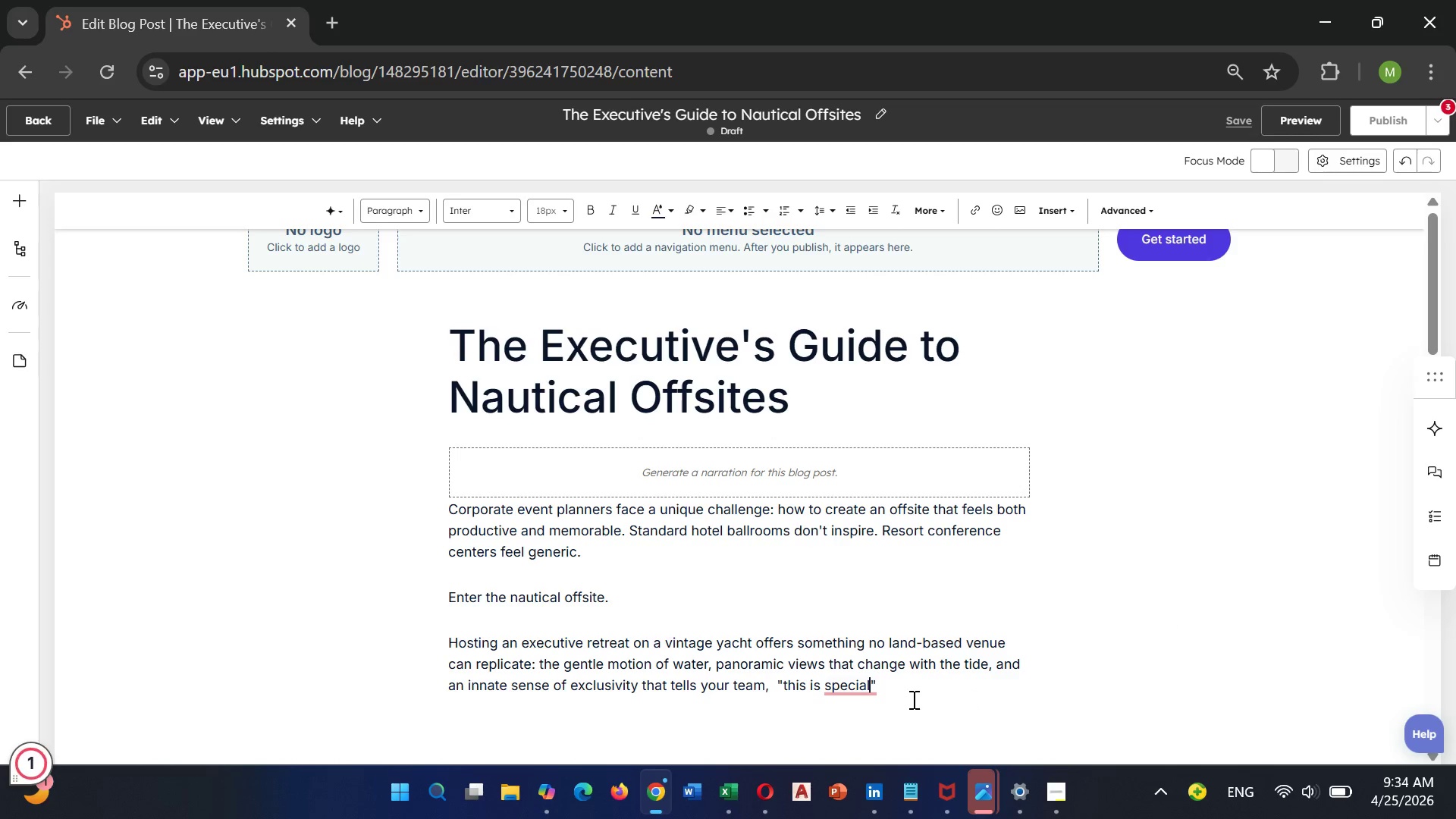 
key(Period)
 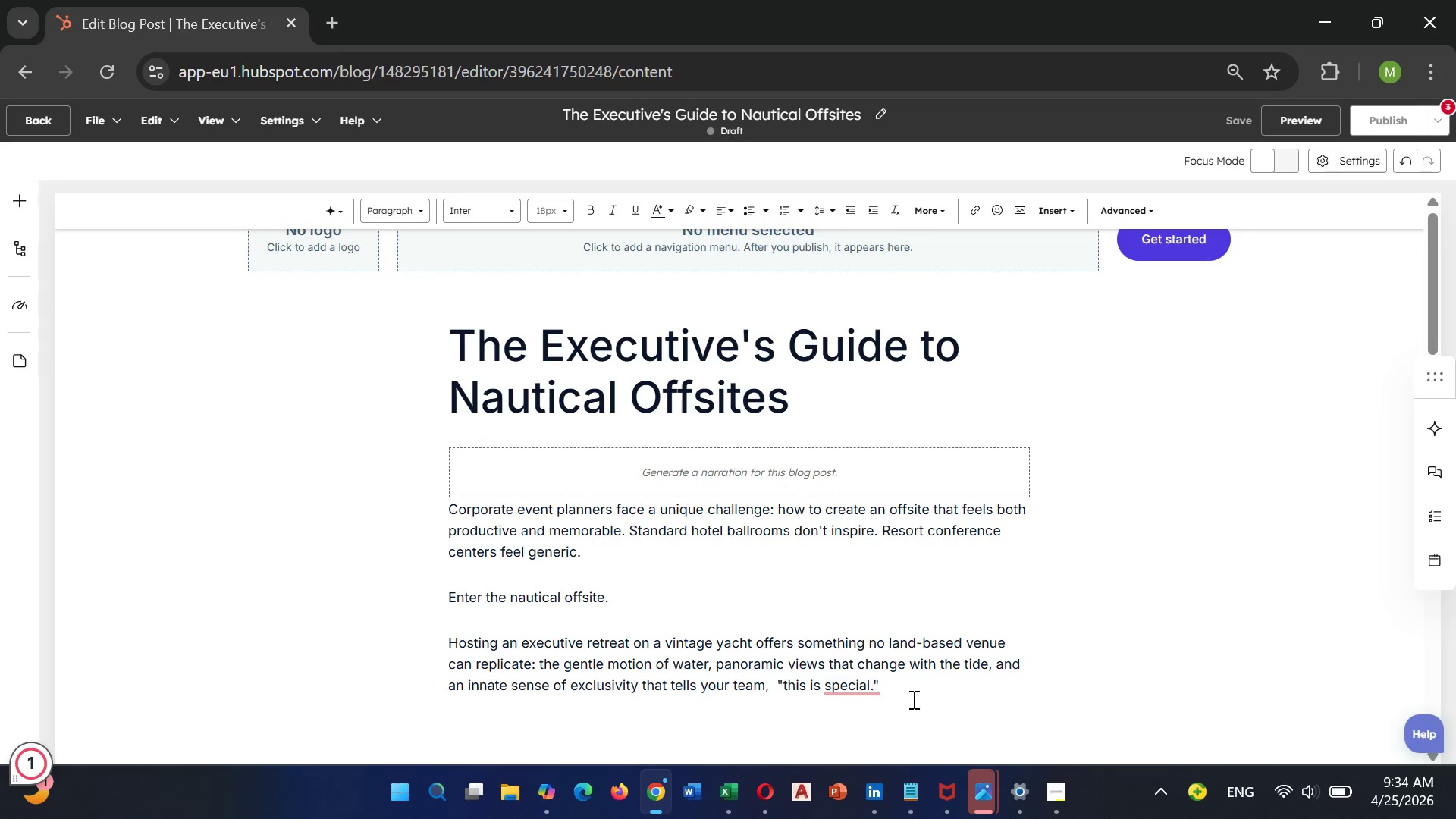 
key(ArrowRight)
 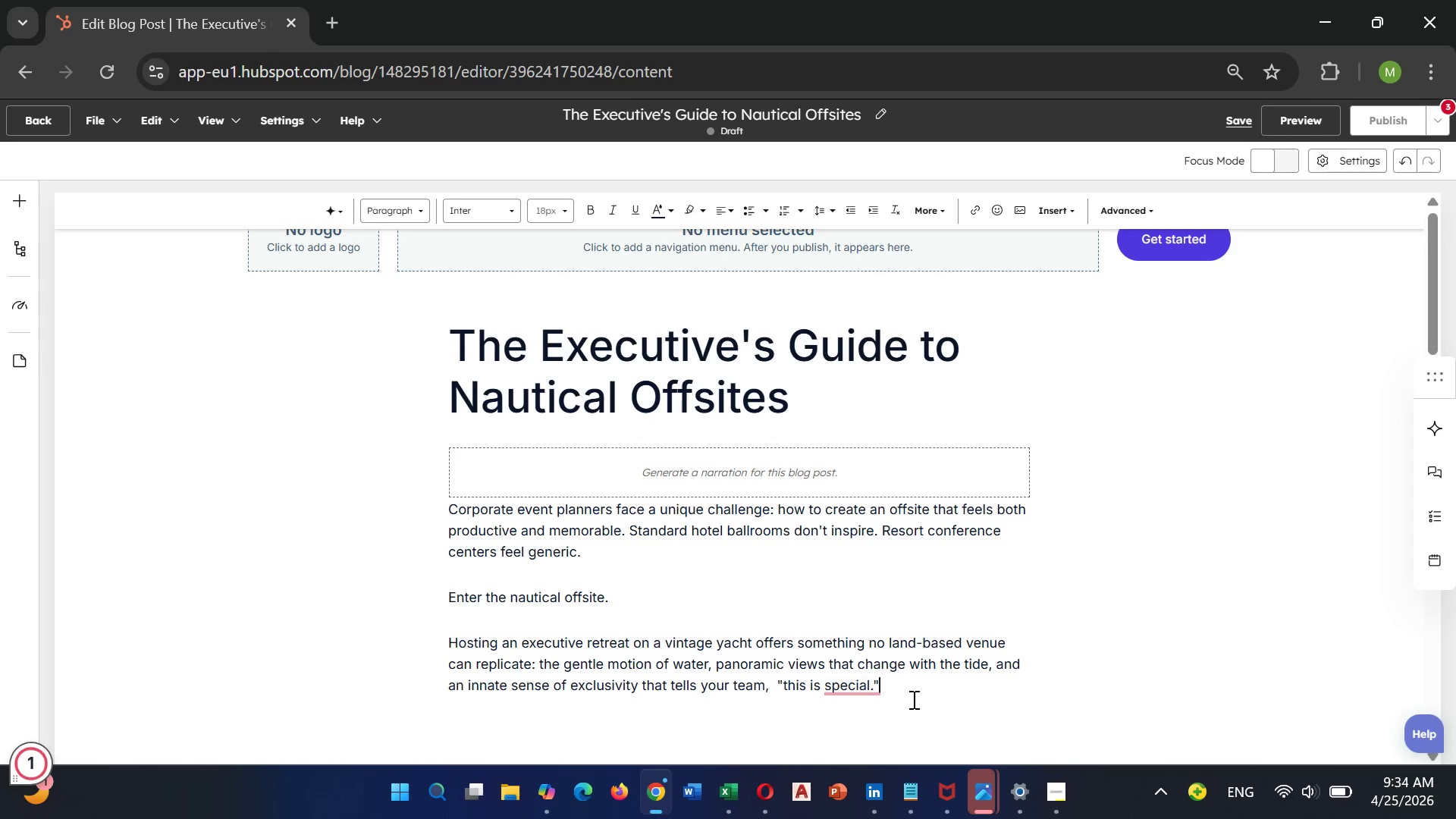 
key(Enter)
 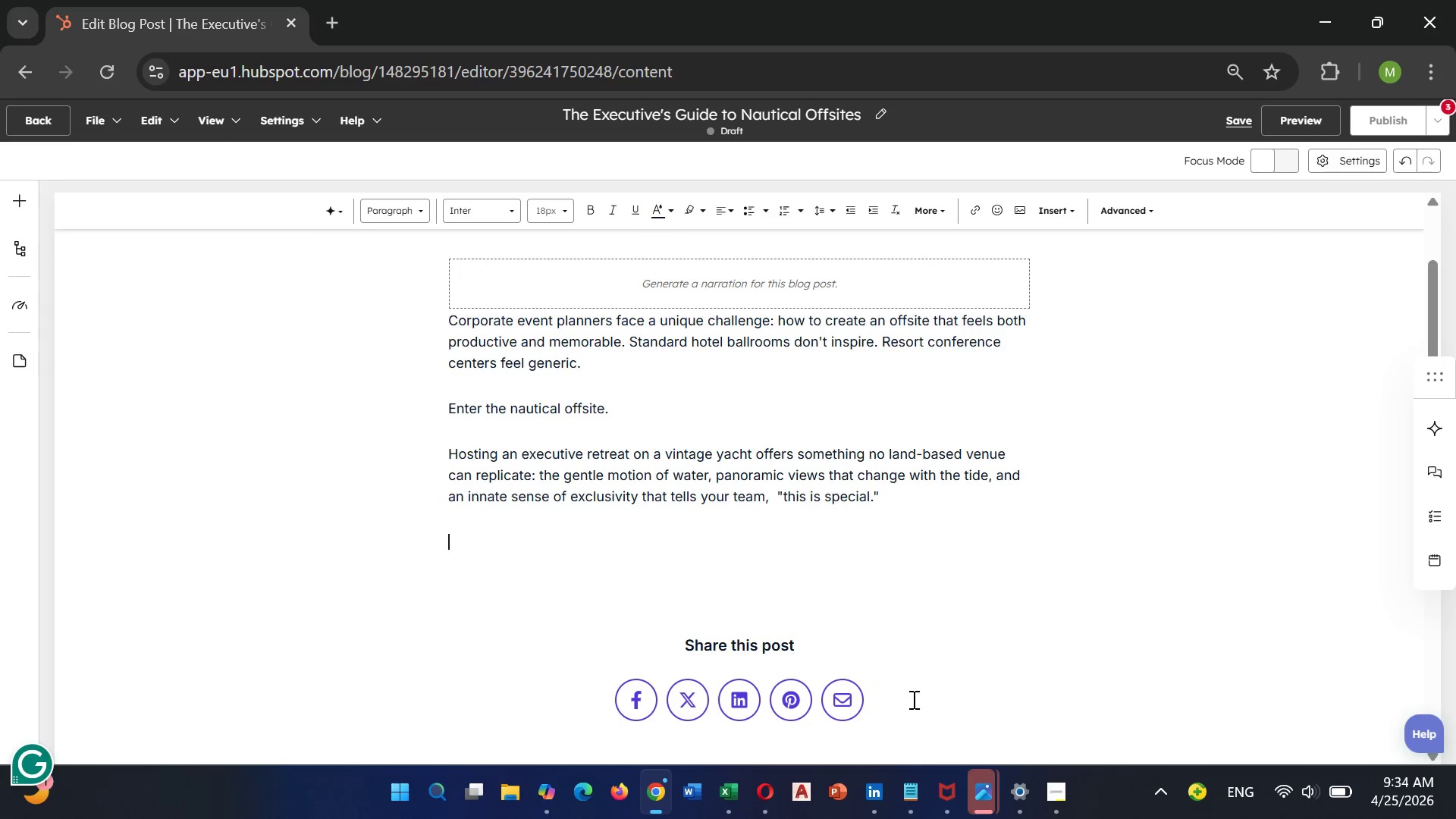 
wait(10.44)
 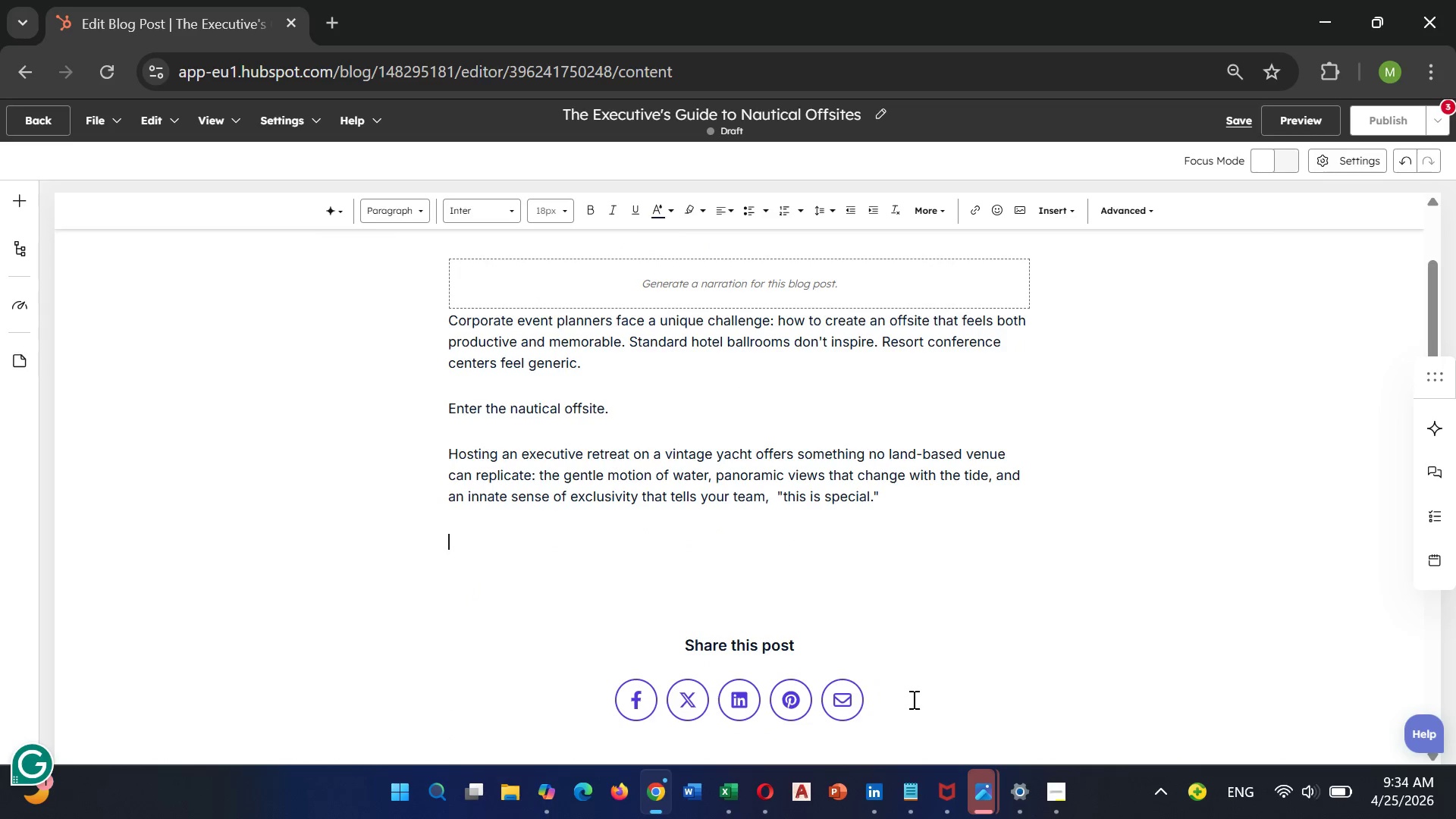 
type(This)
 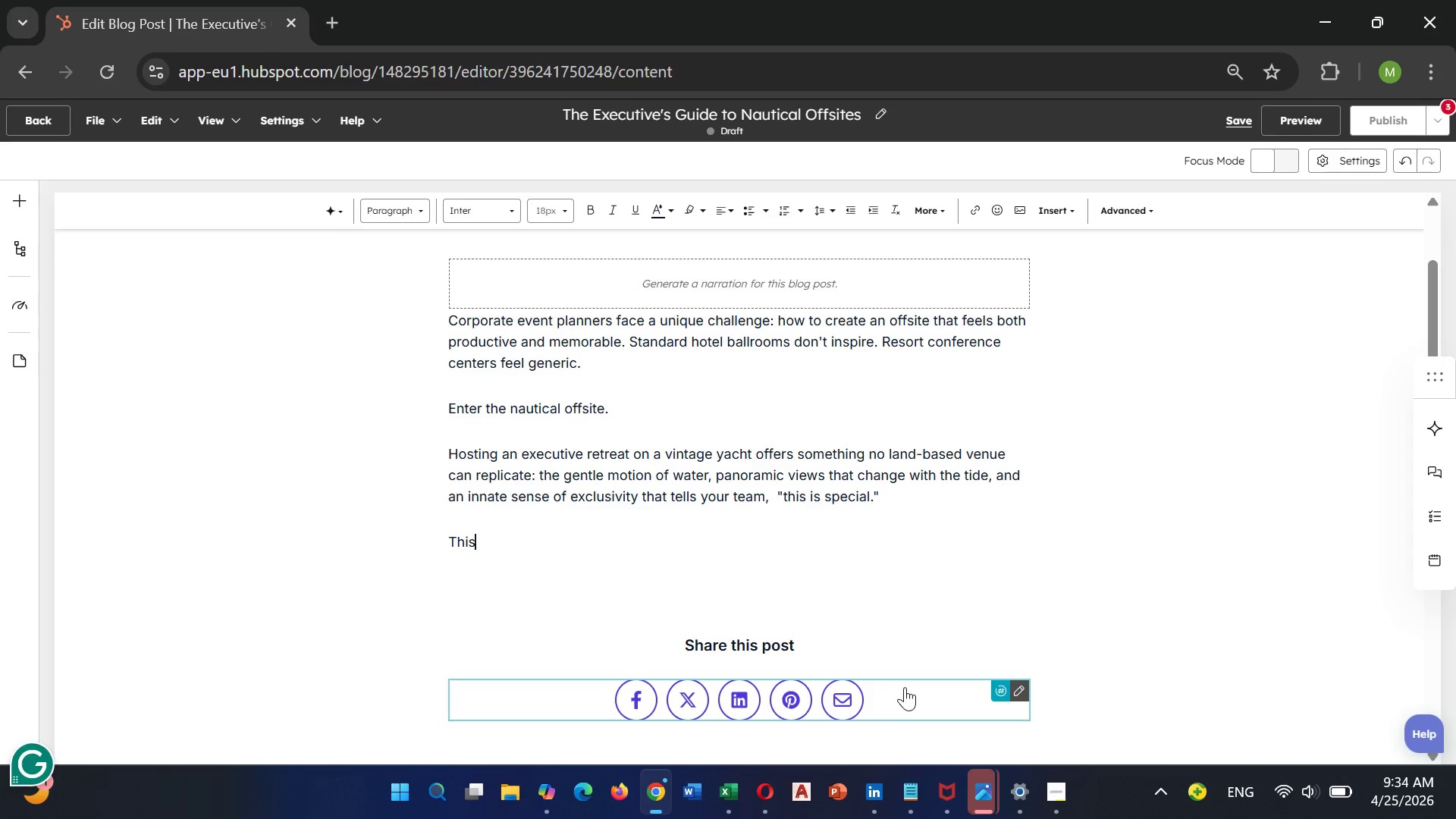 
key(Space)
 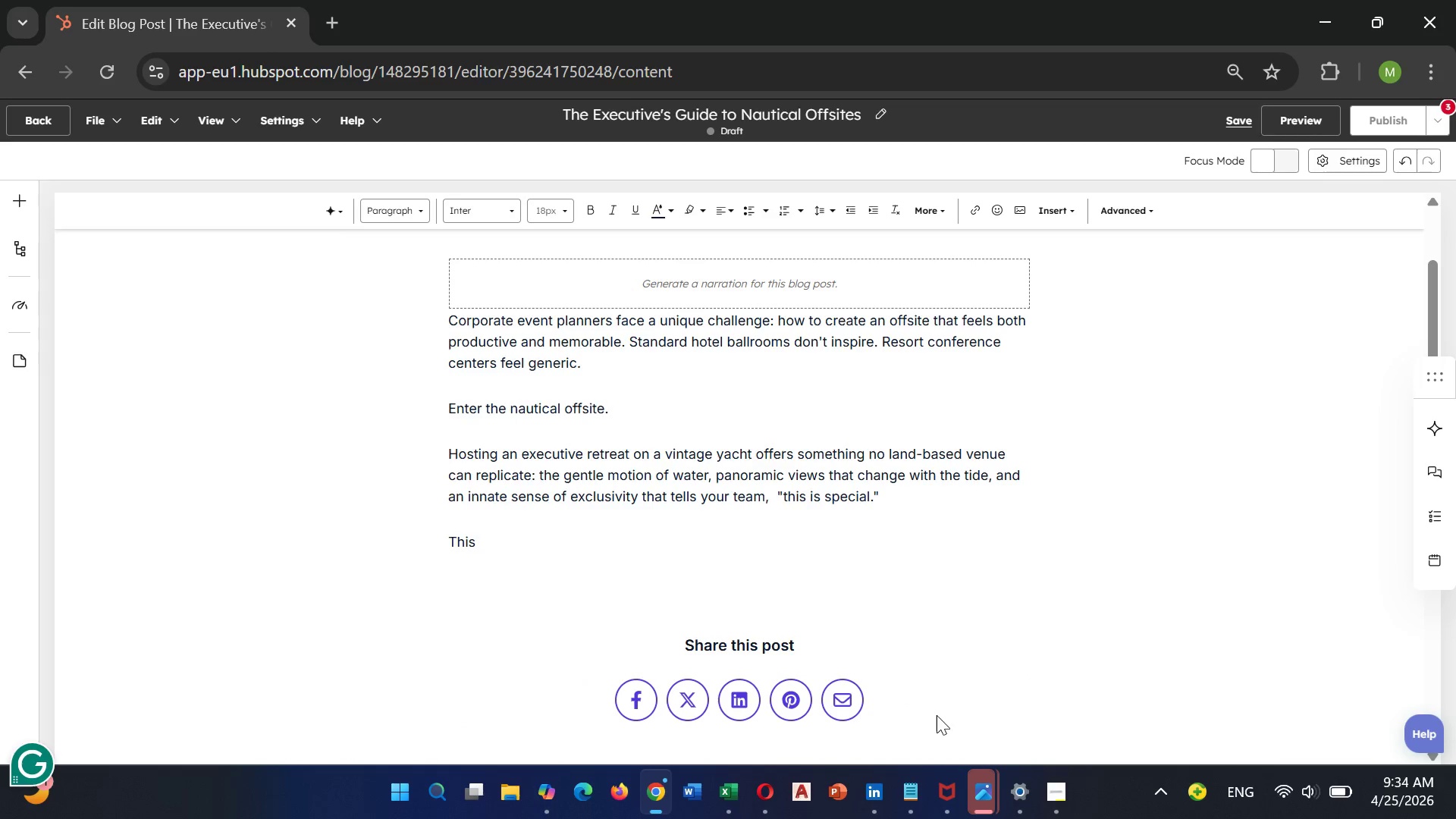 
key(G)
 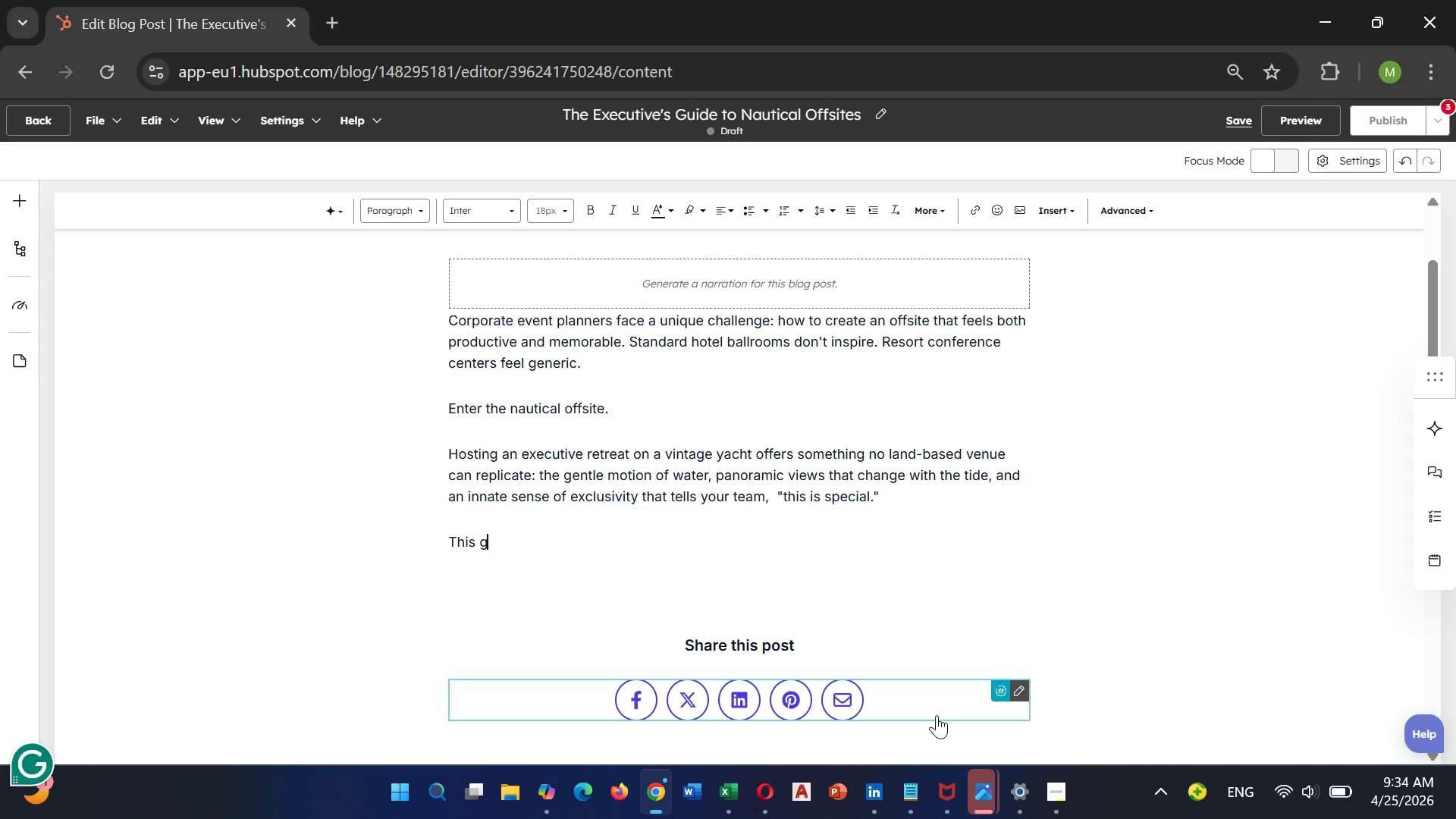 
type(uide)
 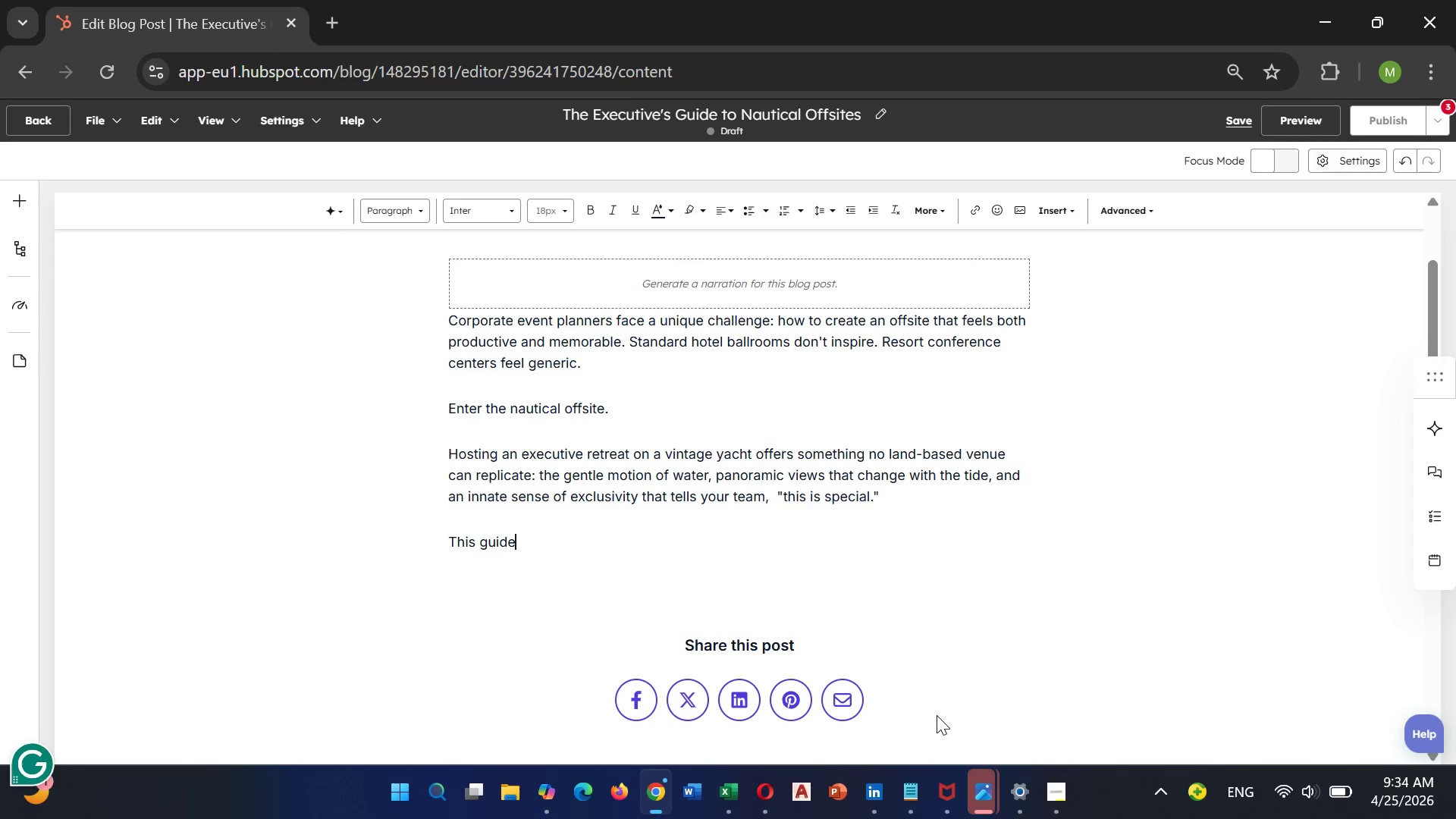 
type( walks you th)
 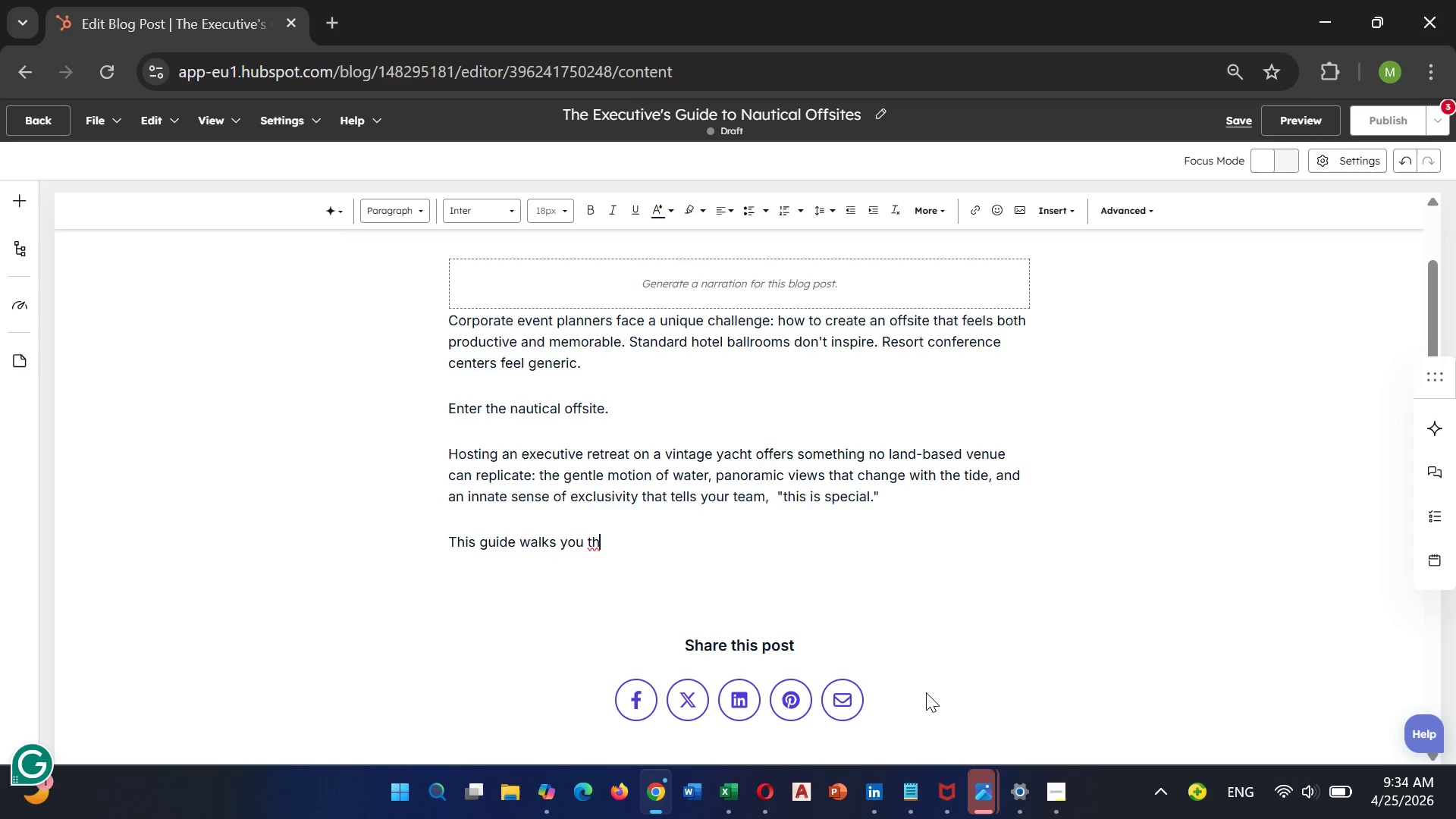 
type(rough everything you need to know n)
key(Backspace)
type(about)
 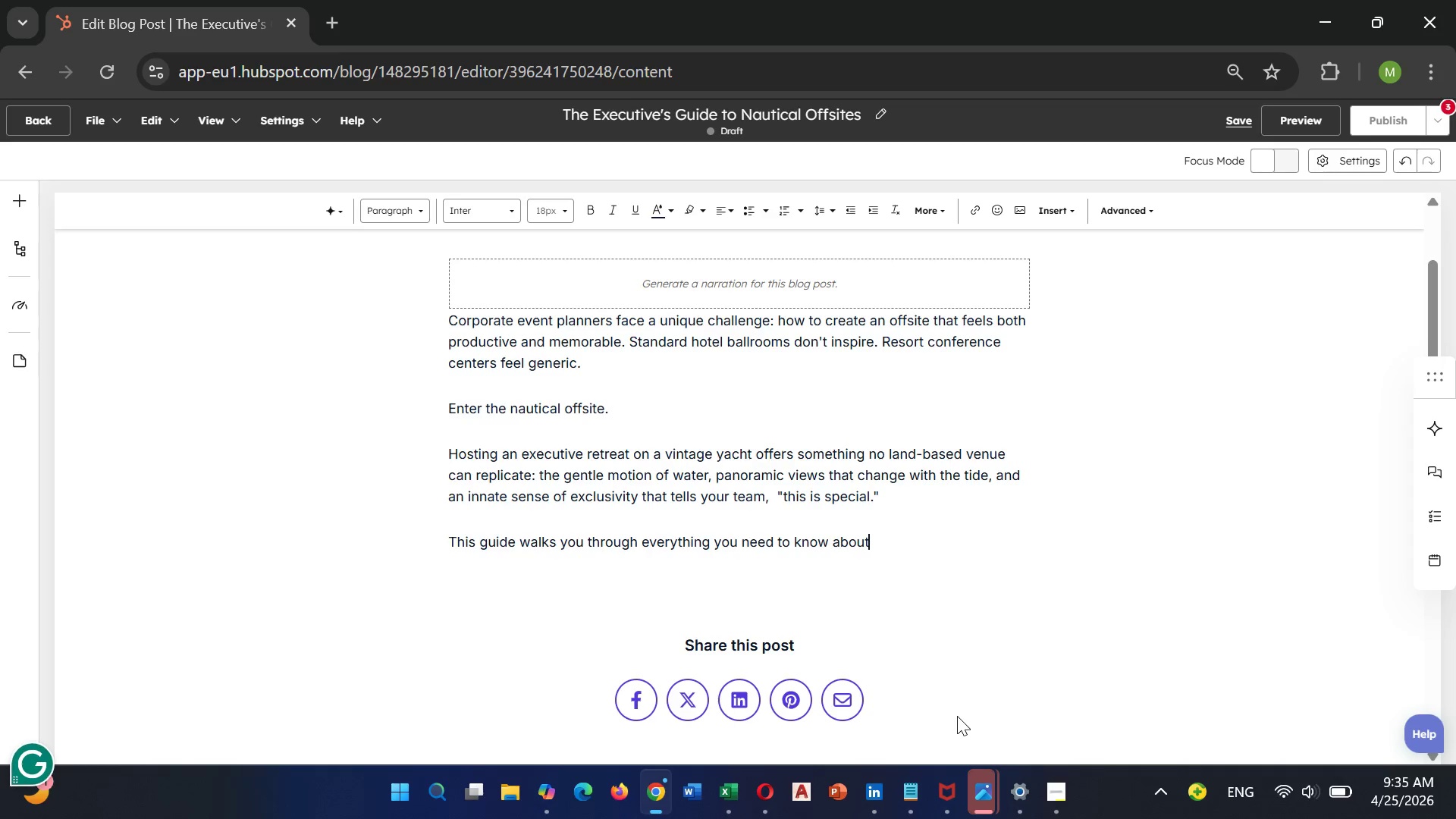 
type( pla)
 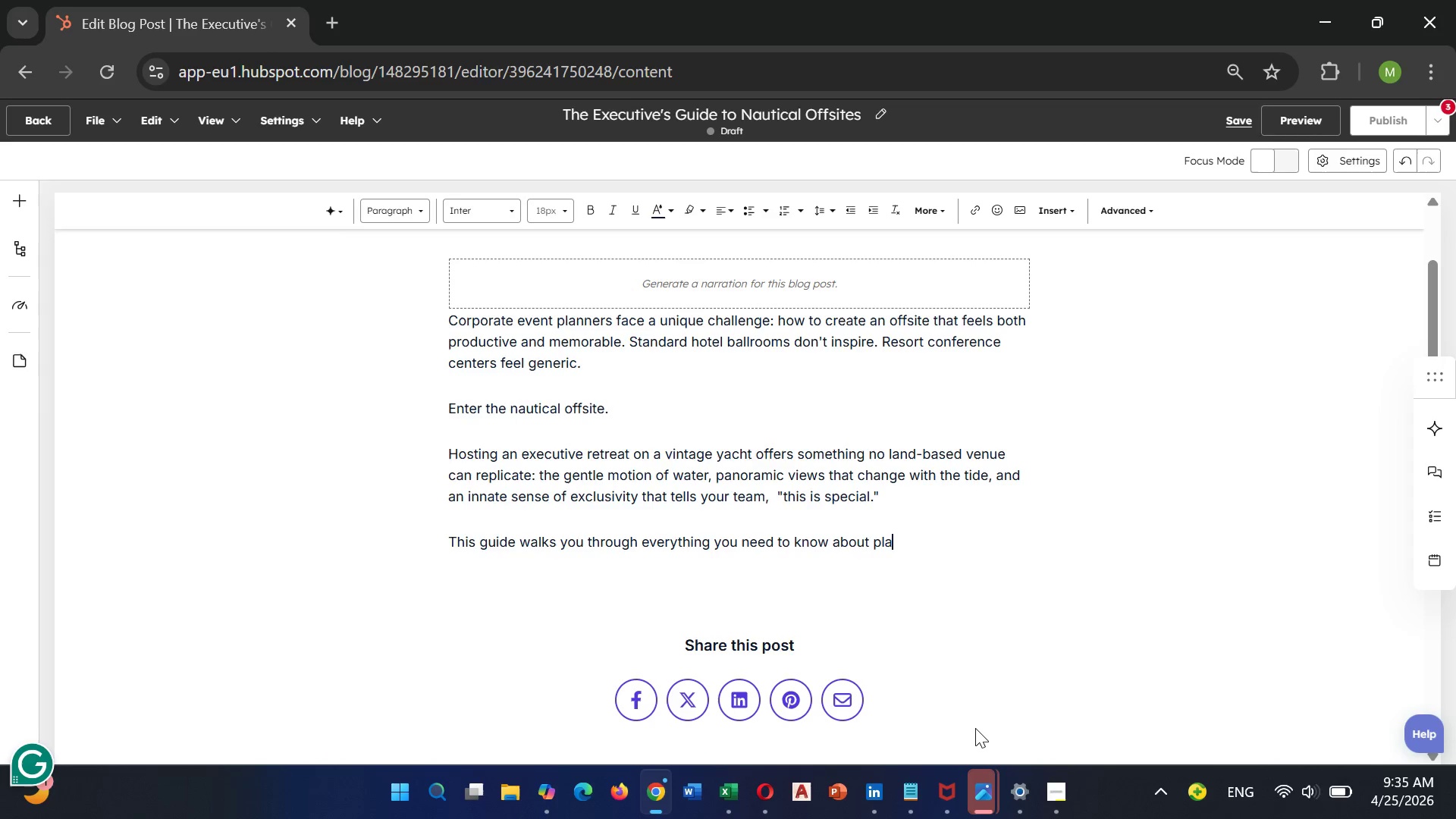 
type(nning a waterfront corporate)
 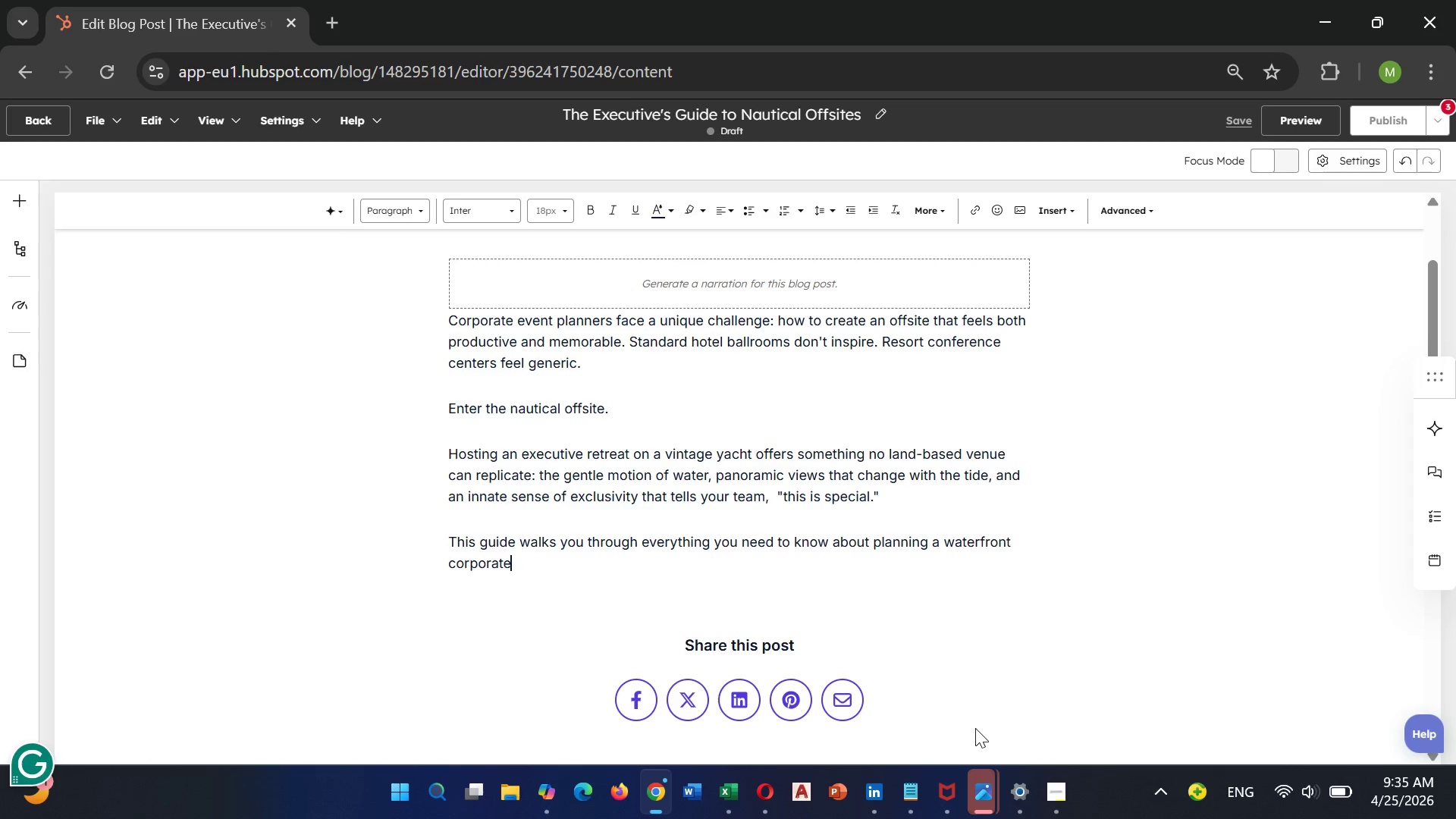 
wait(9.67)
 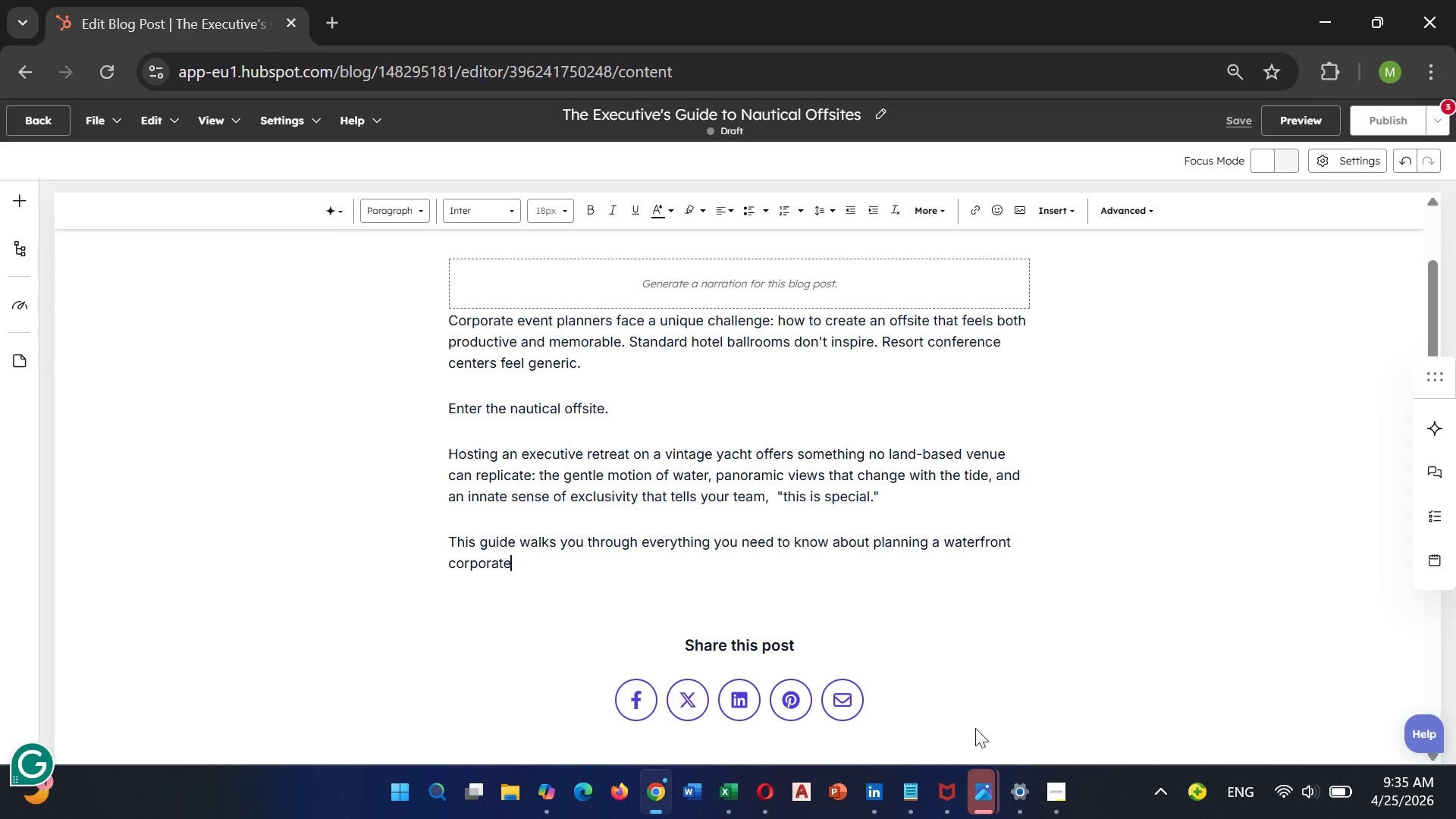 
type( event -from)
 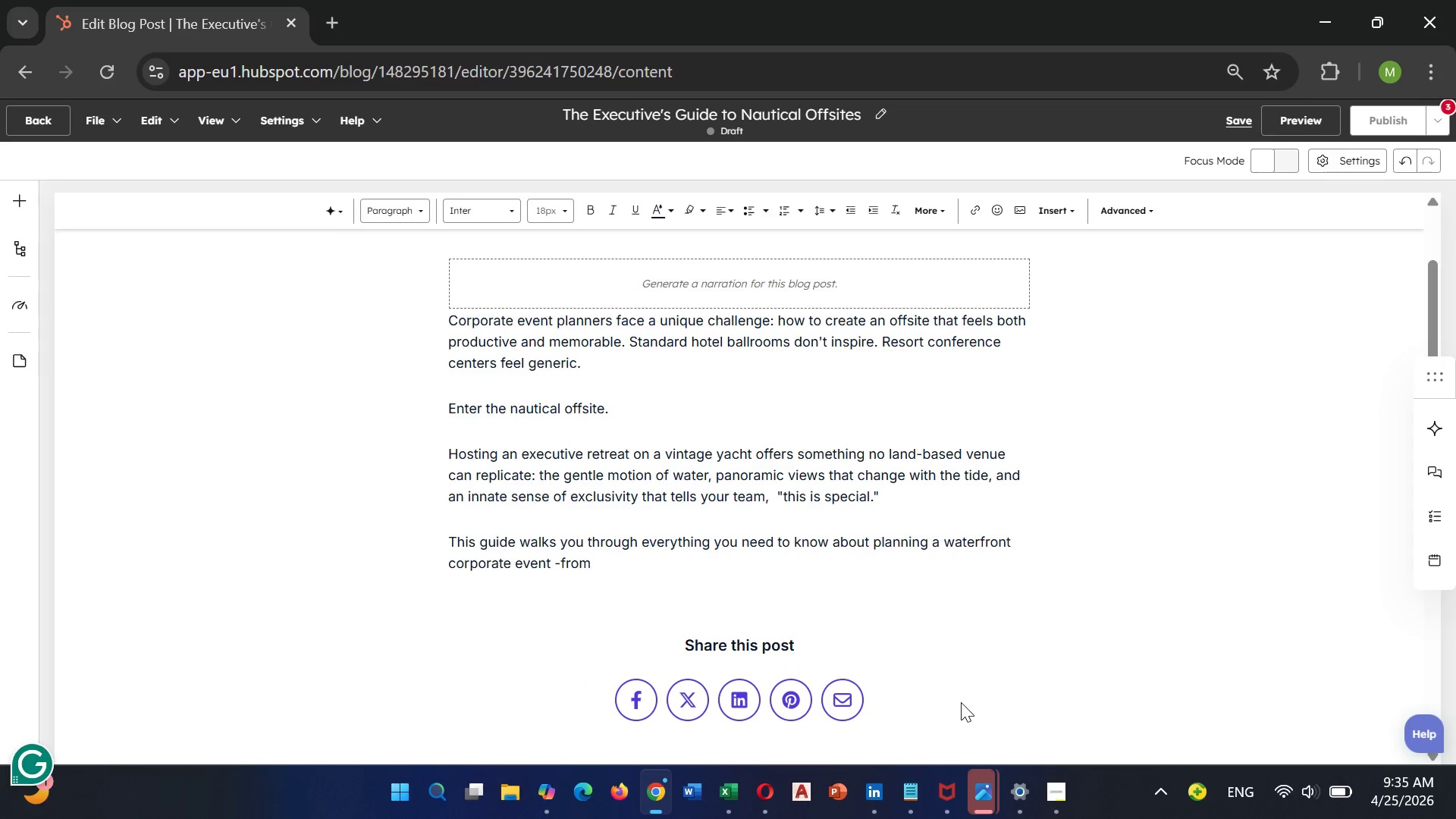 
type( choosing the)
 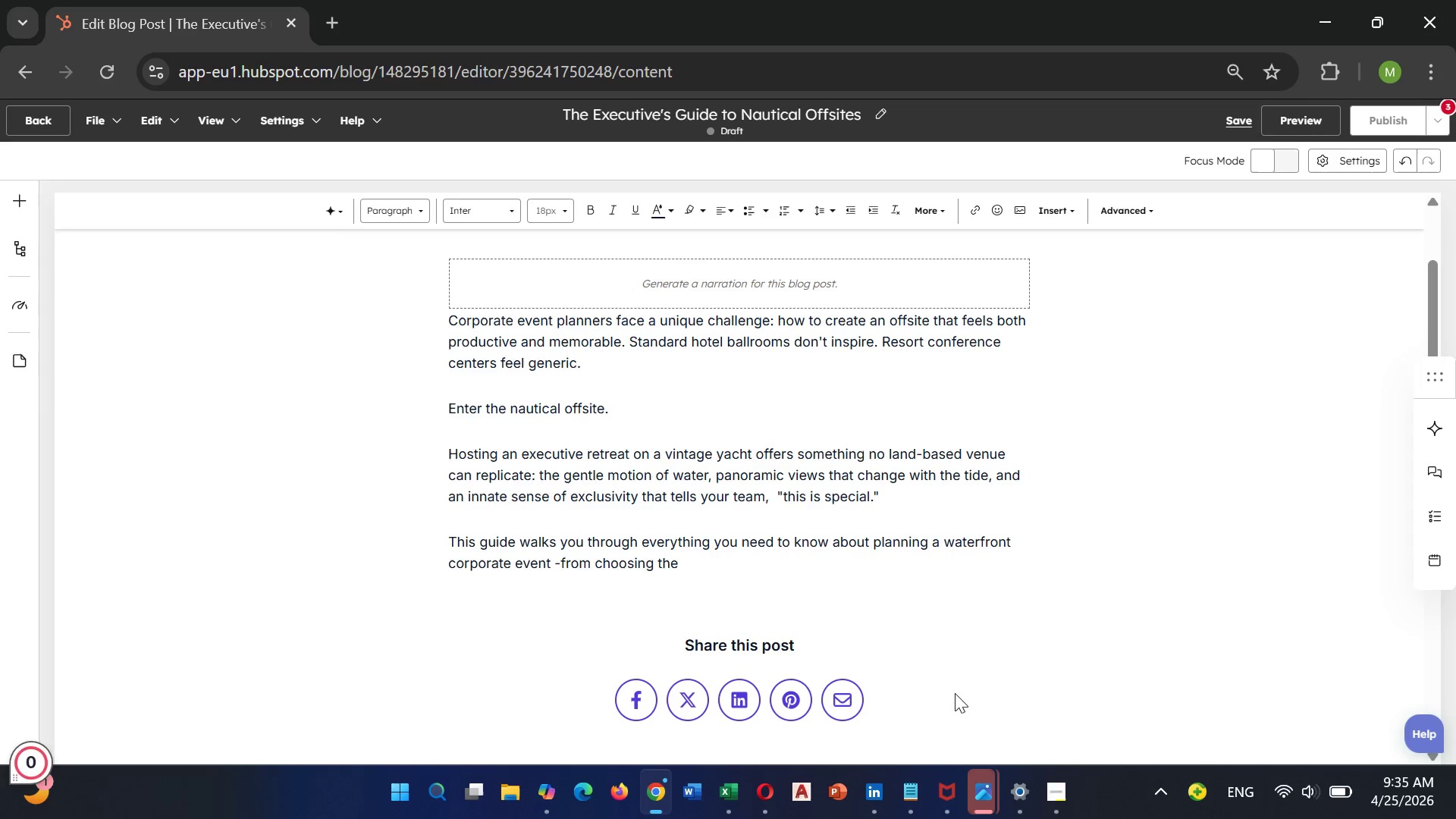 
type( right )
 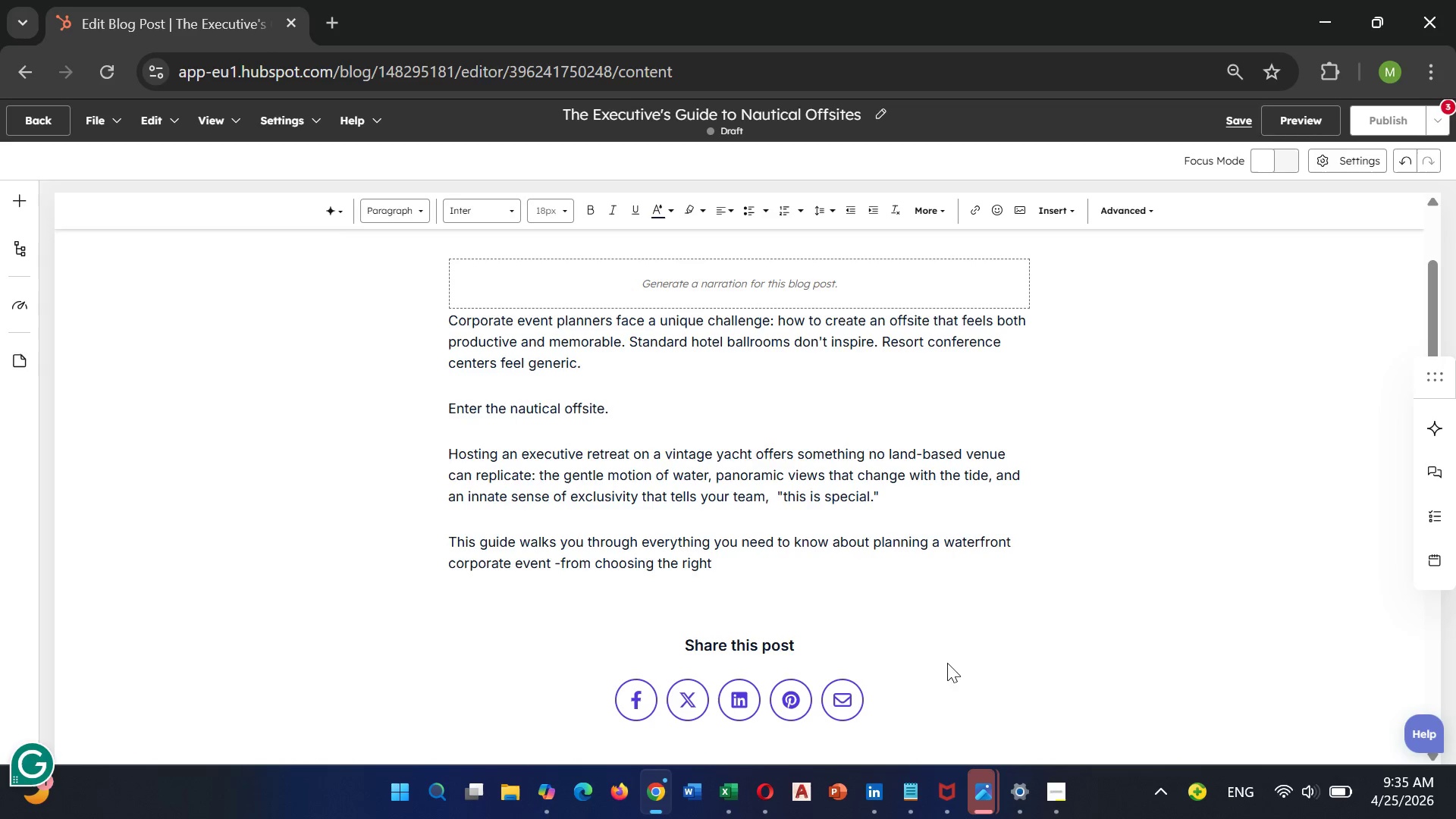 
type(vess)
 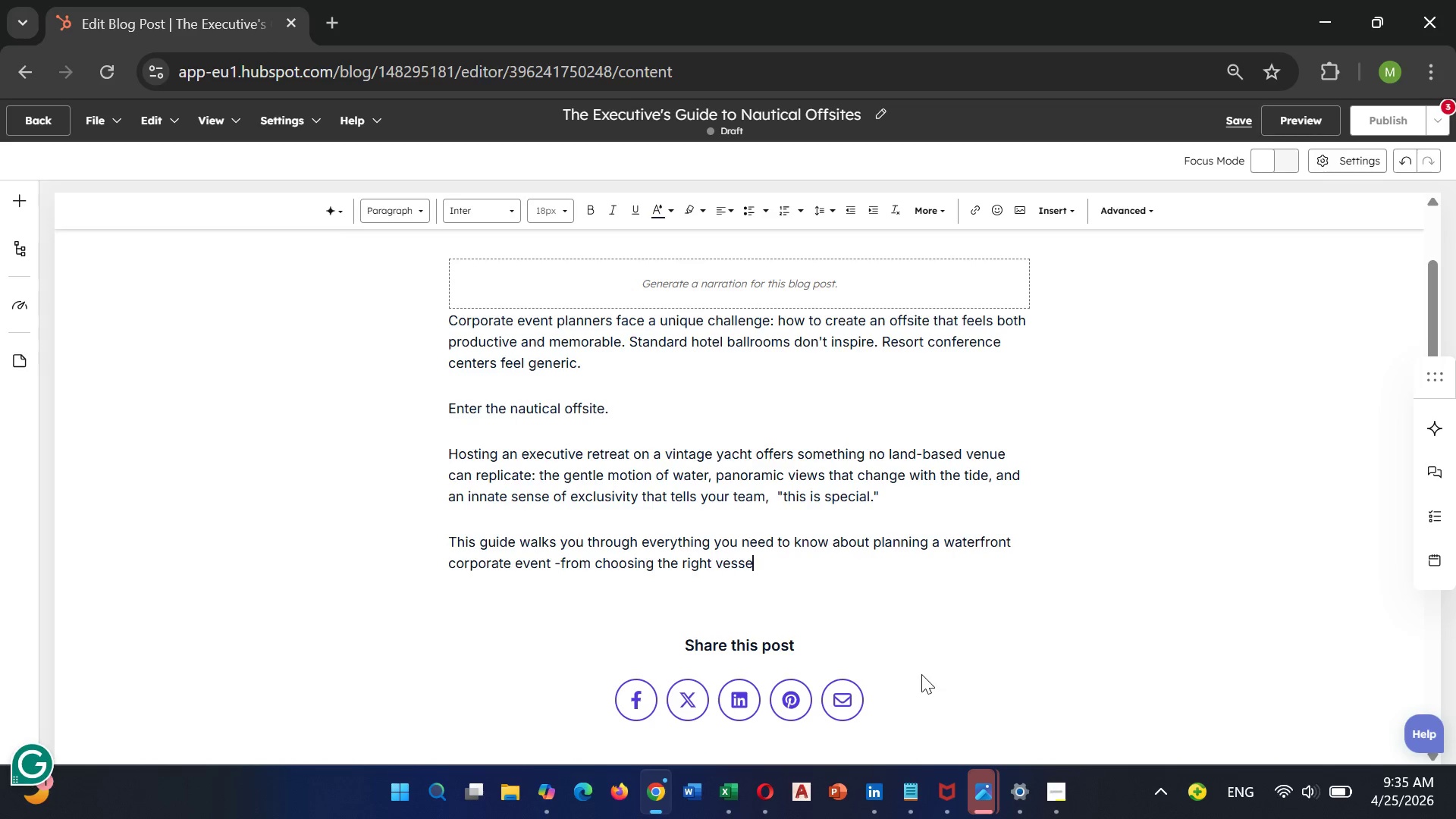 
type(el to stru)
 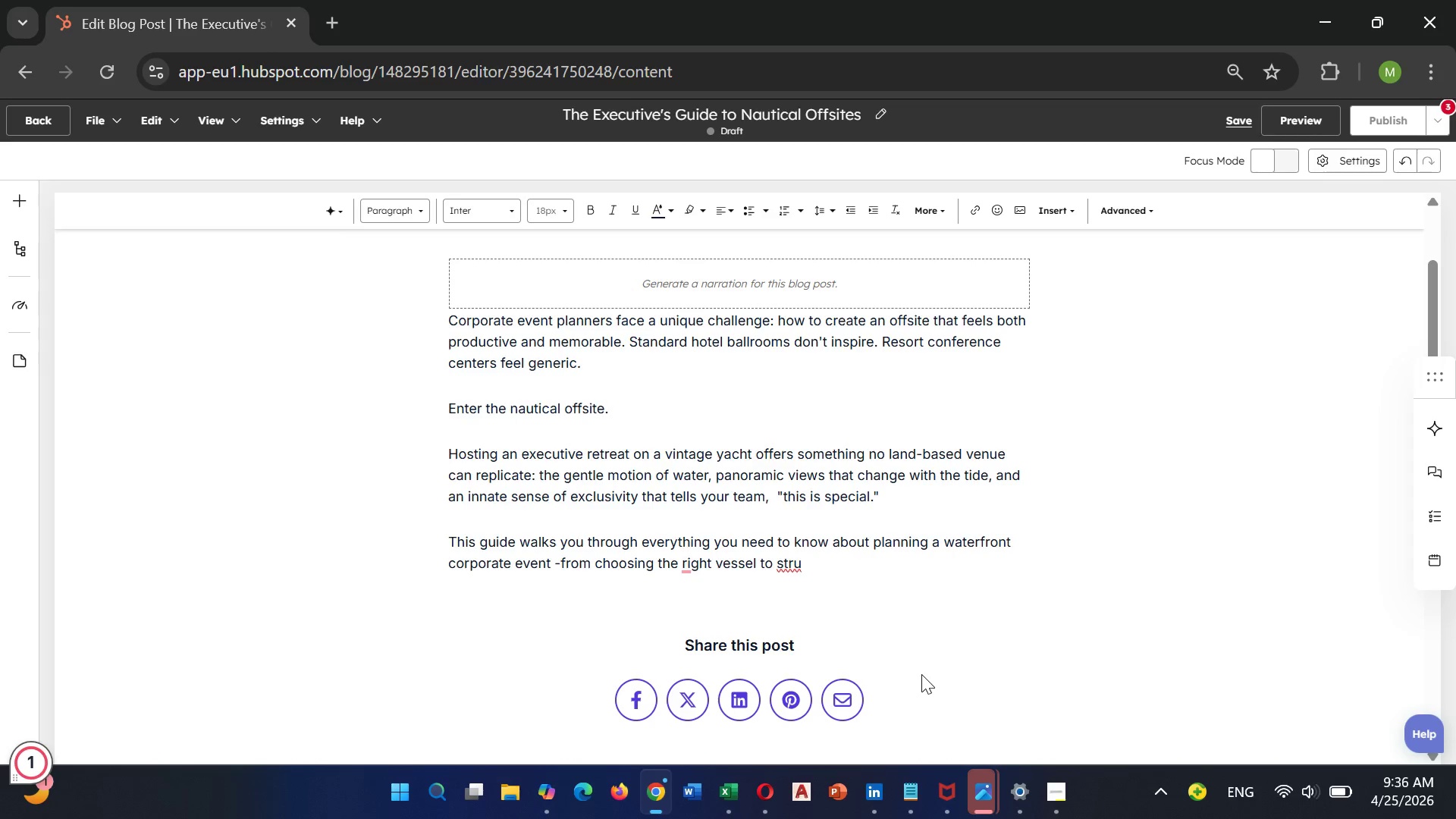 
type(cturing)
 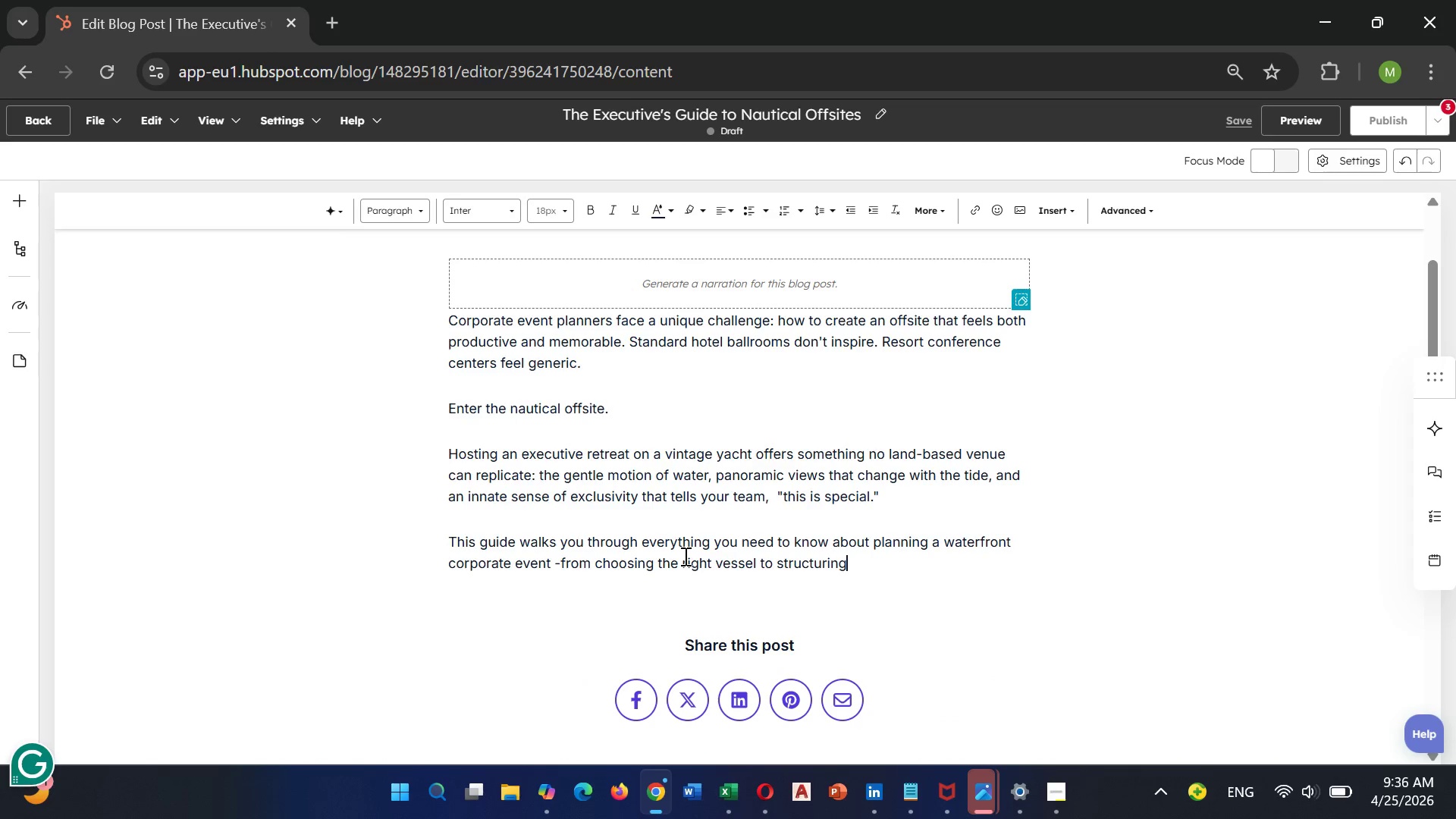 
wait(11.67)
 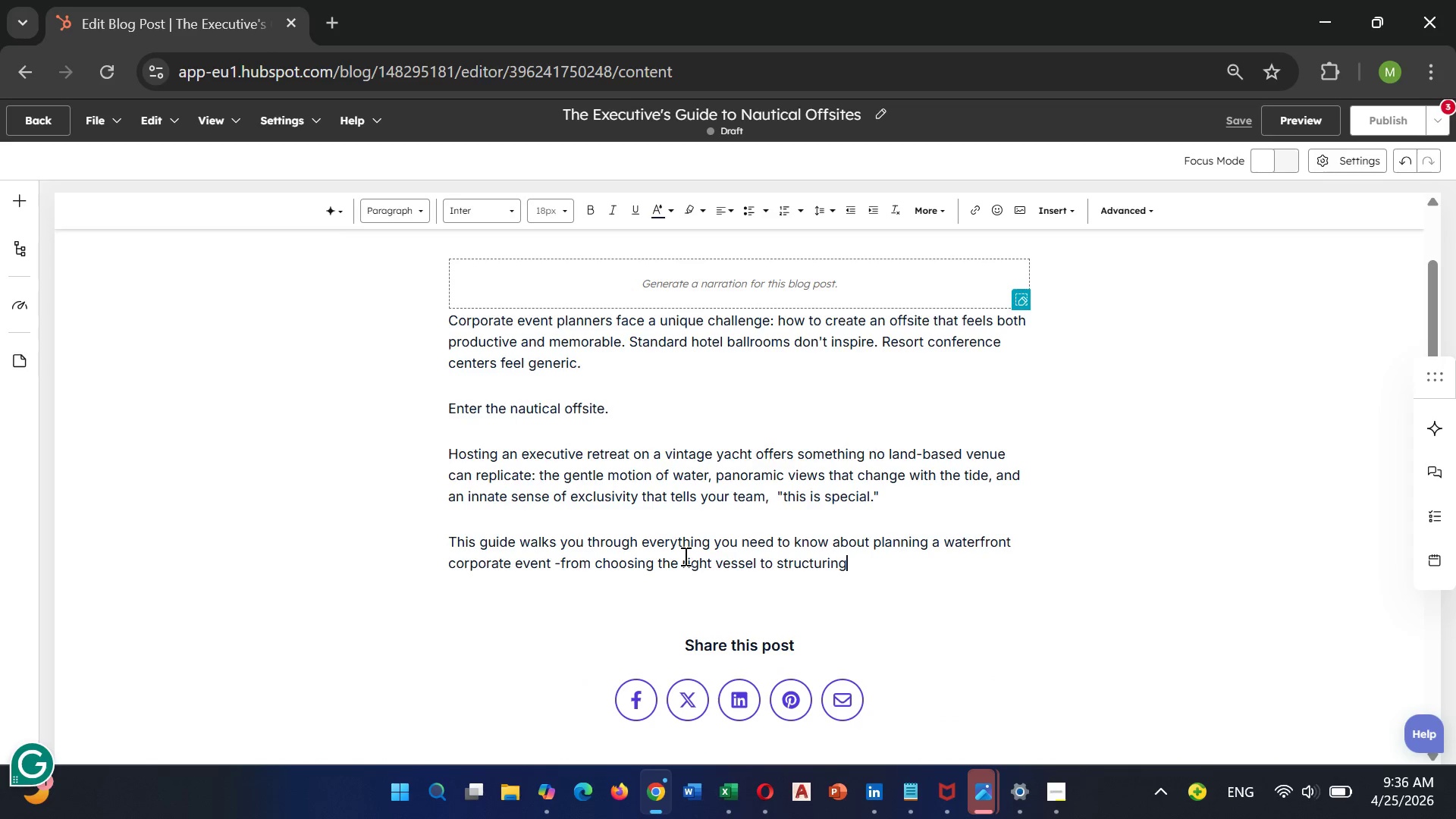 
left_click([857, 557])
 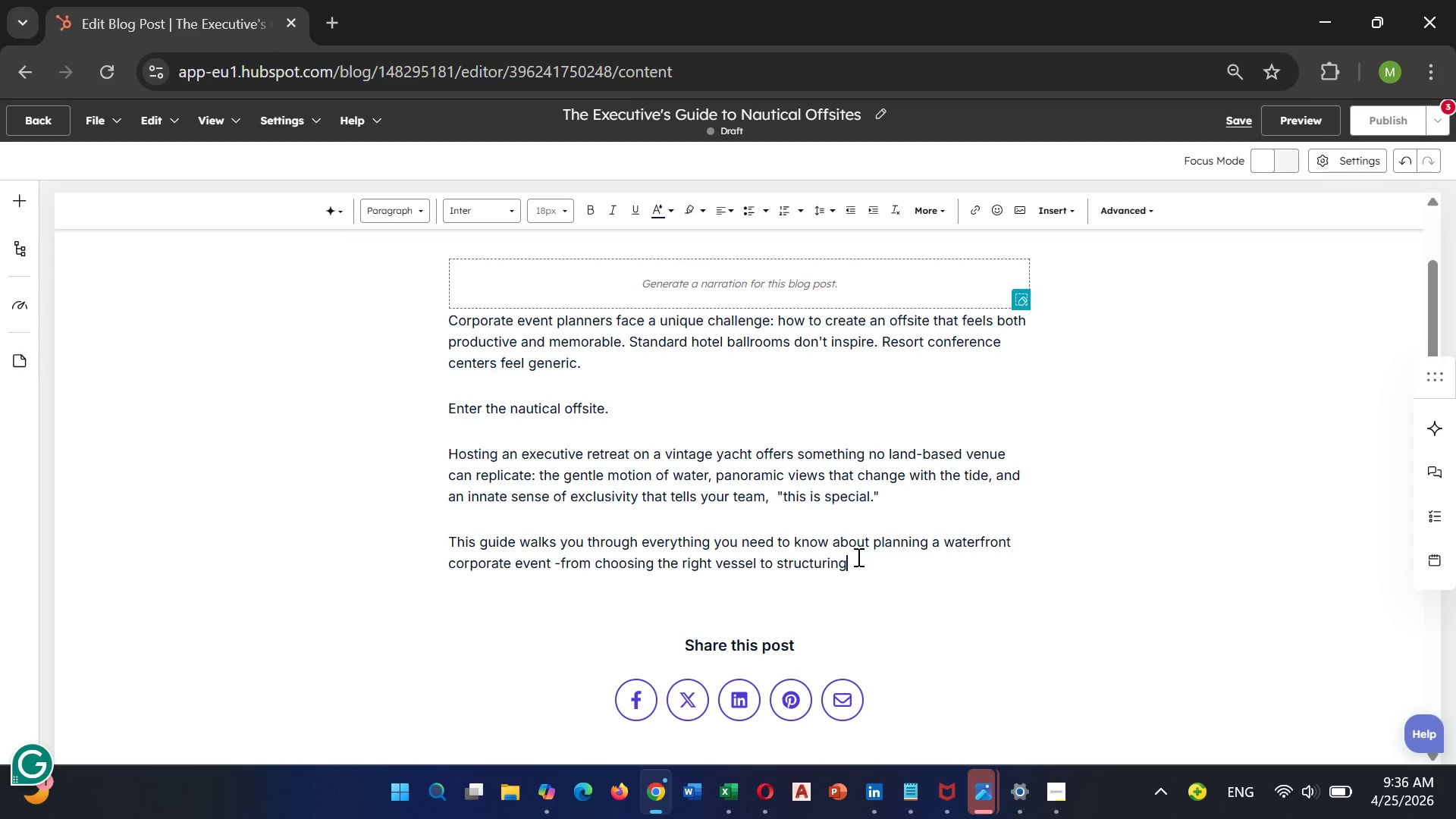 
type( activi)
 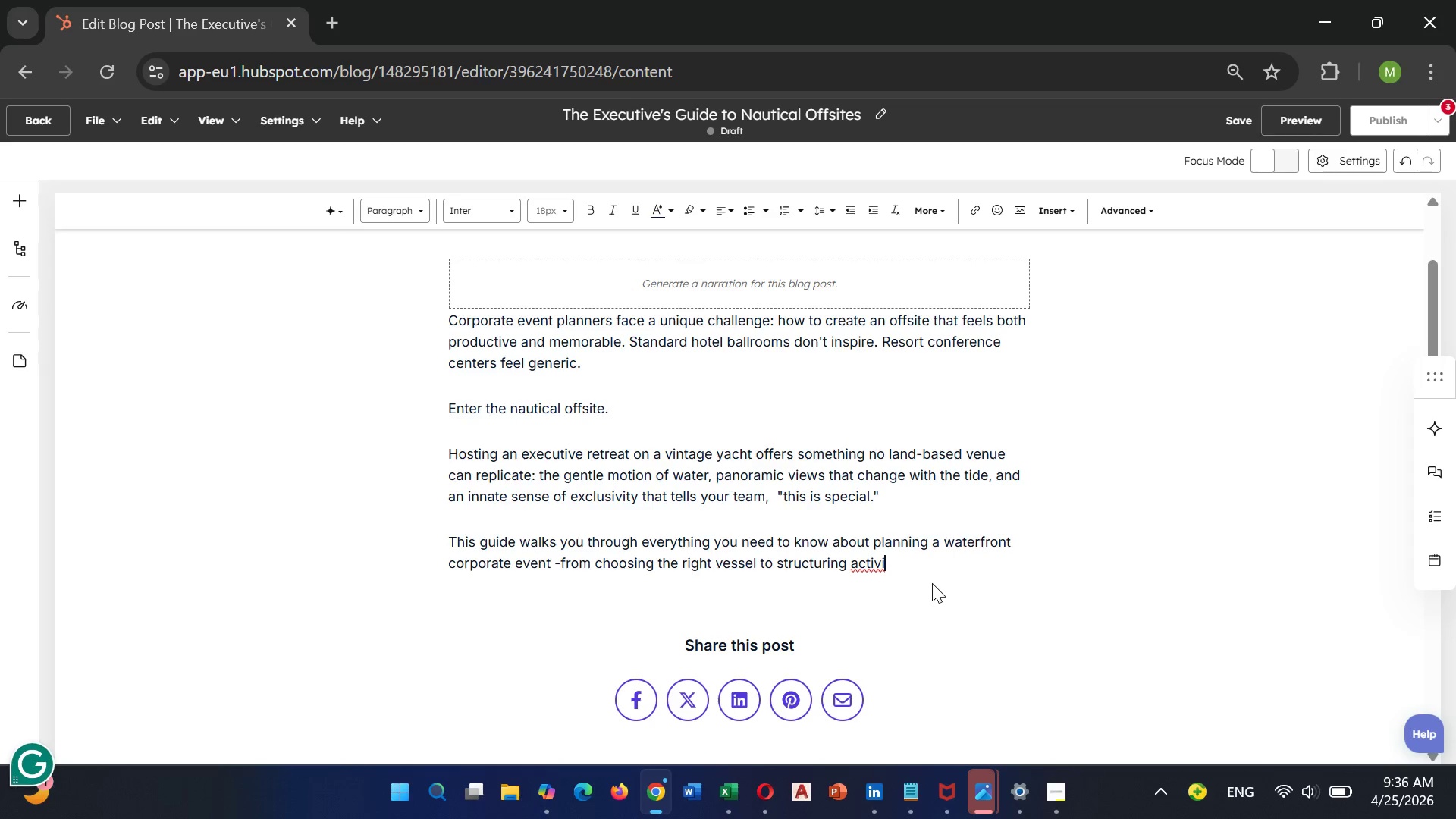 
type(ties that )
 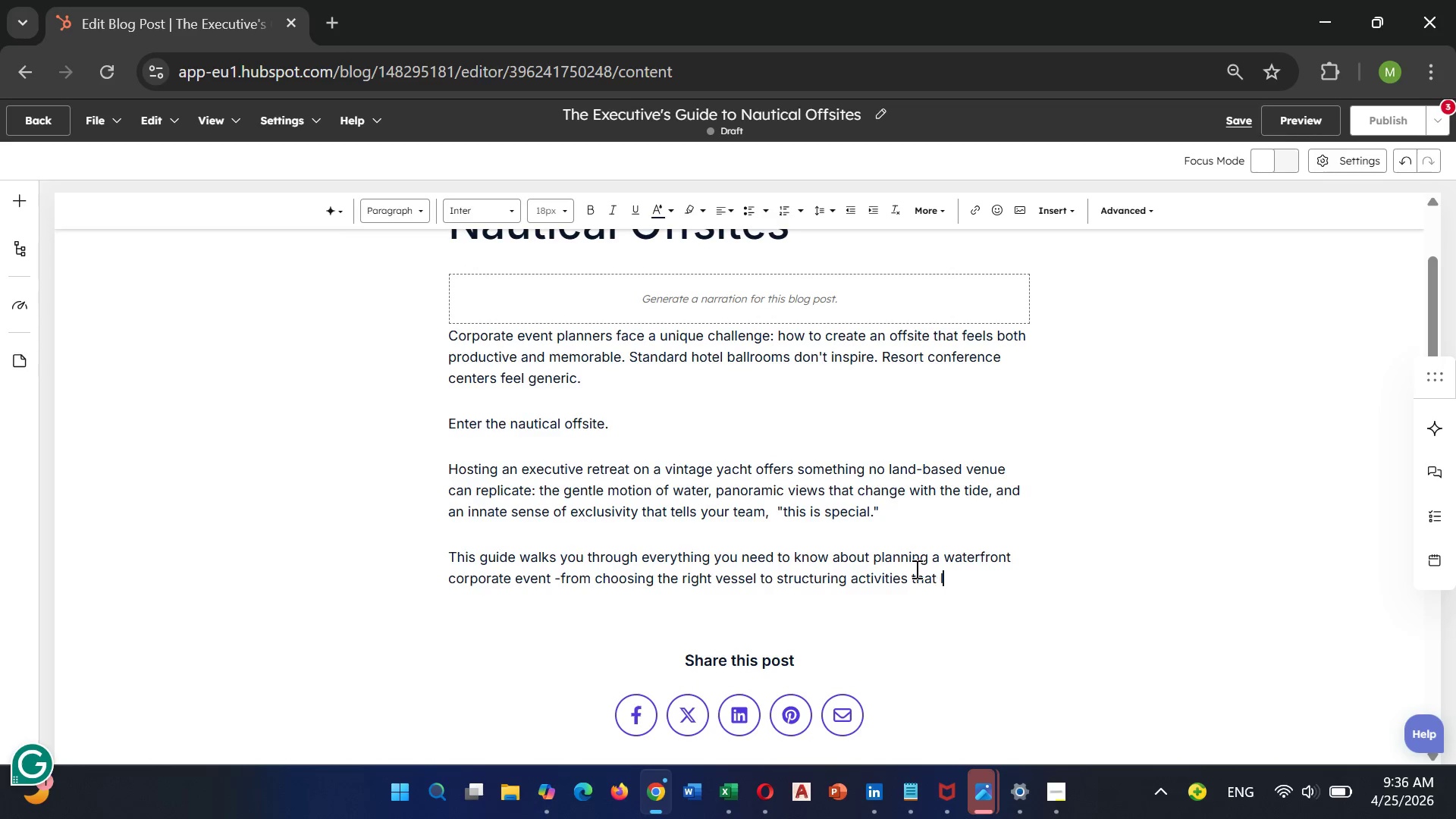 
scroll: coordinate [932, 583], scroll_direction: none, amount: 0.0
 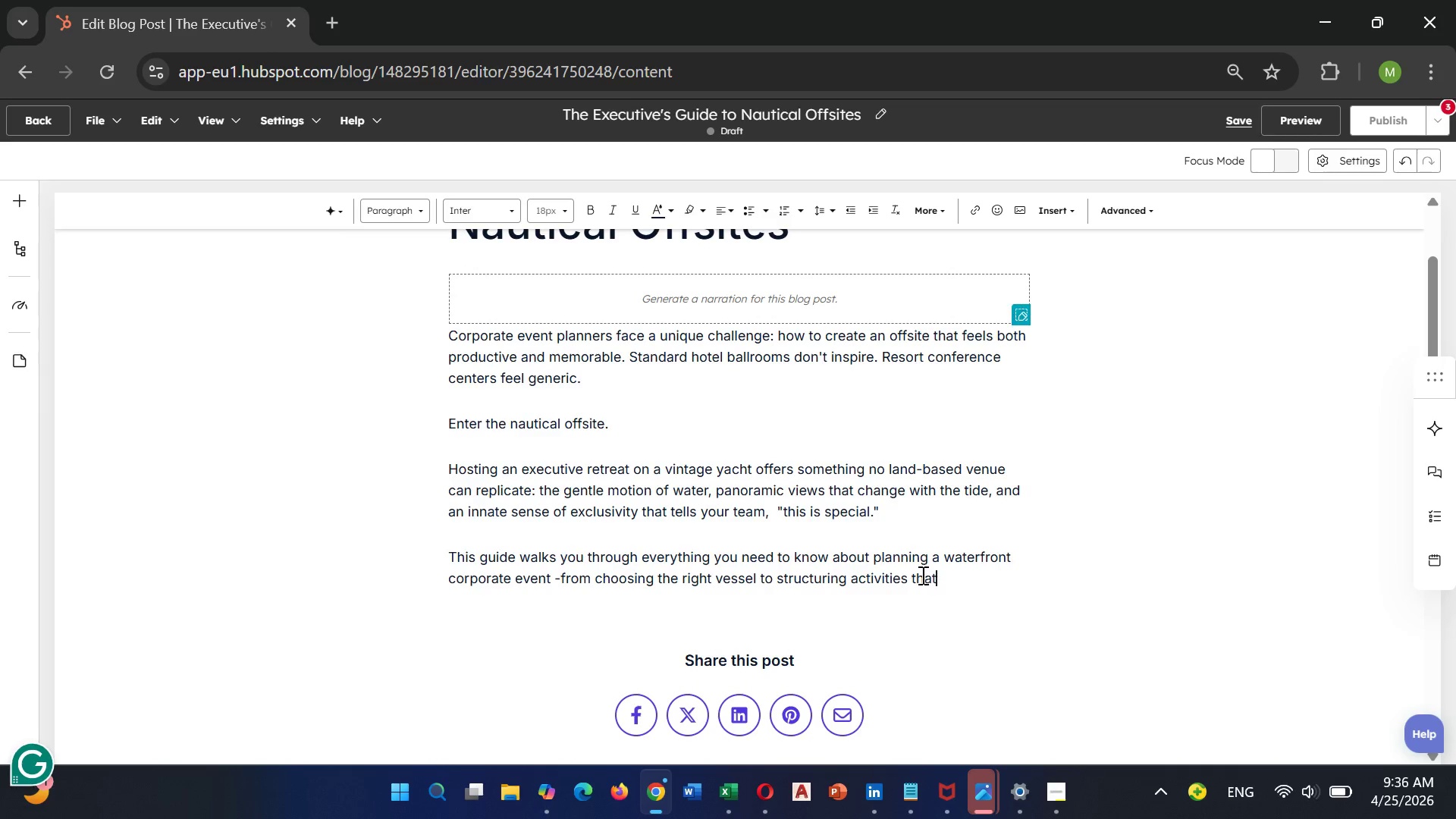 
type(leverage the)
 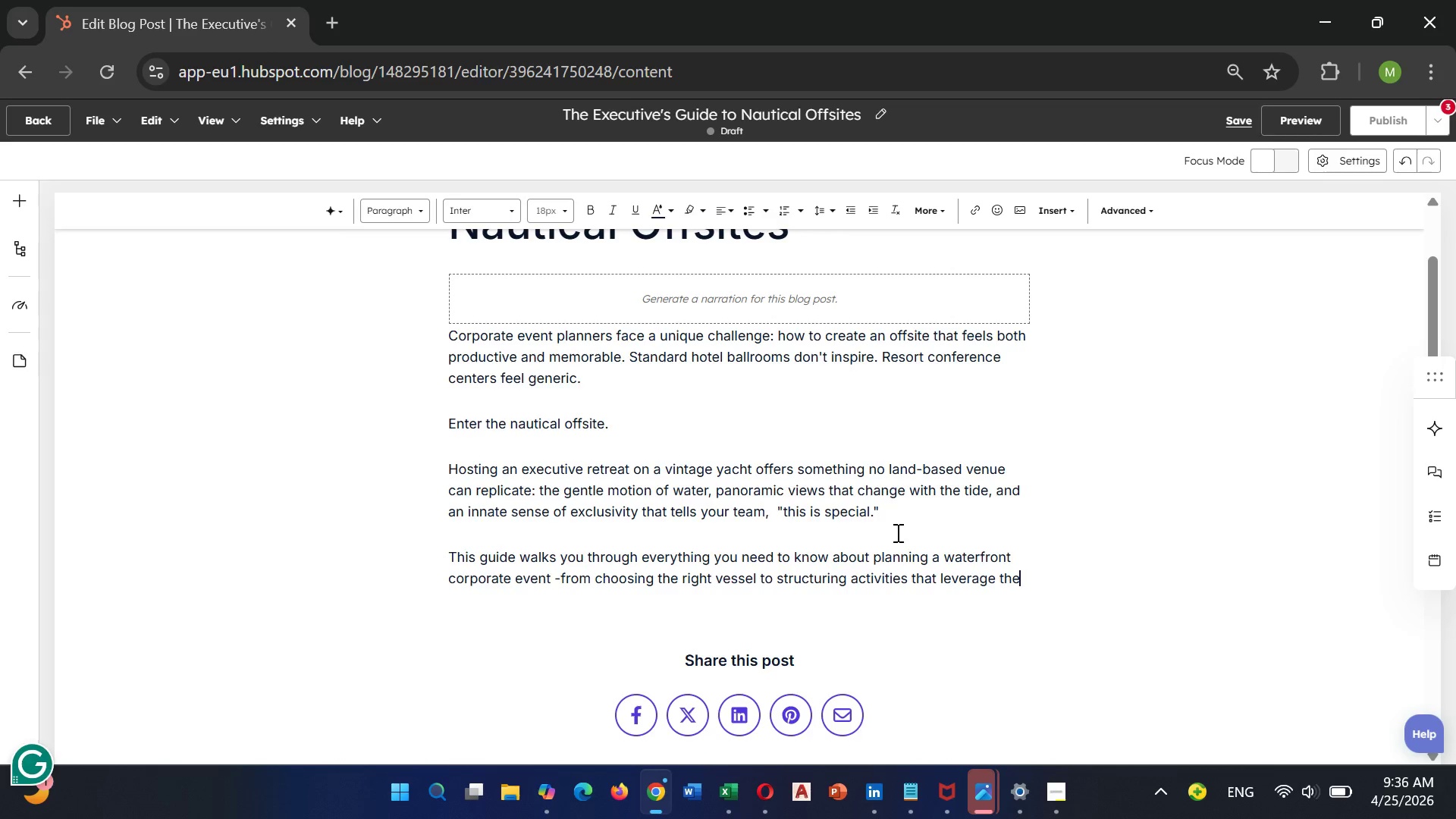 
key(Enter)
 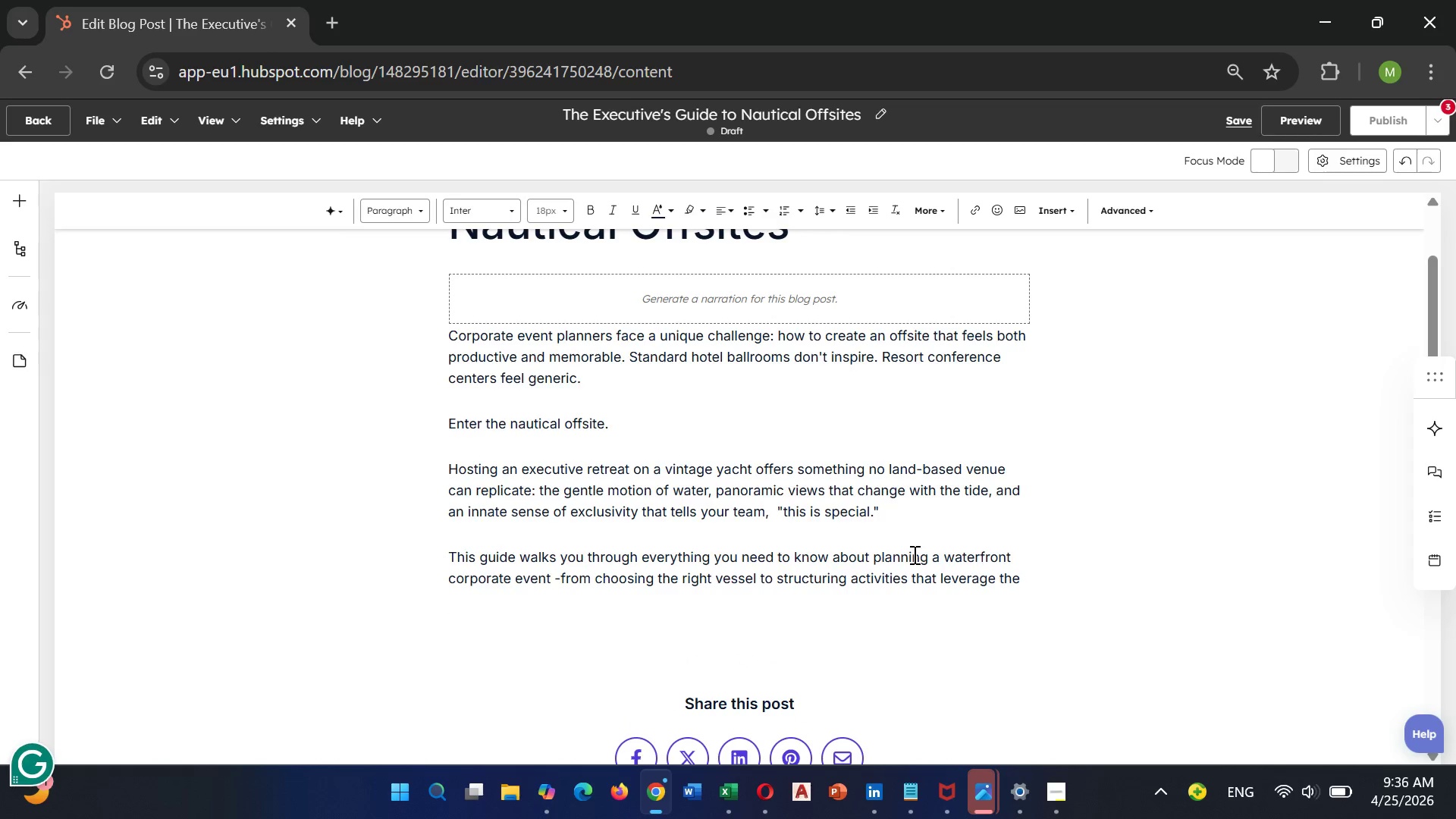 
key(Backspace)
 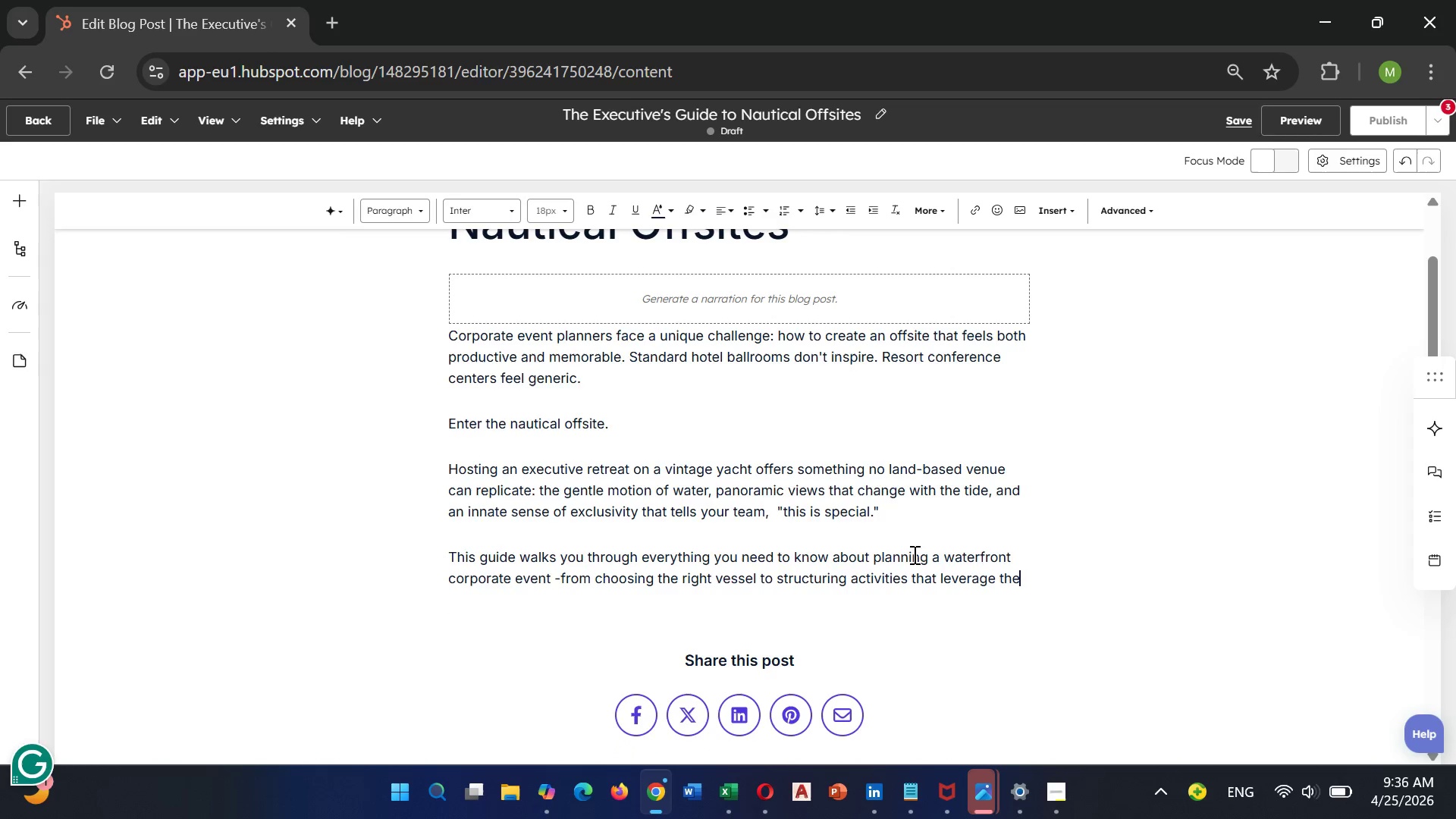 
type( uniqe)
key(Backspace)
type(u)
key(Backspace)
type(e environment)
 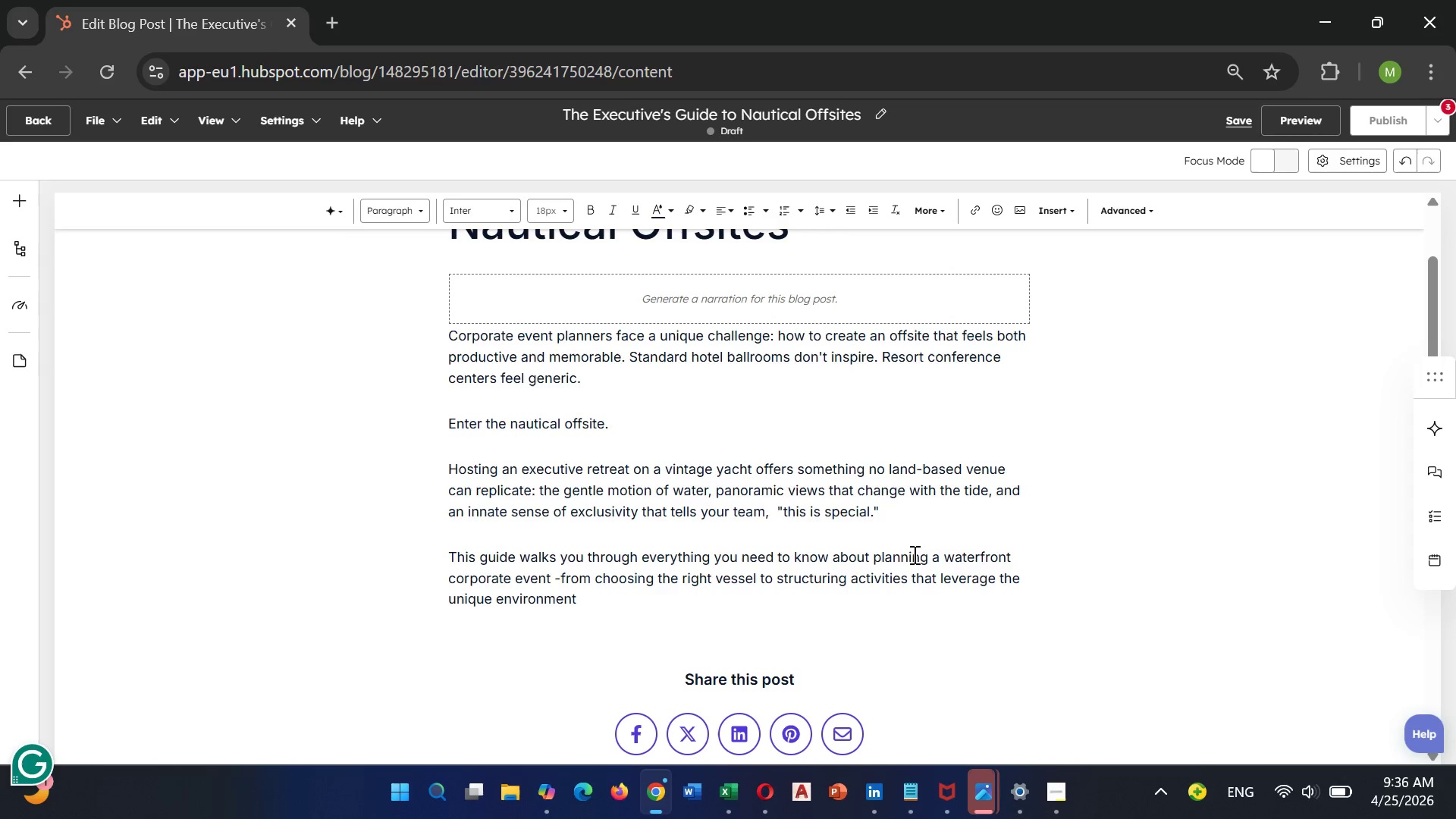 
hold_key(key=W, duration=0.33)
 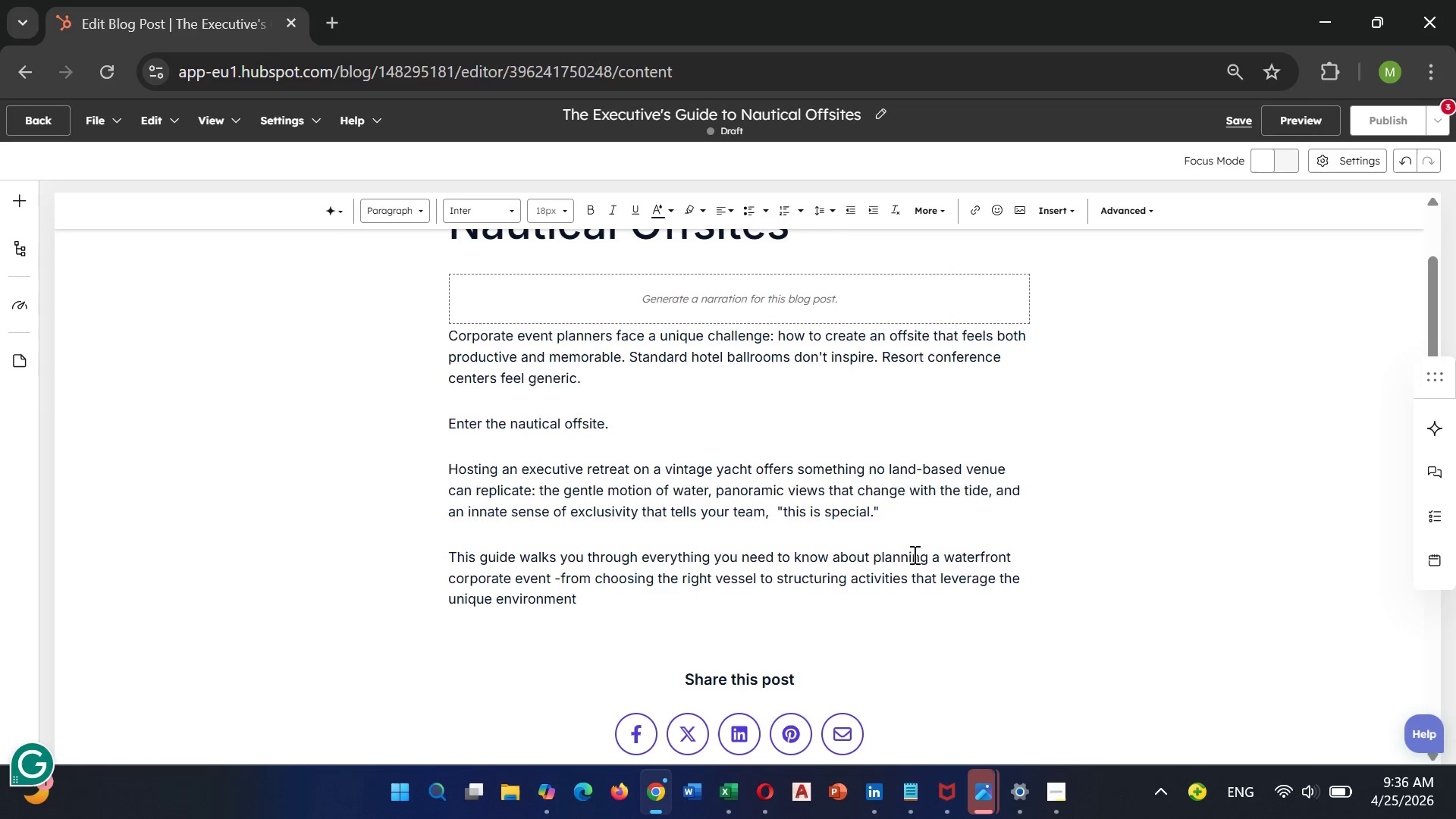 
wait(5.92)
 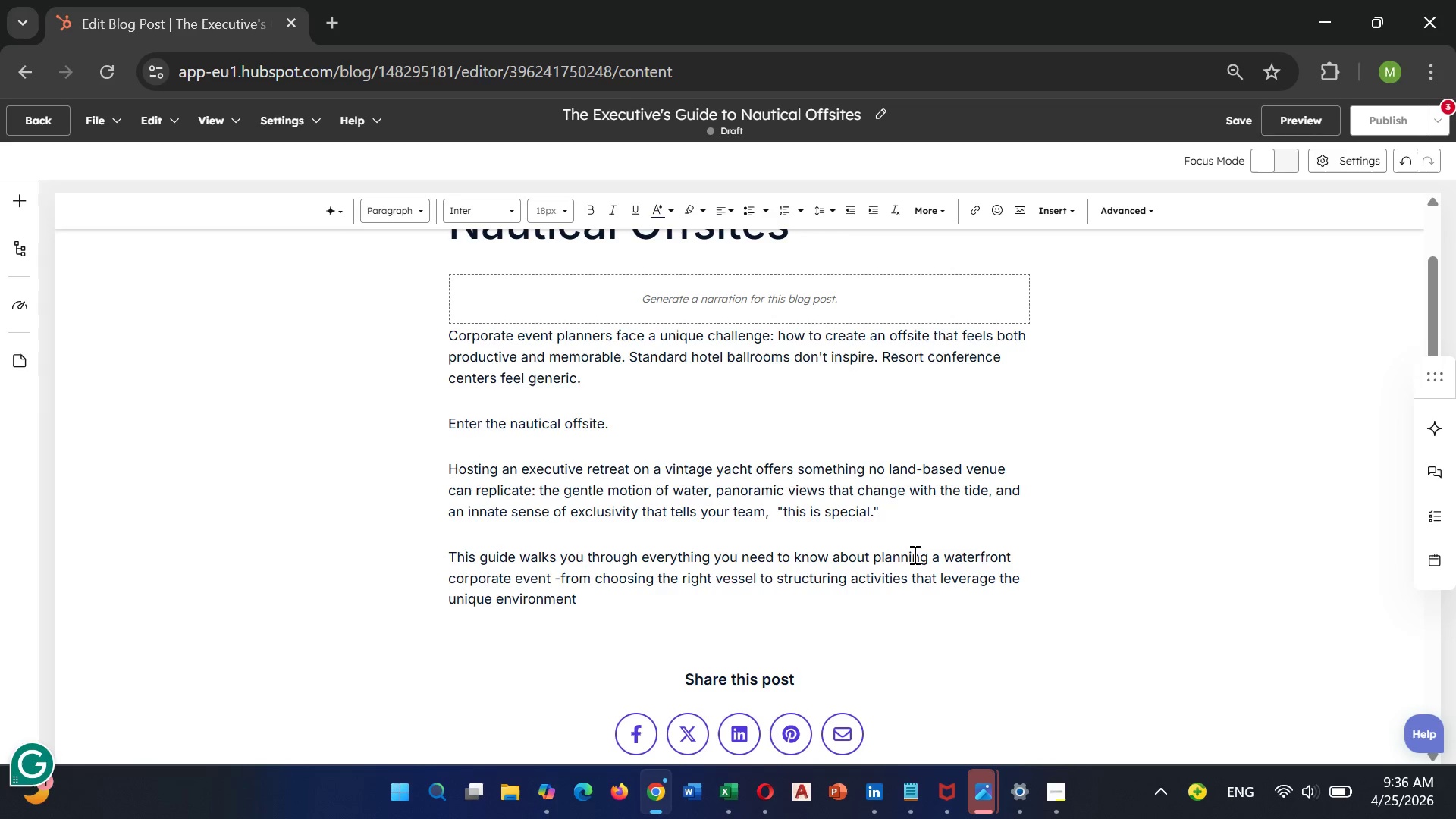 
key(Period)
 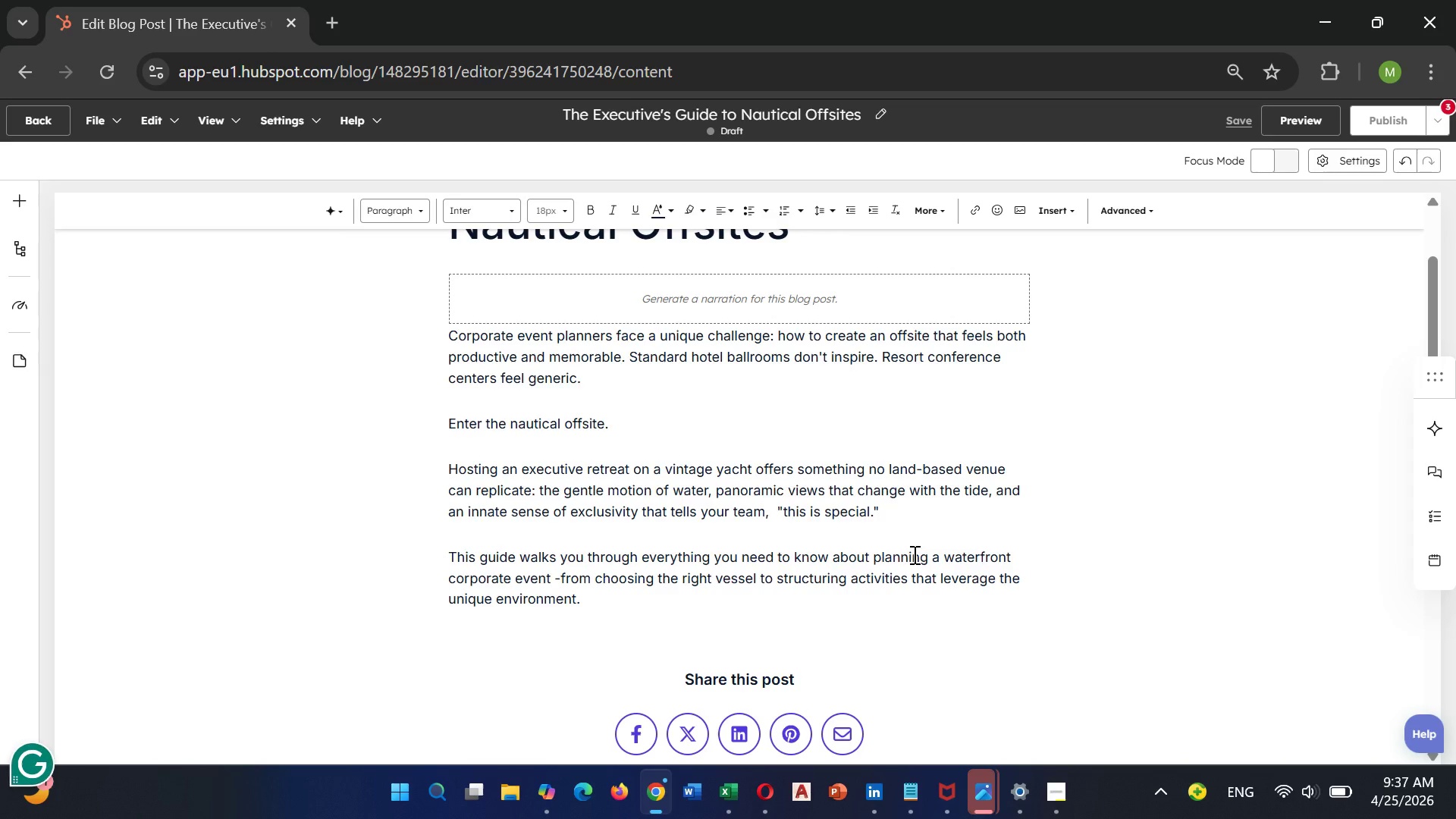 
wait(5.23)
 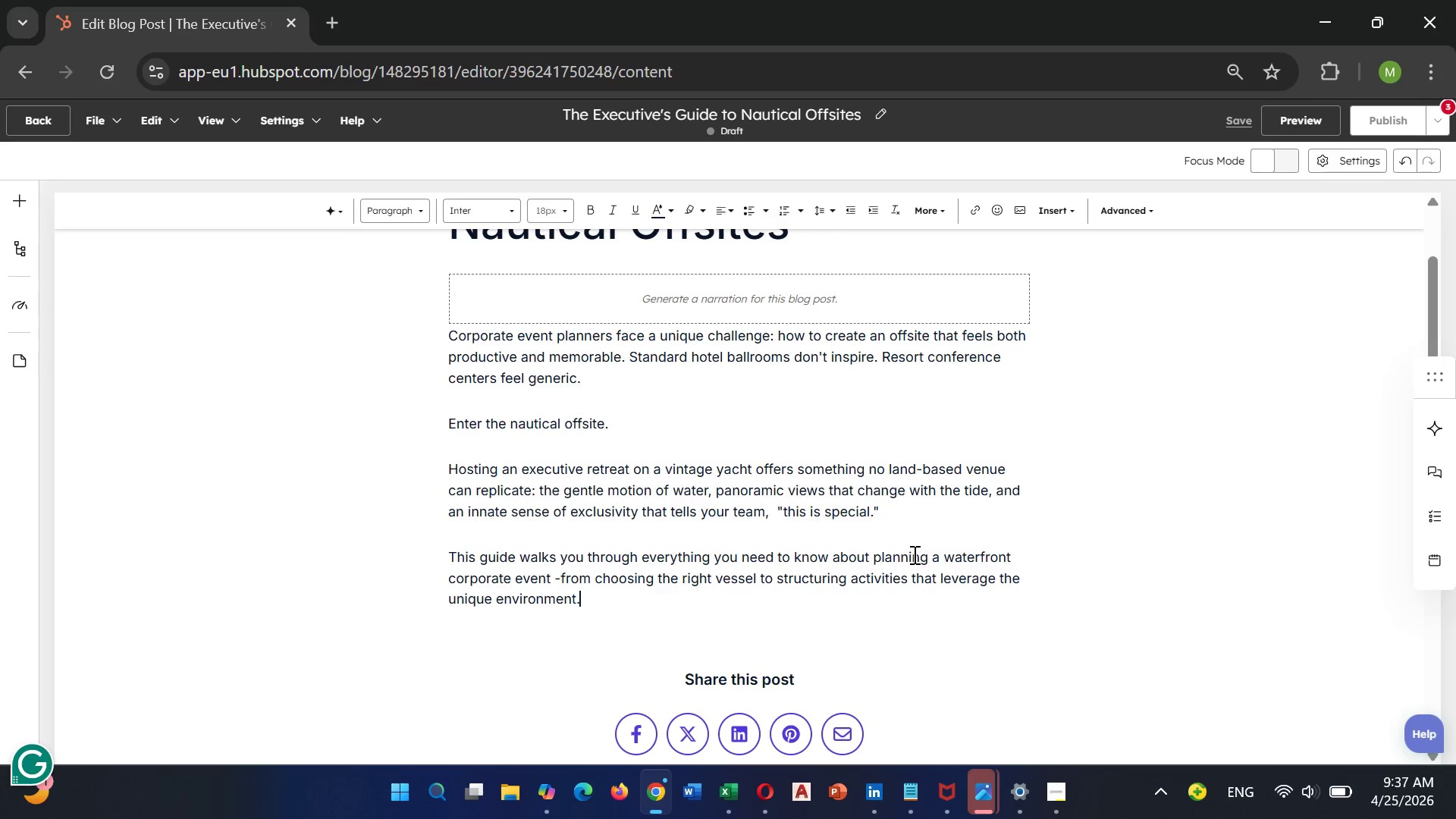 
key(Enter)
 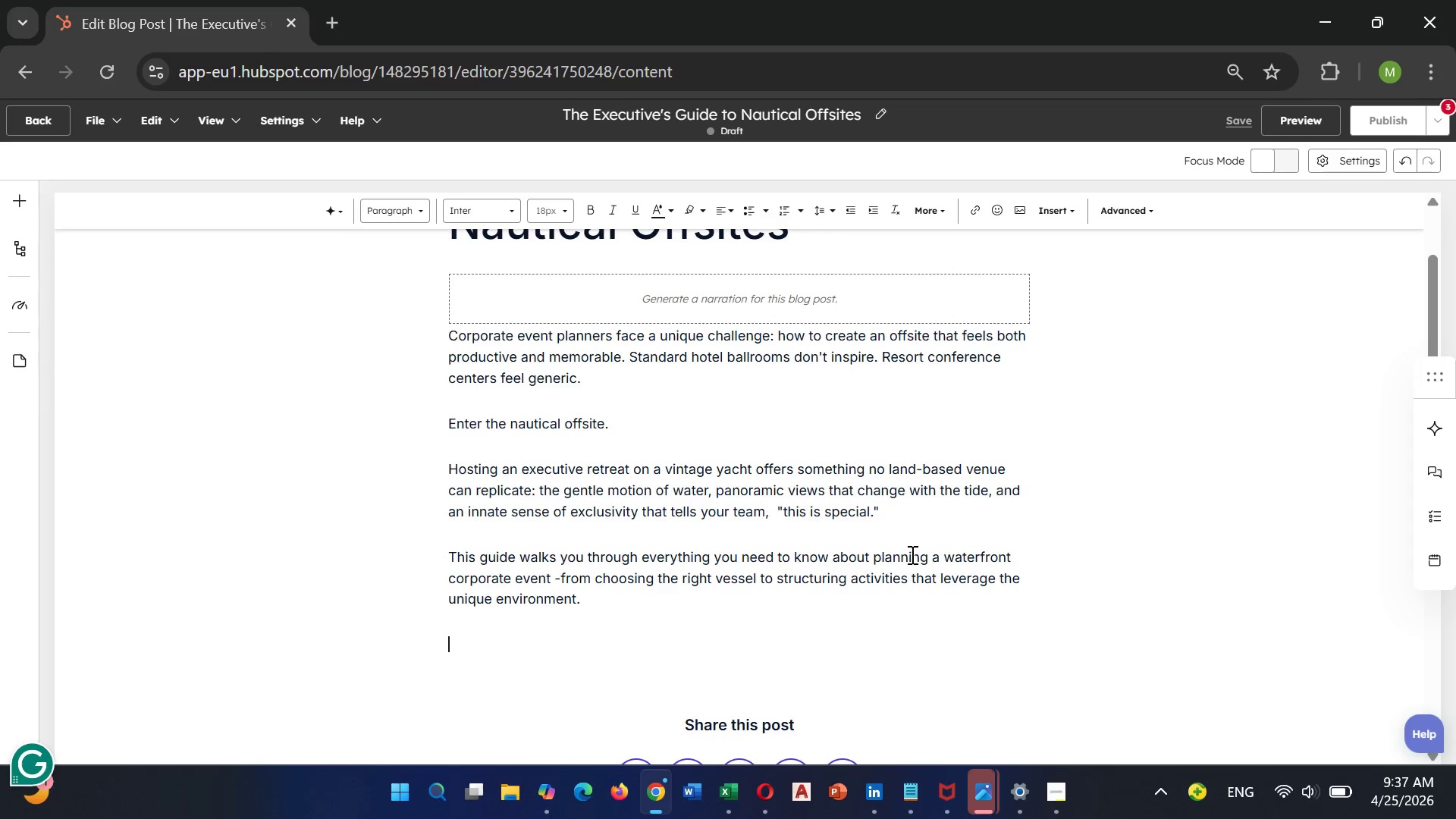 
wait(7.3)
 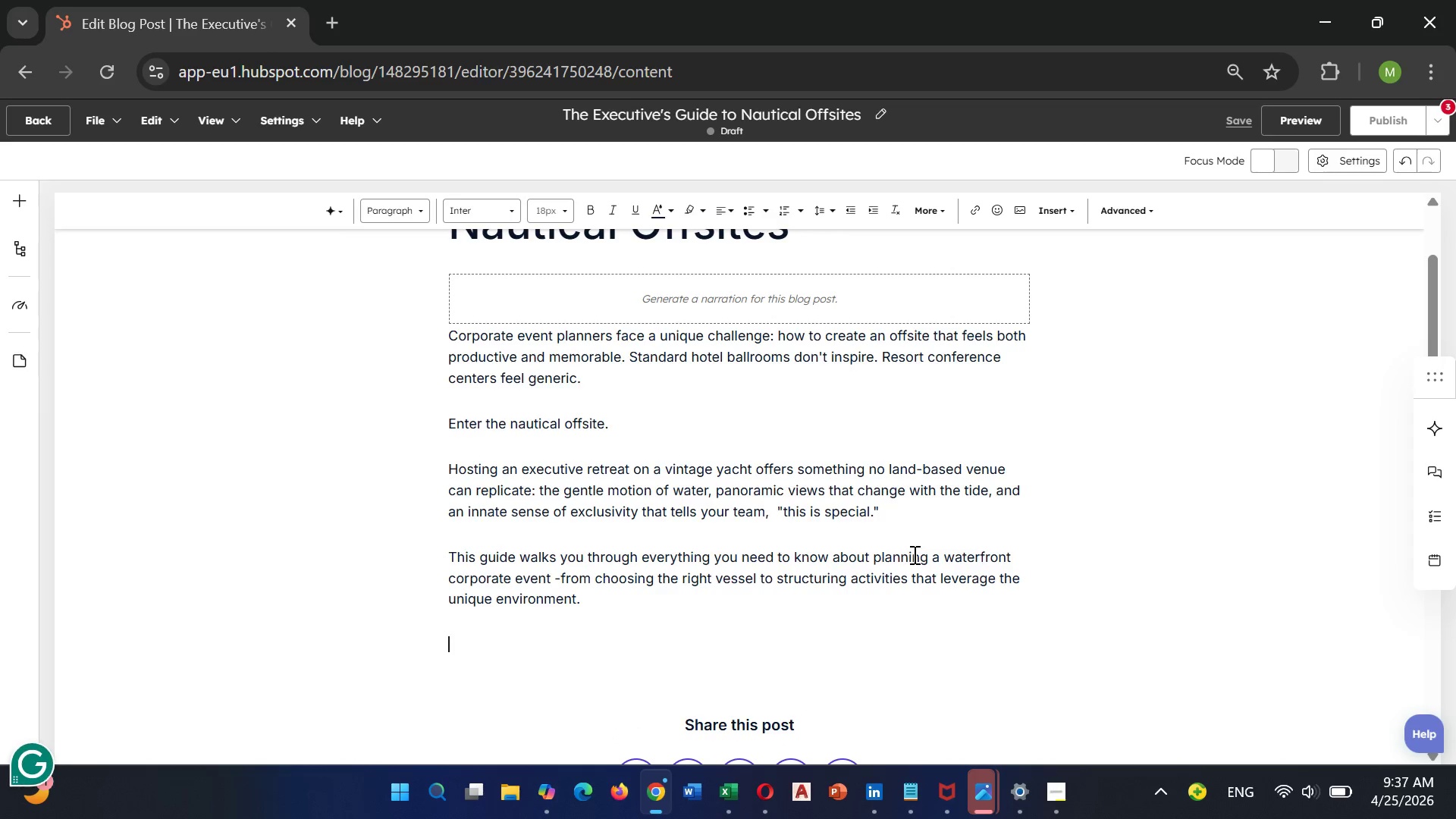 
left_click([407, 217])
 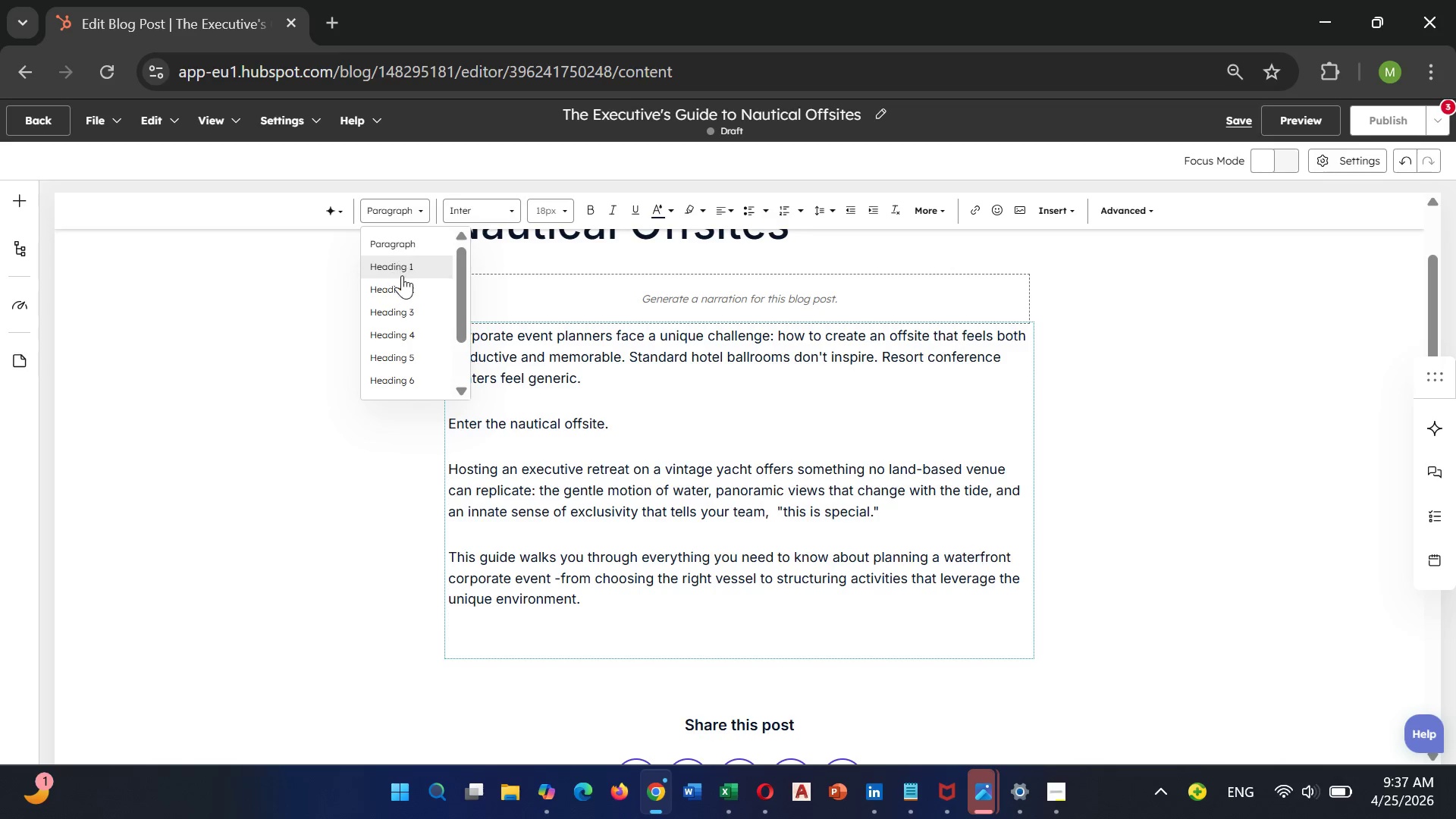 
left_click([403, 281])
 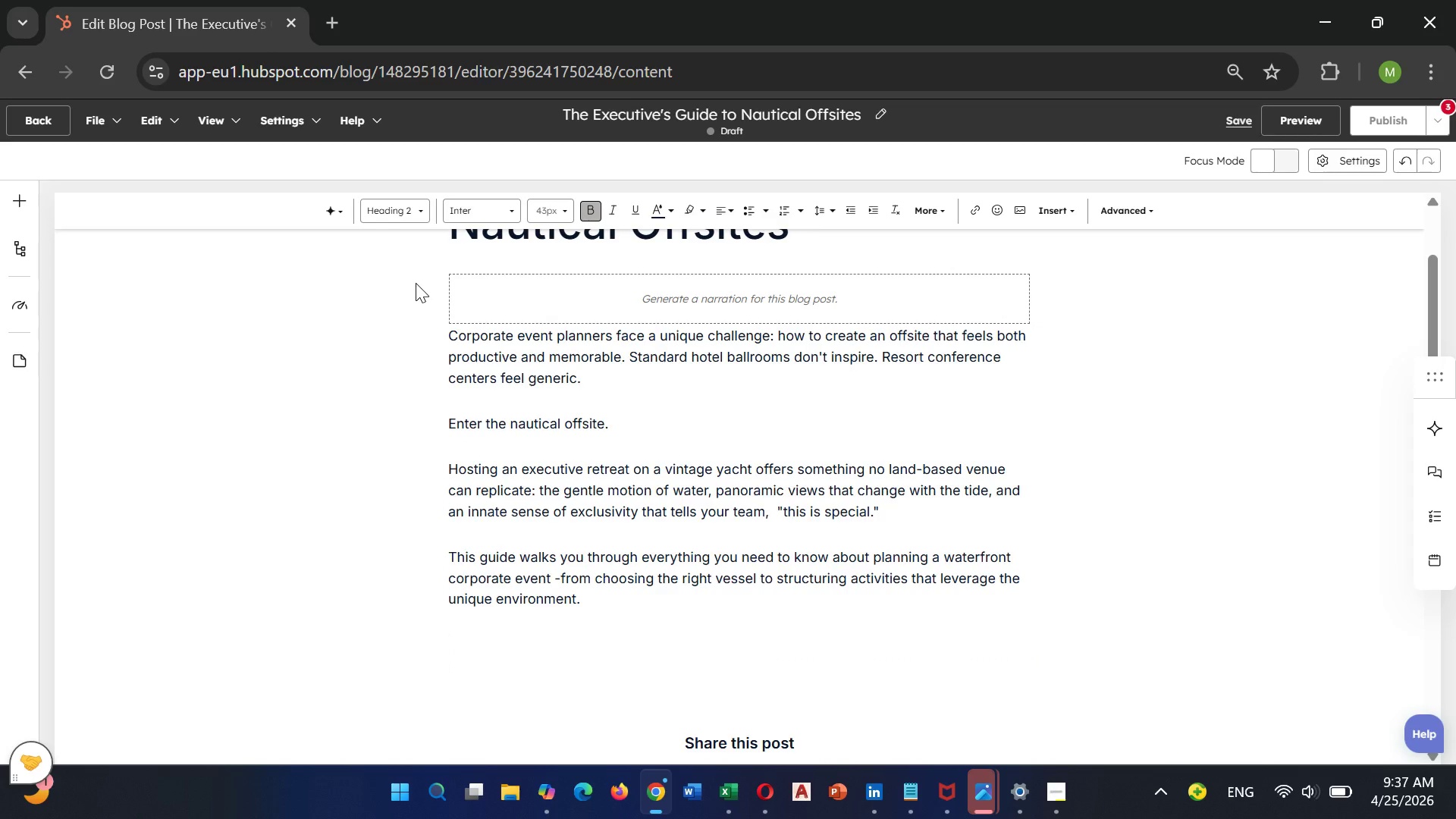 
type(Why Choose a Nautical Venue for)
 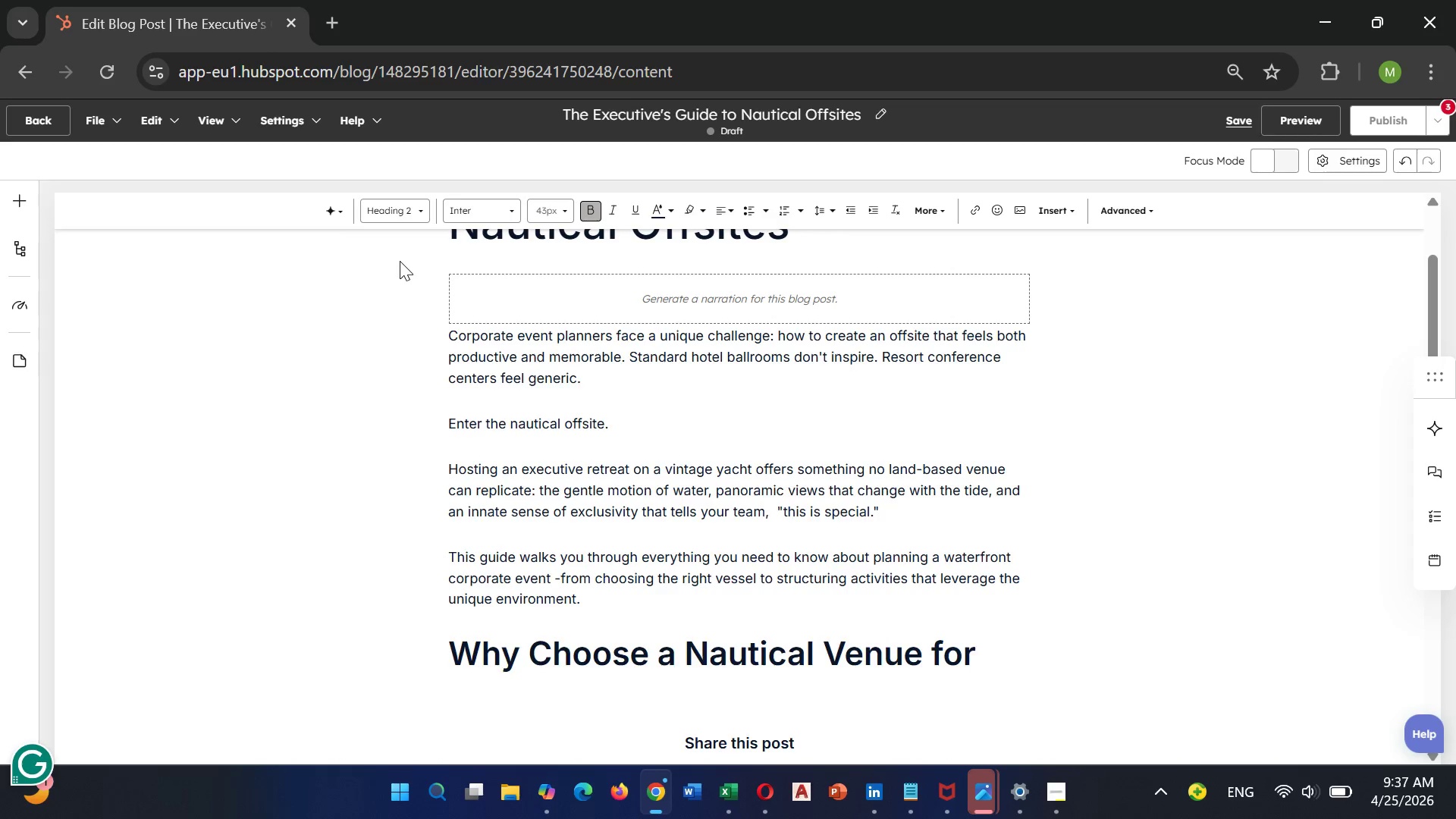 
type( Executive)
 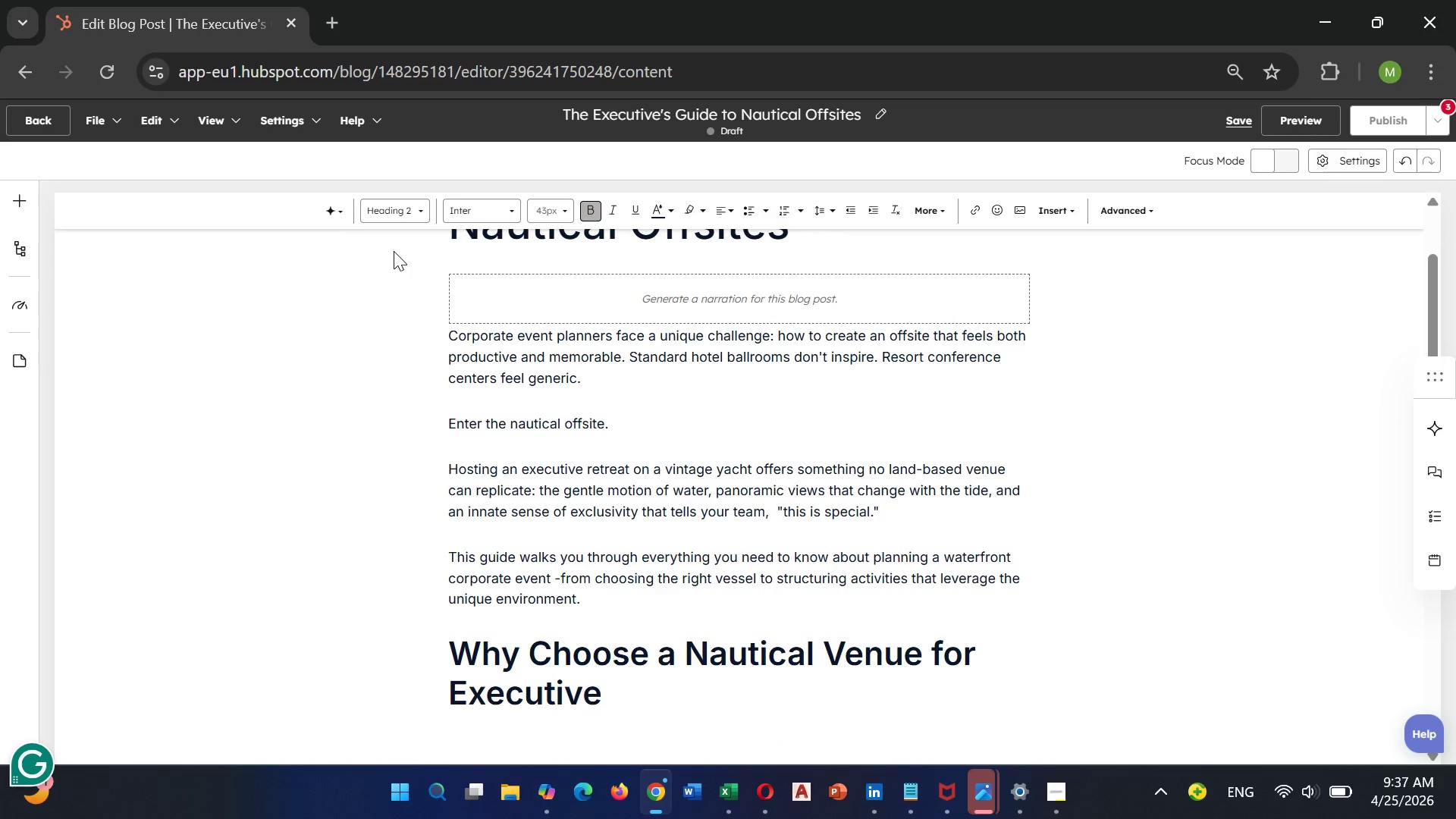 
wait(6.44)
 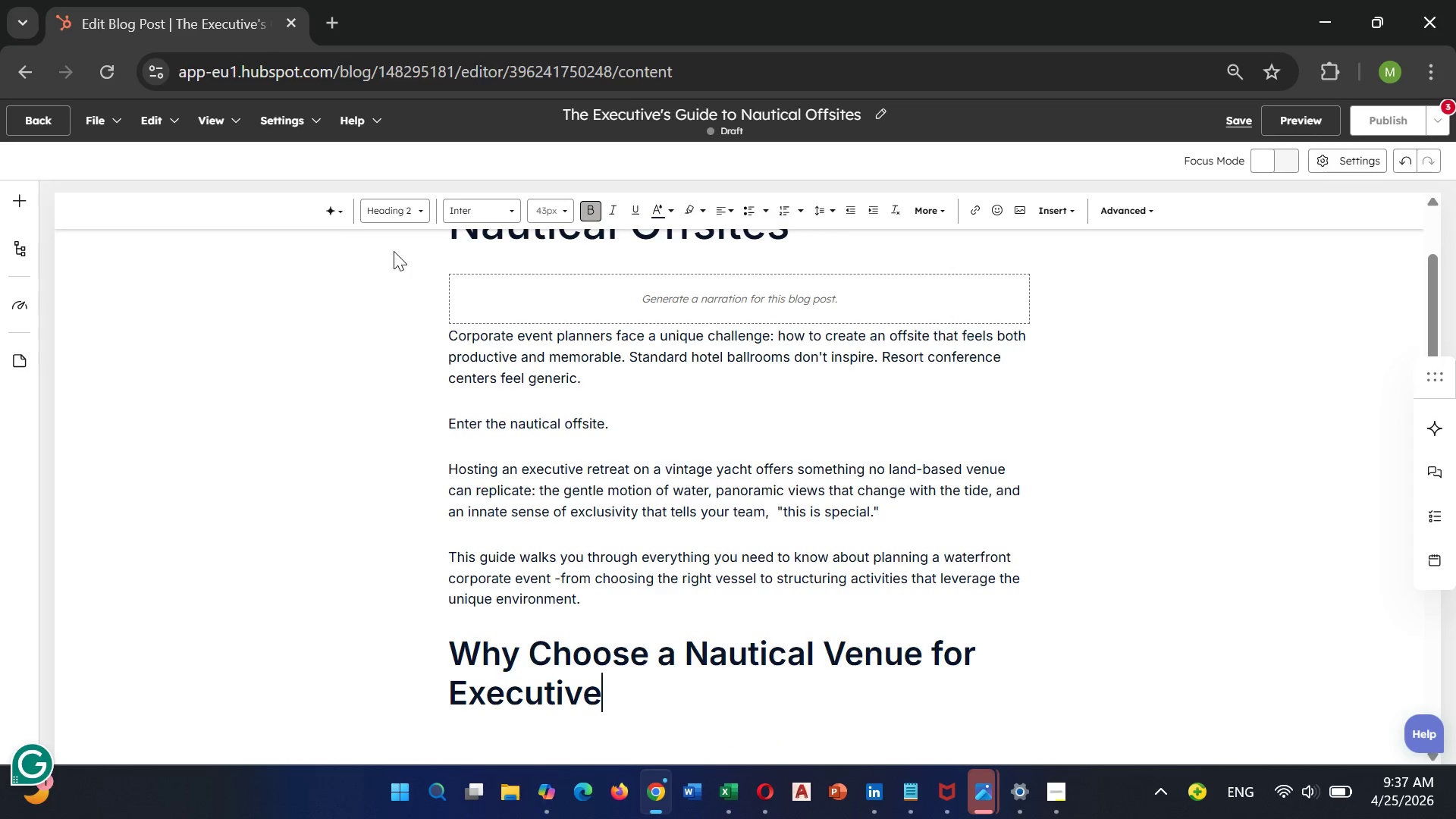 
type( Retraer)
key(Backspace)
 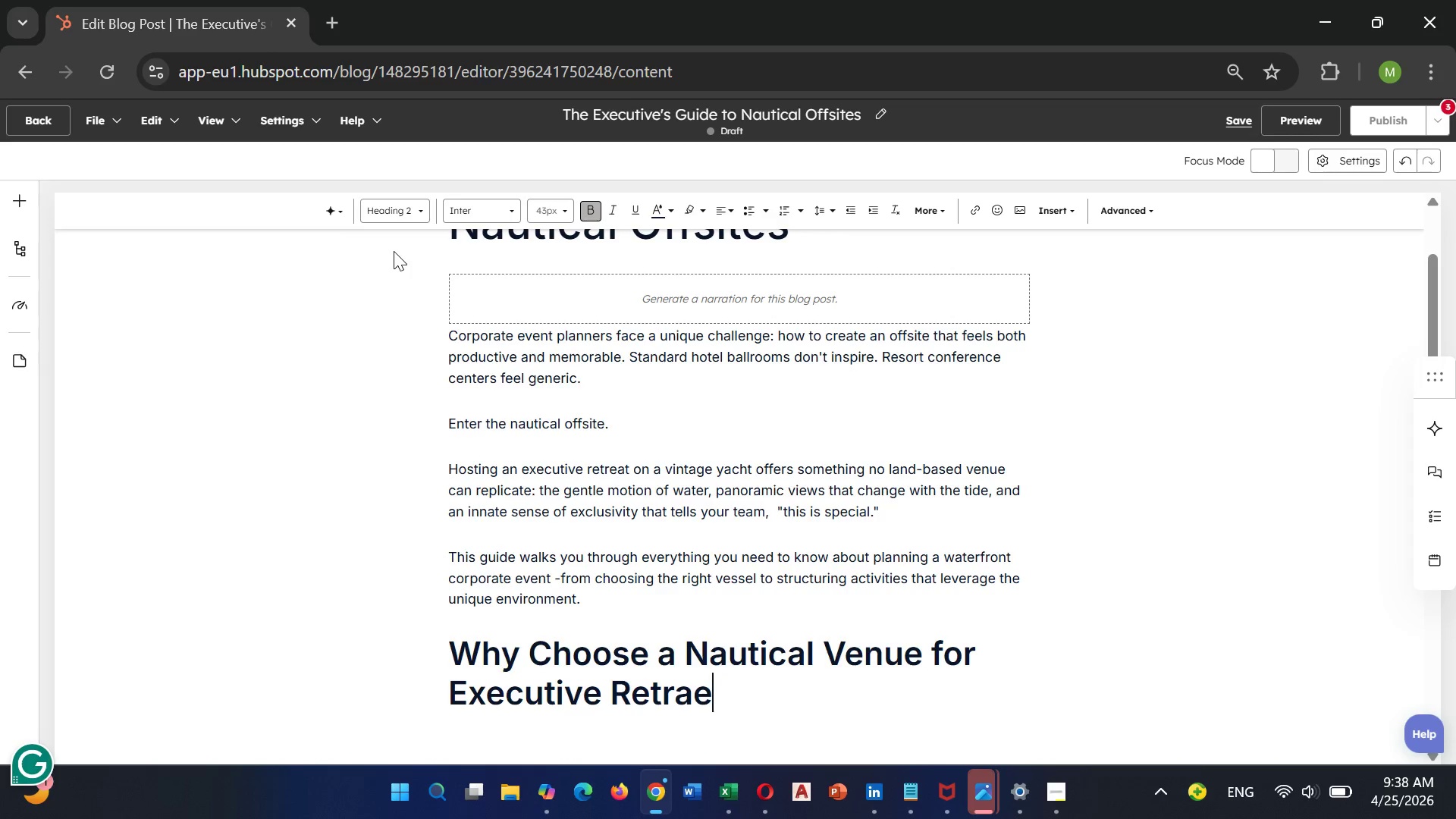 
wait(5.86)
 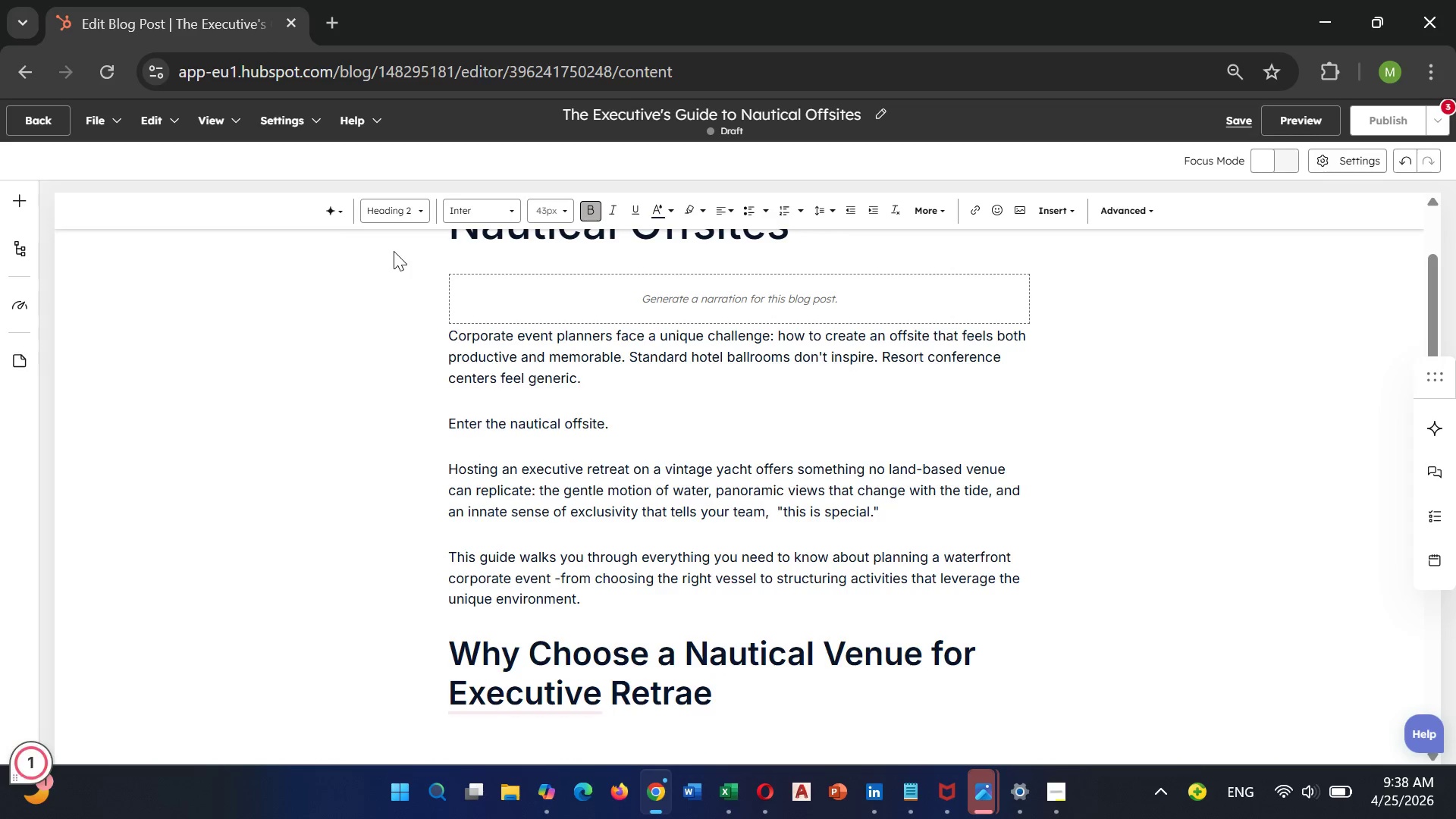 
key(Backspace)
key(Backspace)
type(eats)
 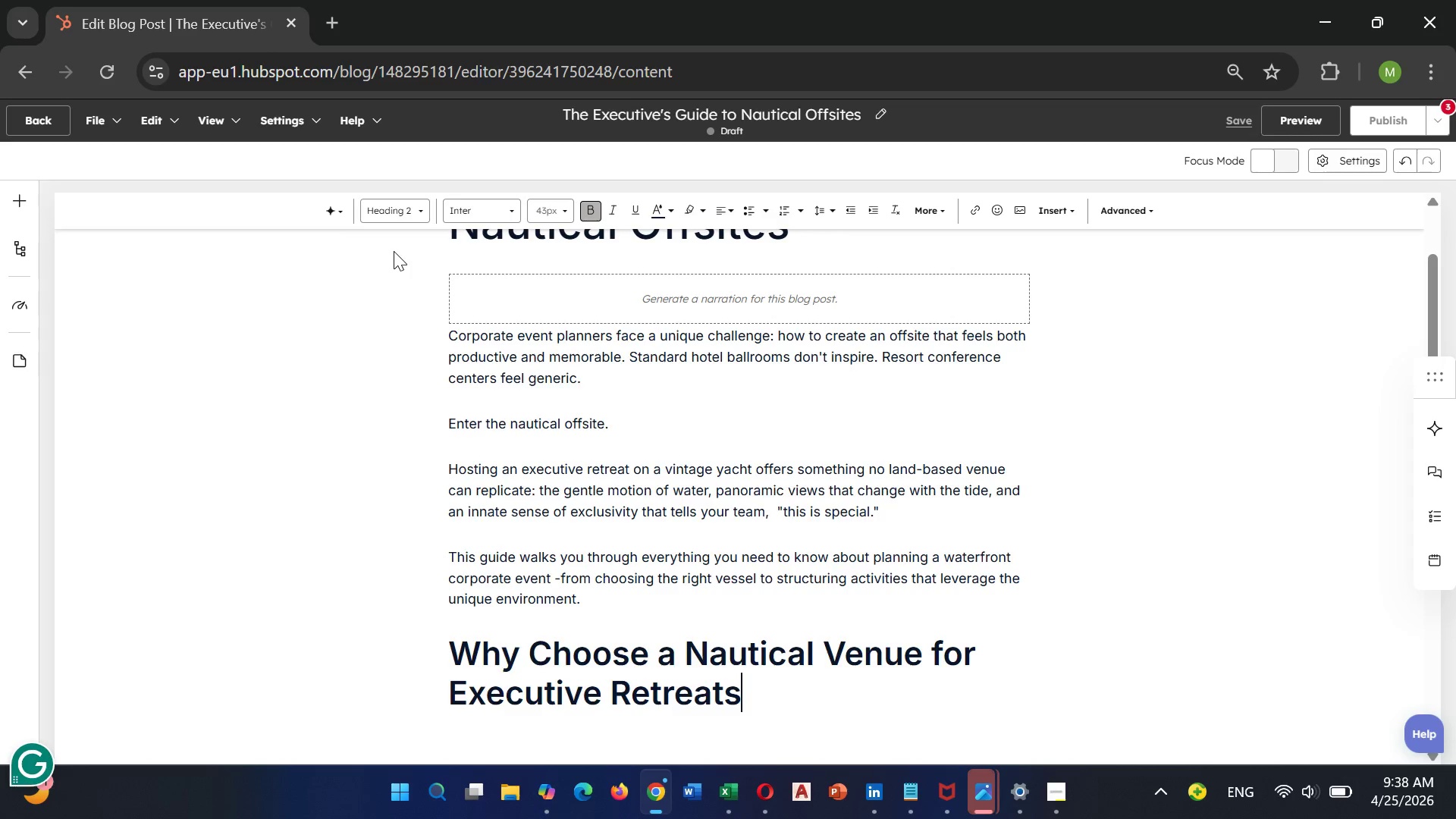 
wait(7.59)
 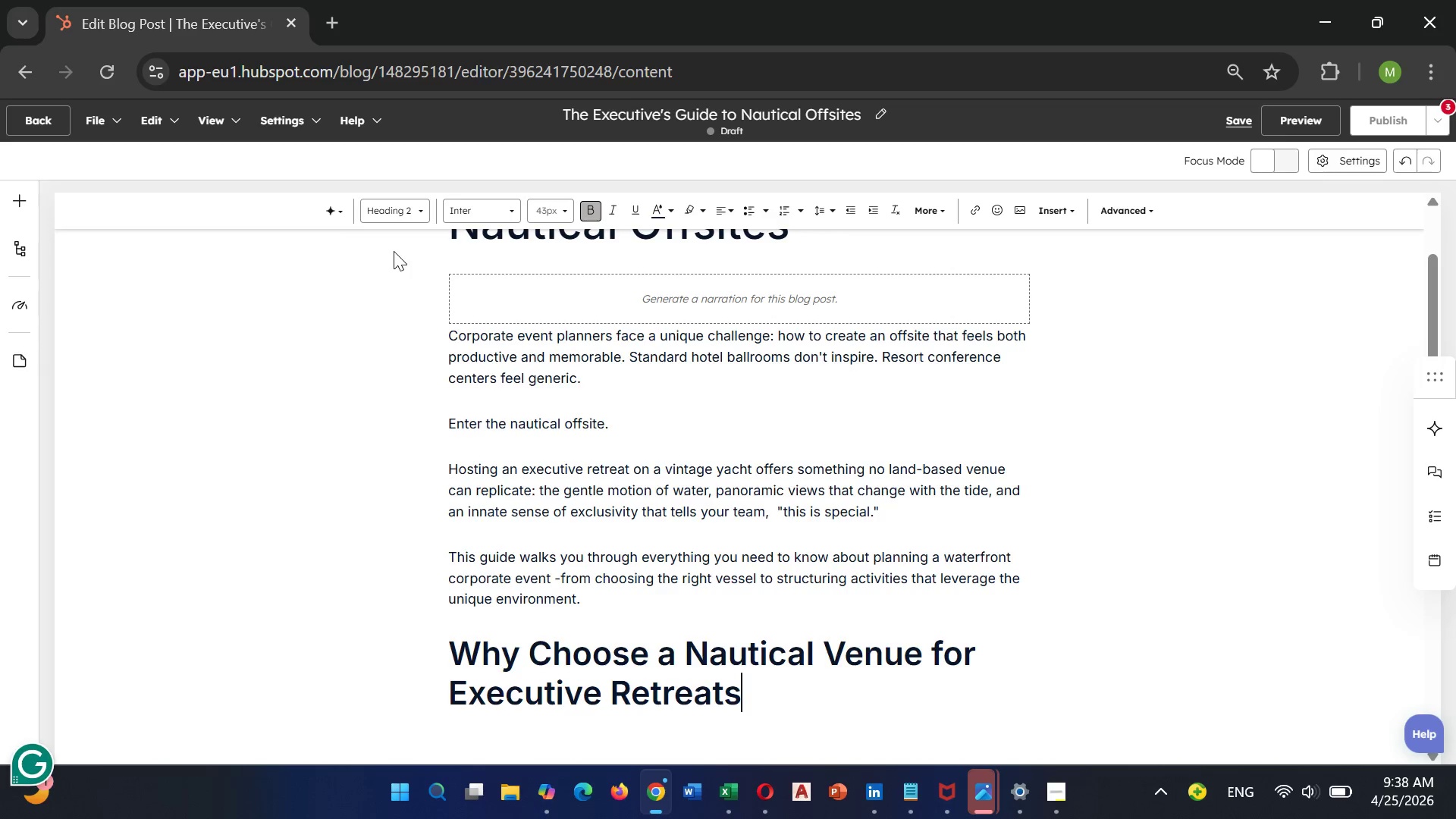 
key(Enter)
 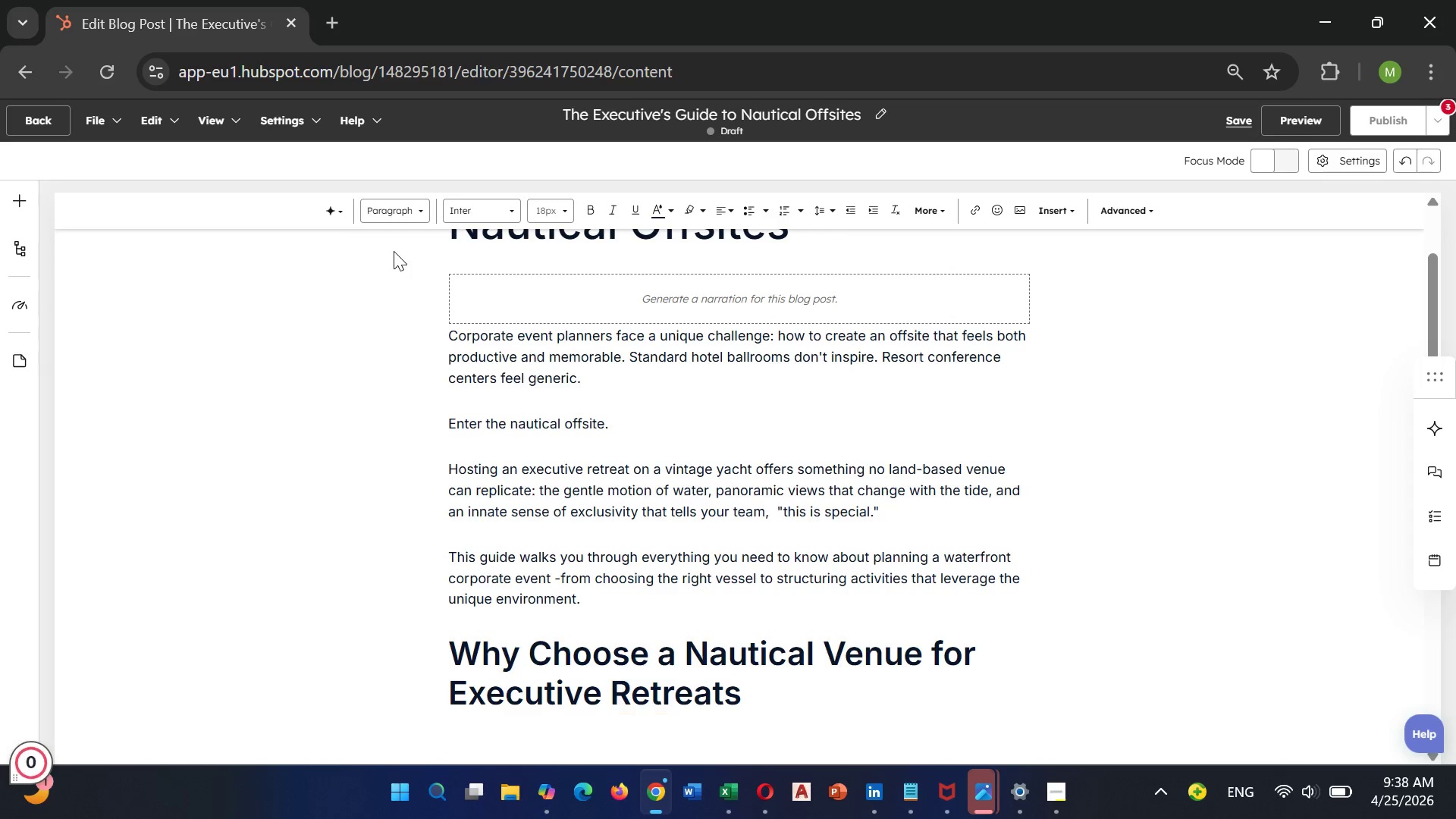 
type(The psy)
 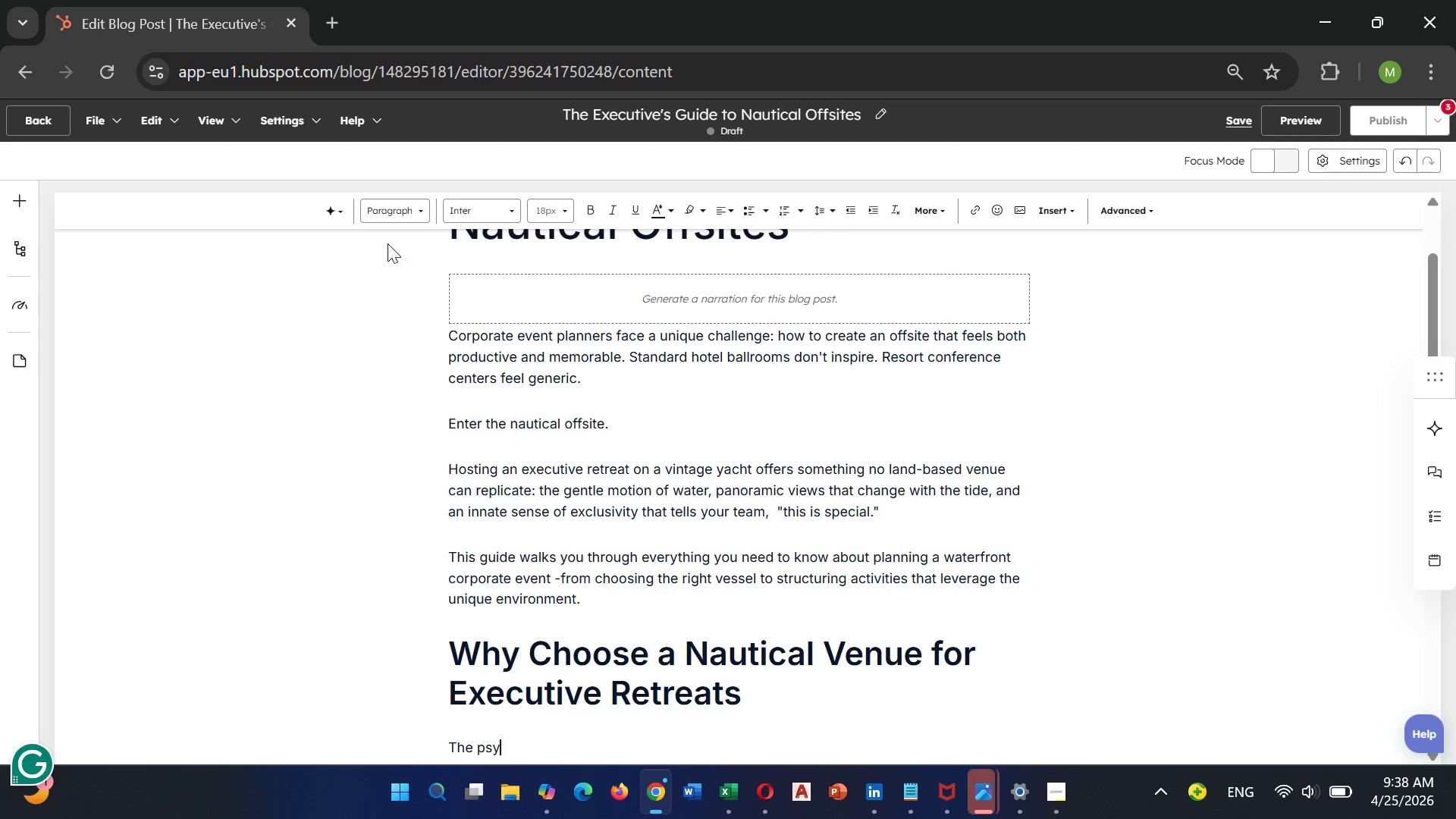 
type(chology )
 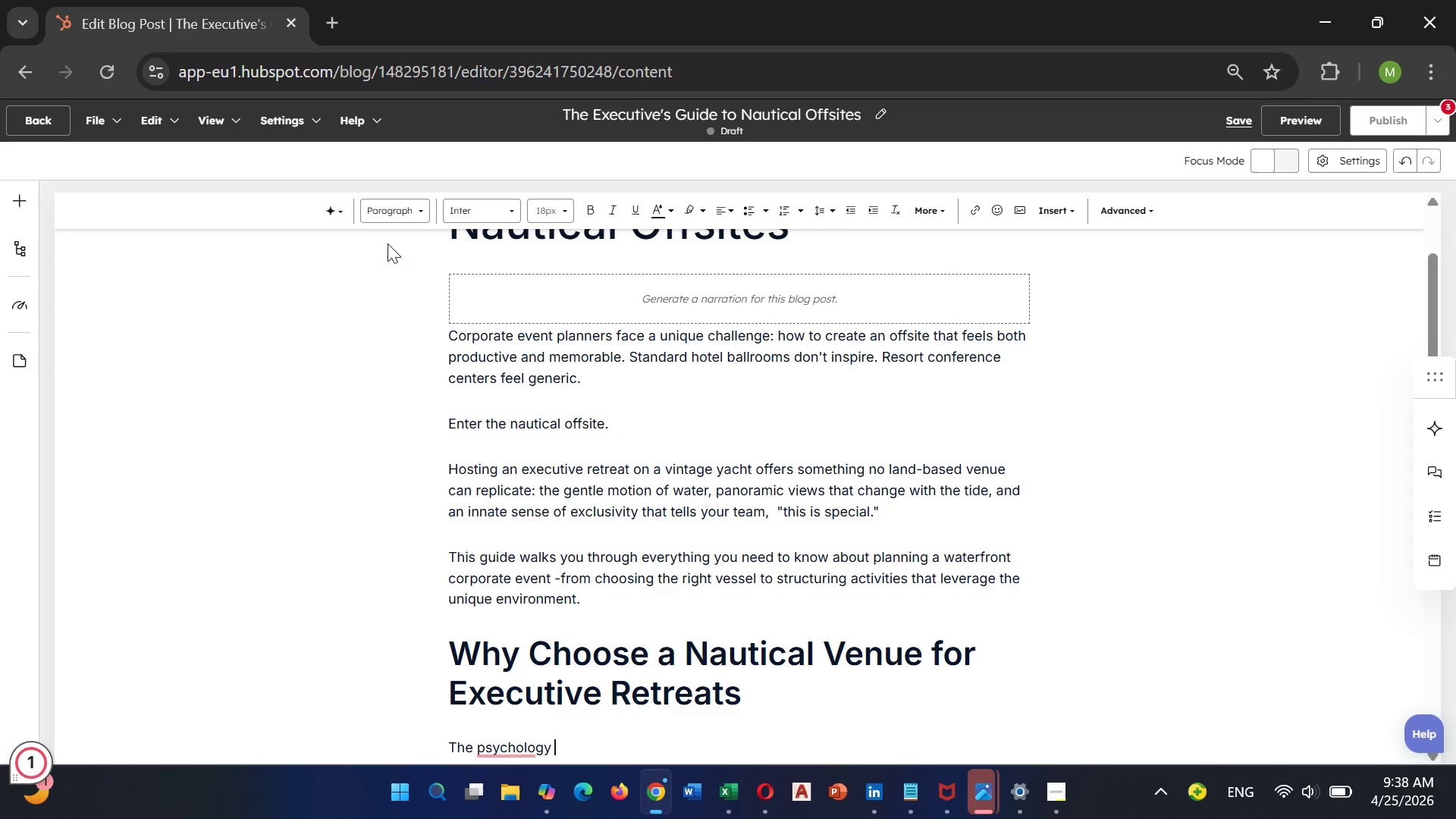 
type(of water)
 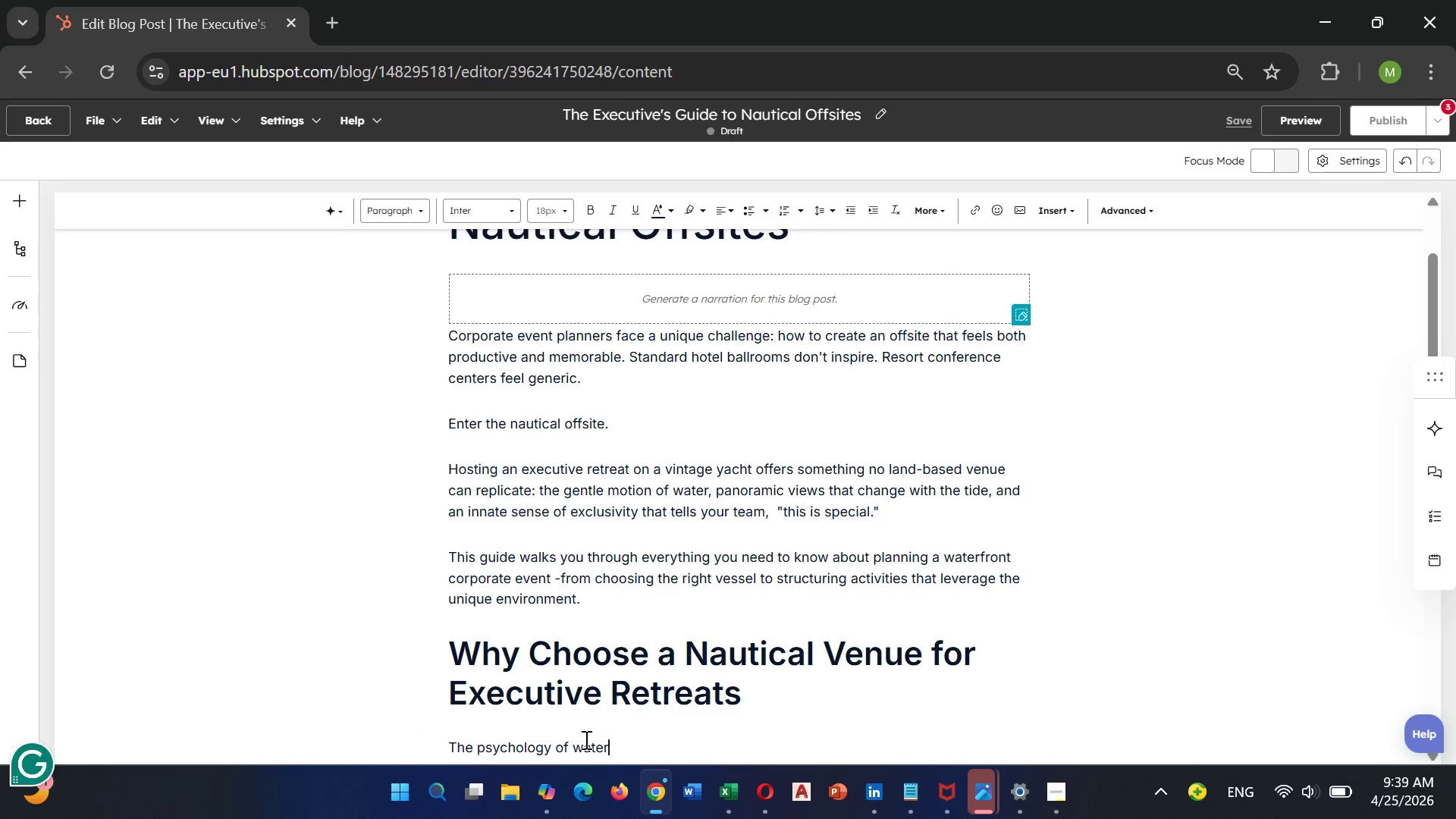 
wait(17.75)
 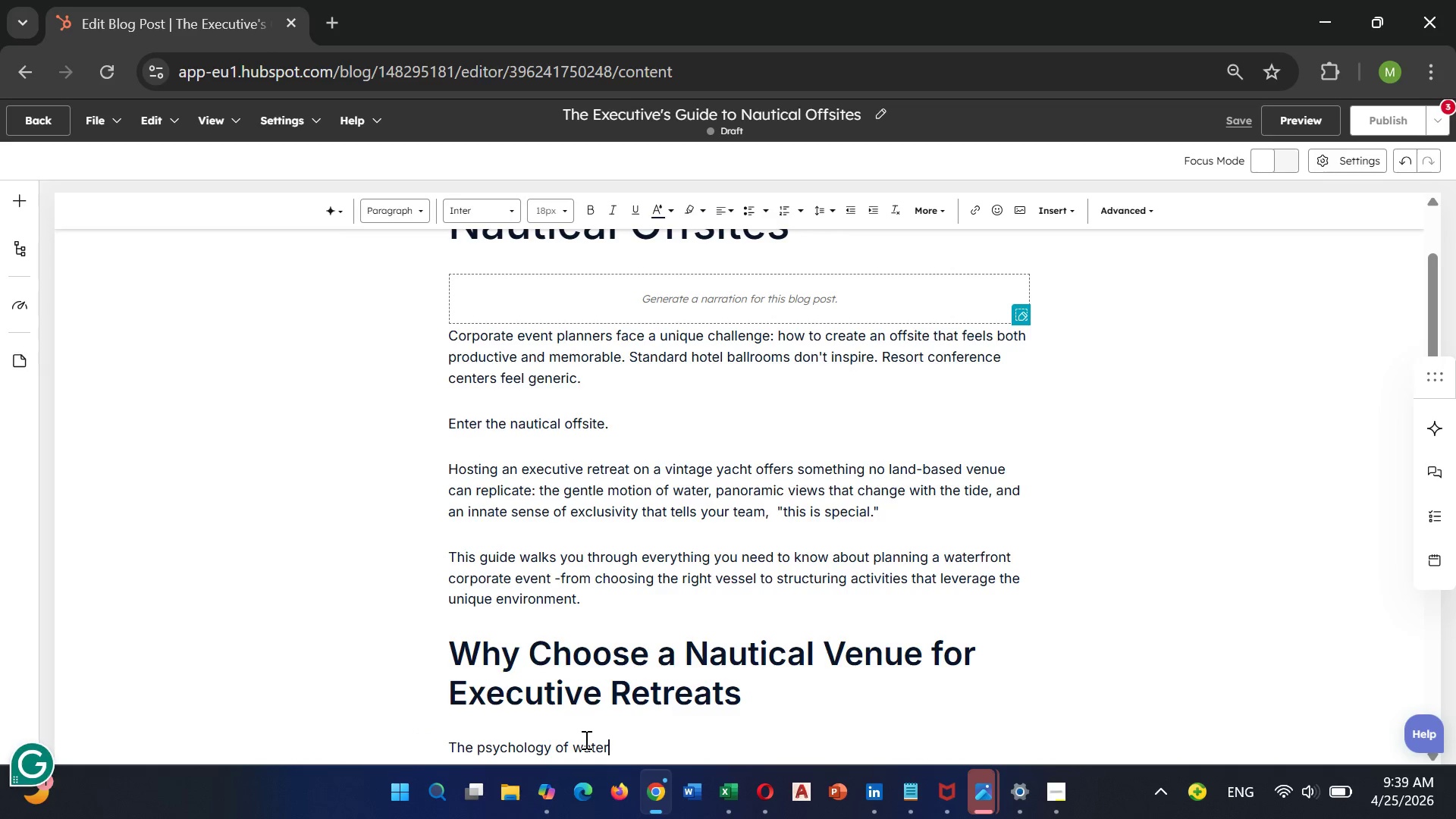 
left_click([635, 757])
 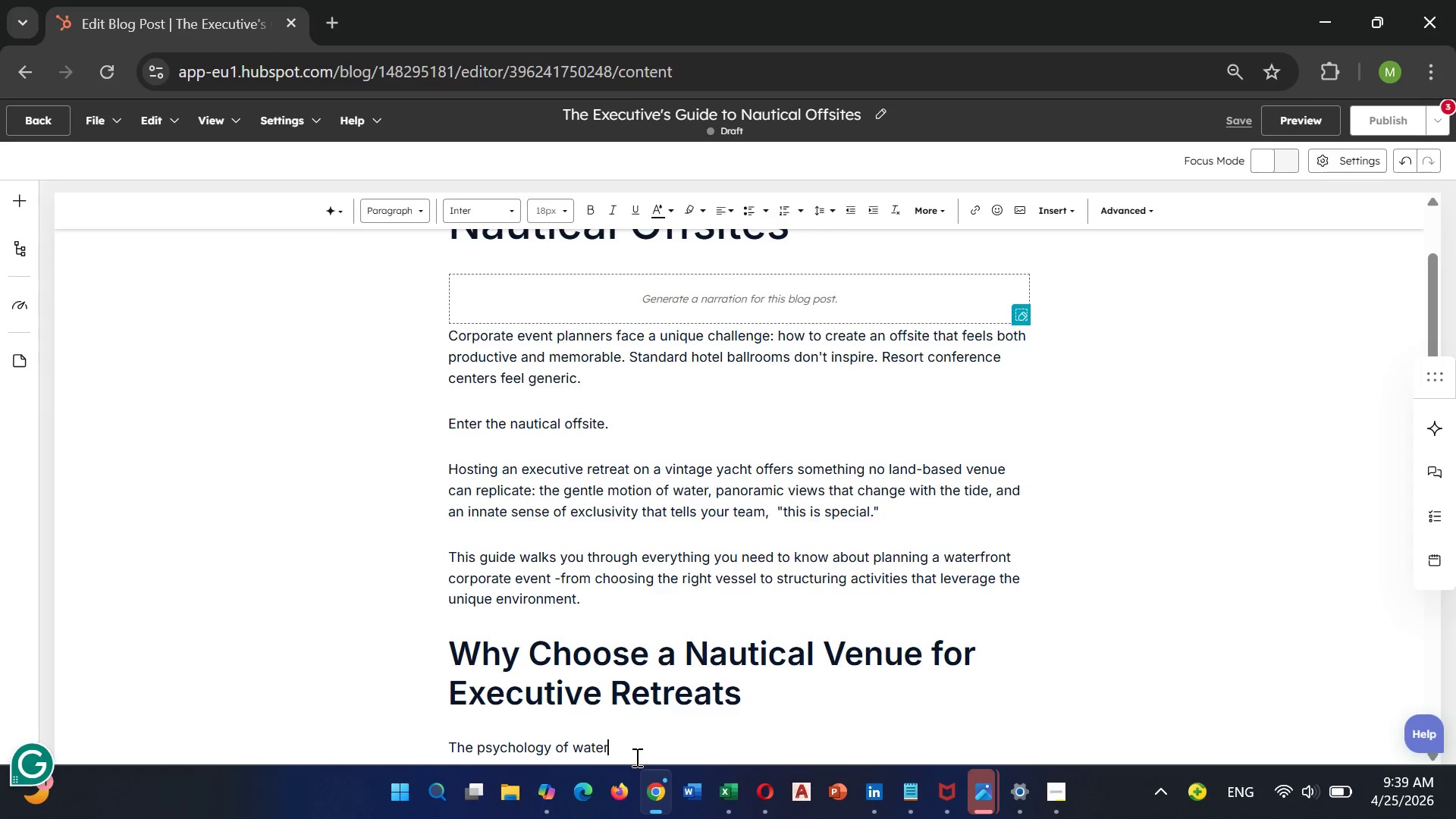 
key(Space)
 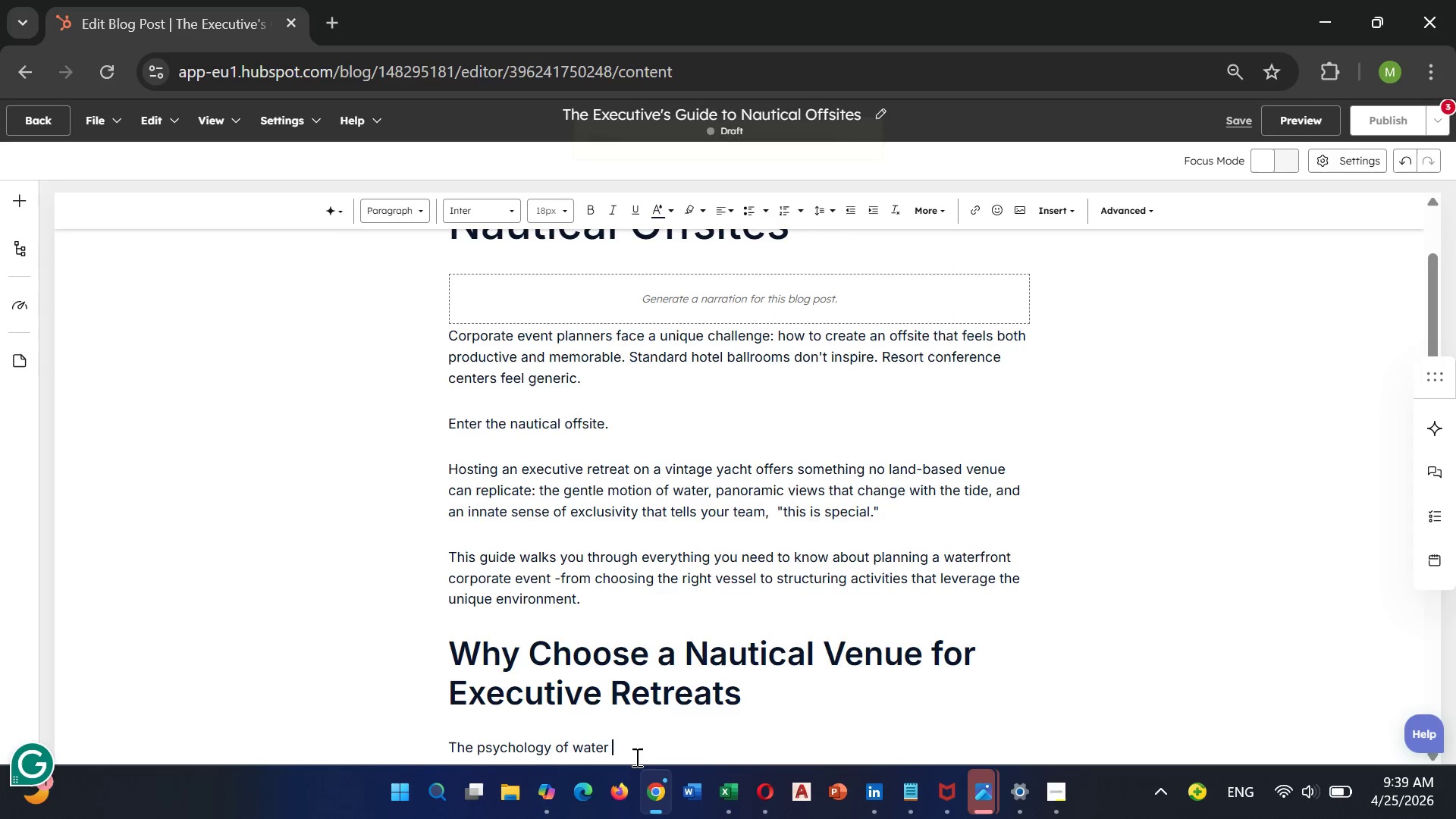 
type(is )
 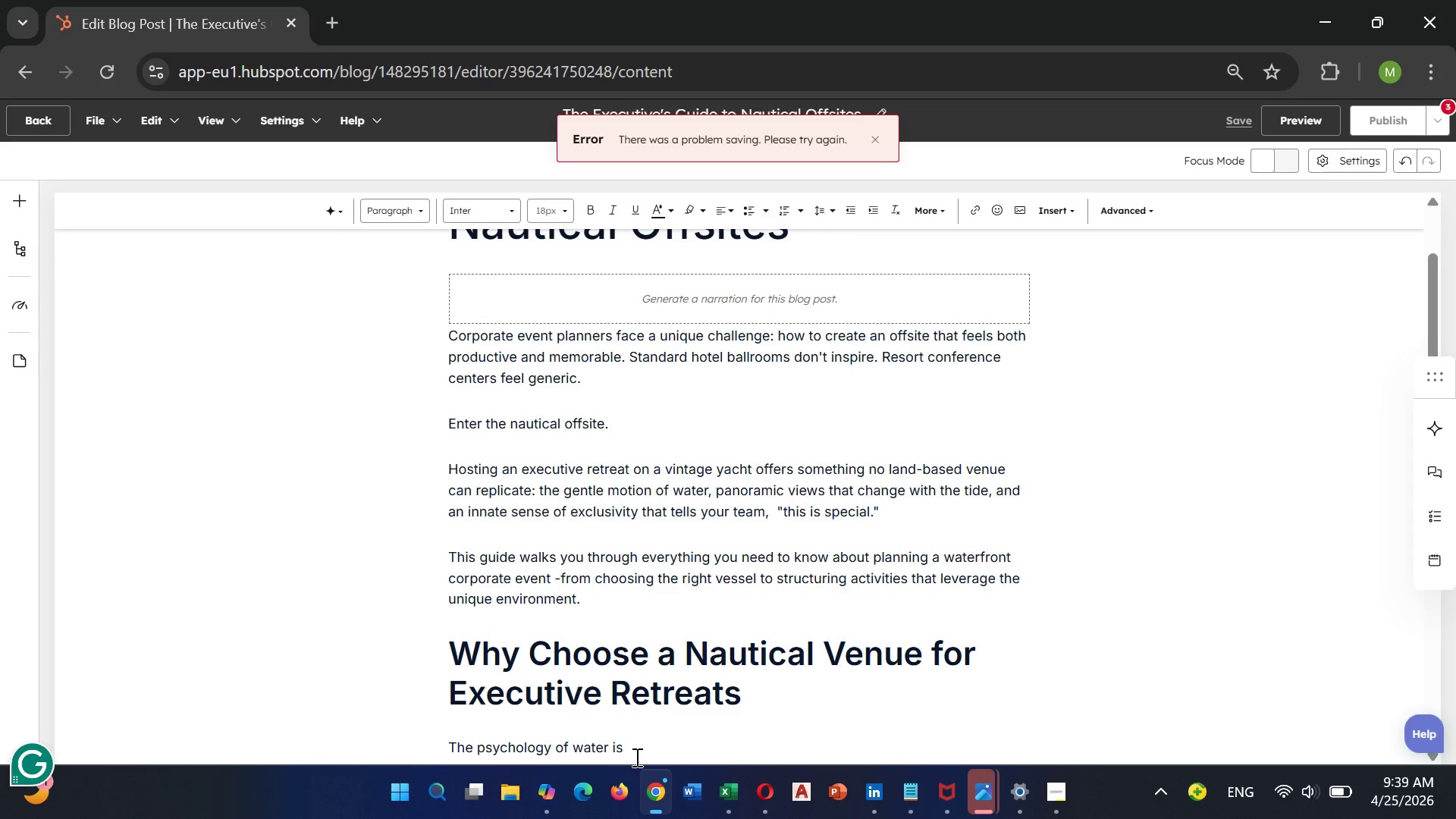 
wait(16.58)
 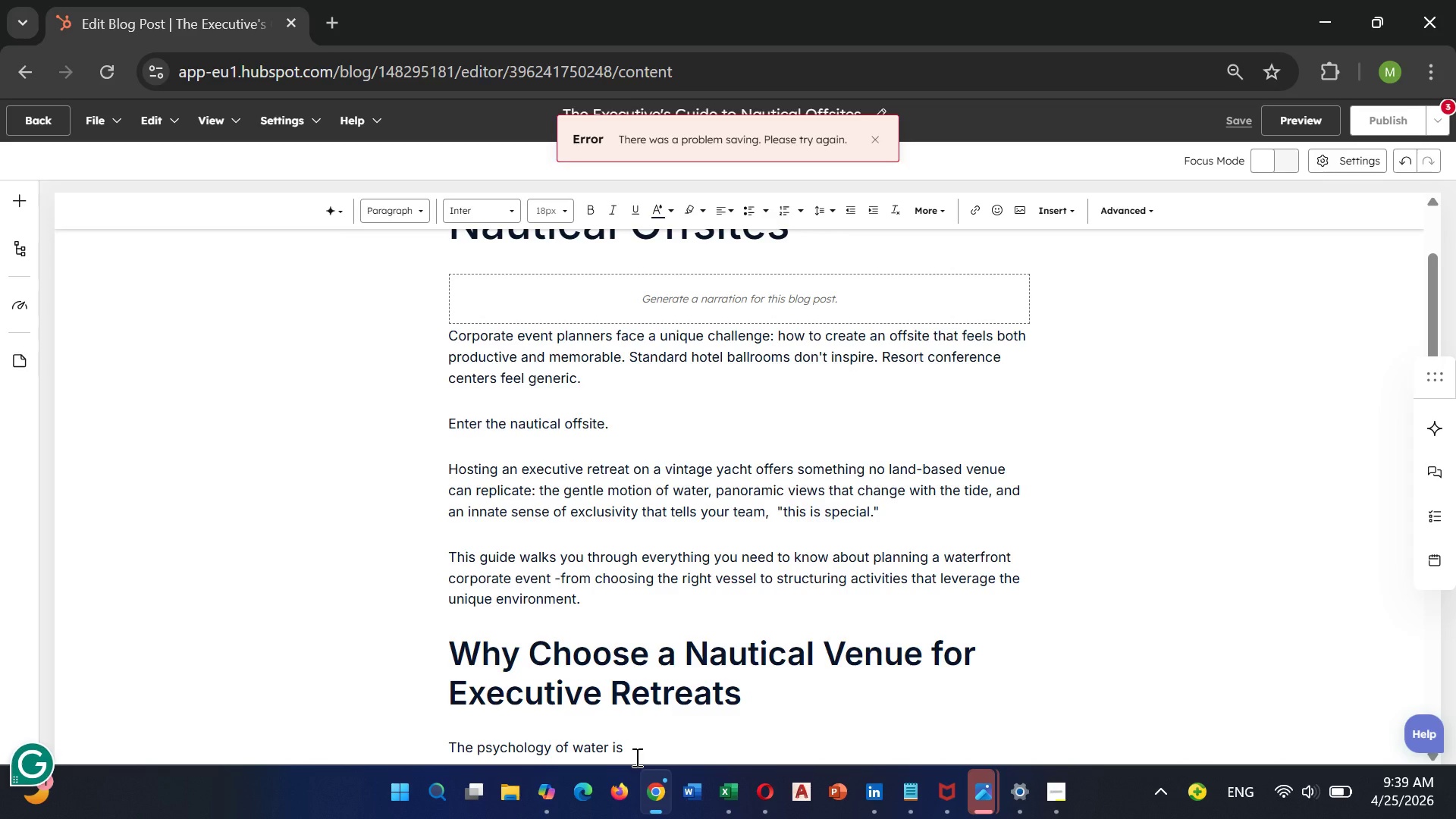 
type( well-documente)
key(Backspace)
key(Backspace)
 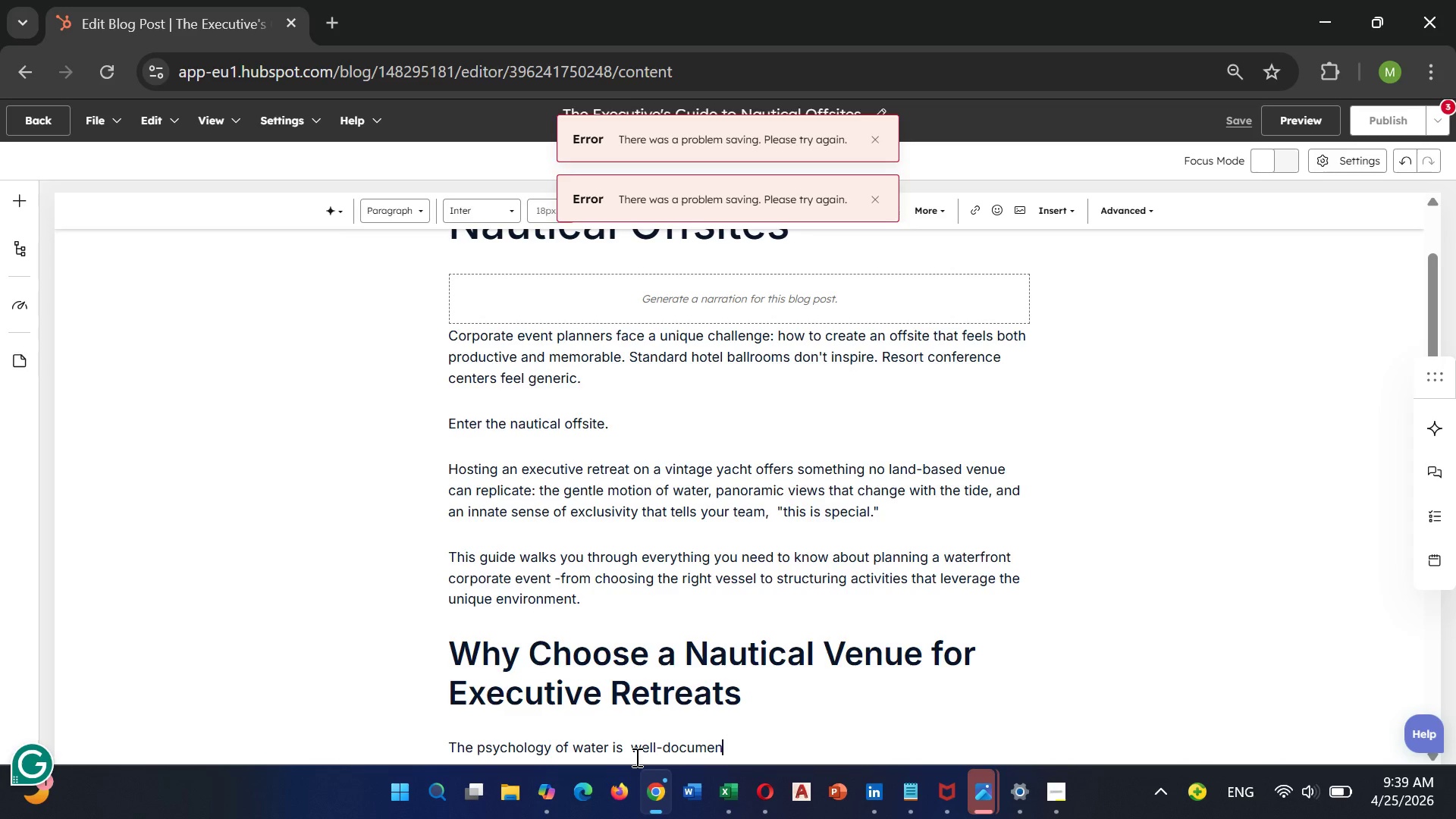 
wait(5.78)
 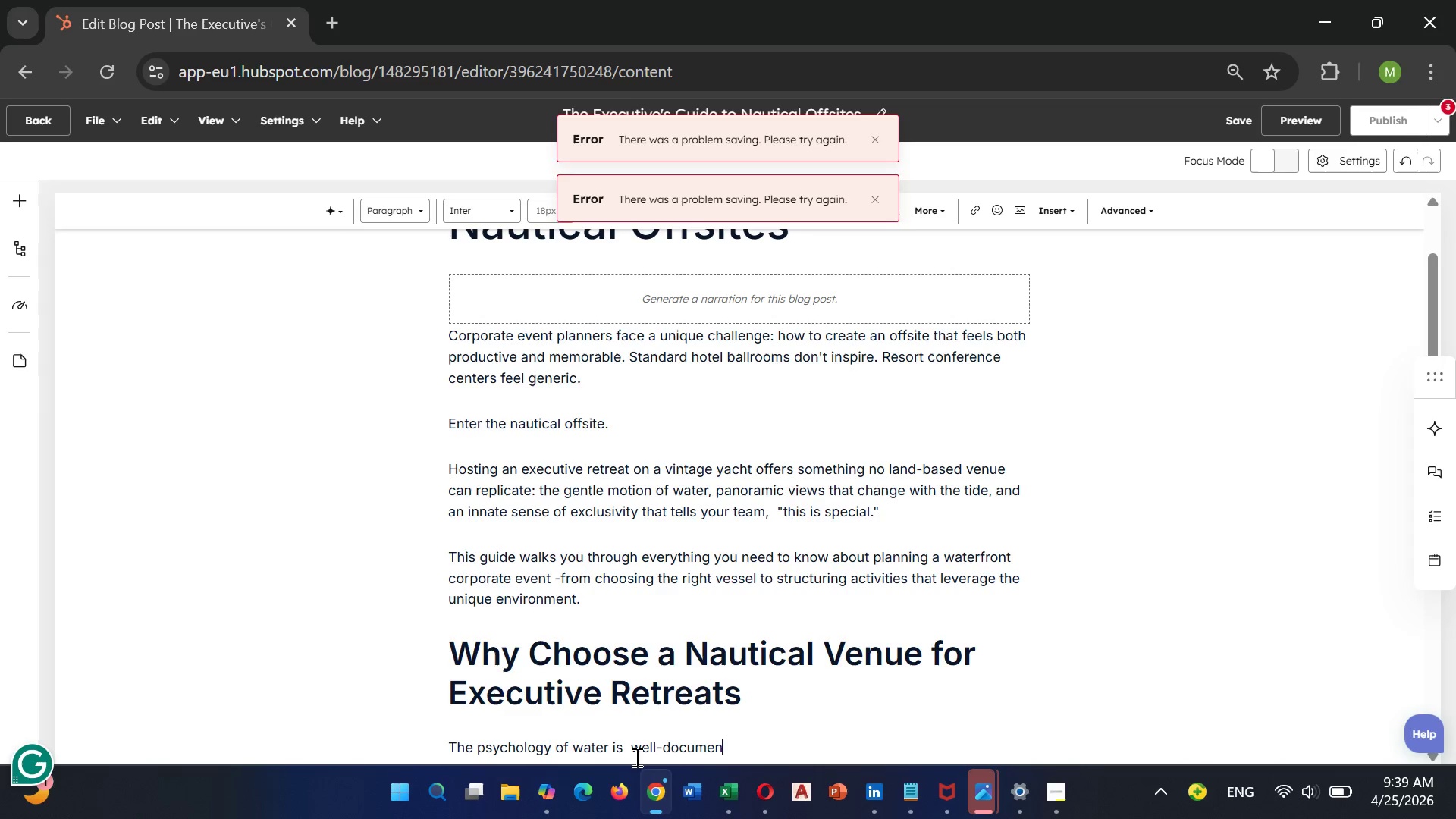 
type(ted.being)
 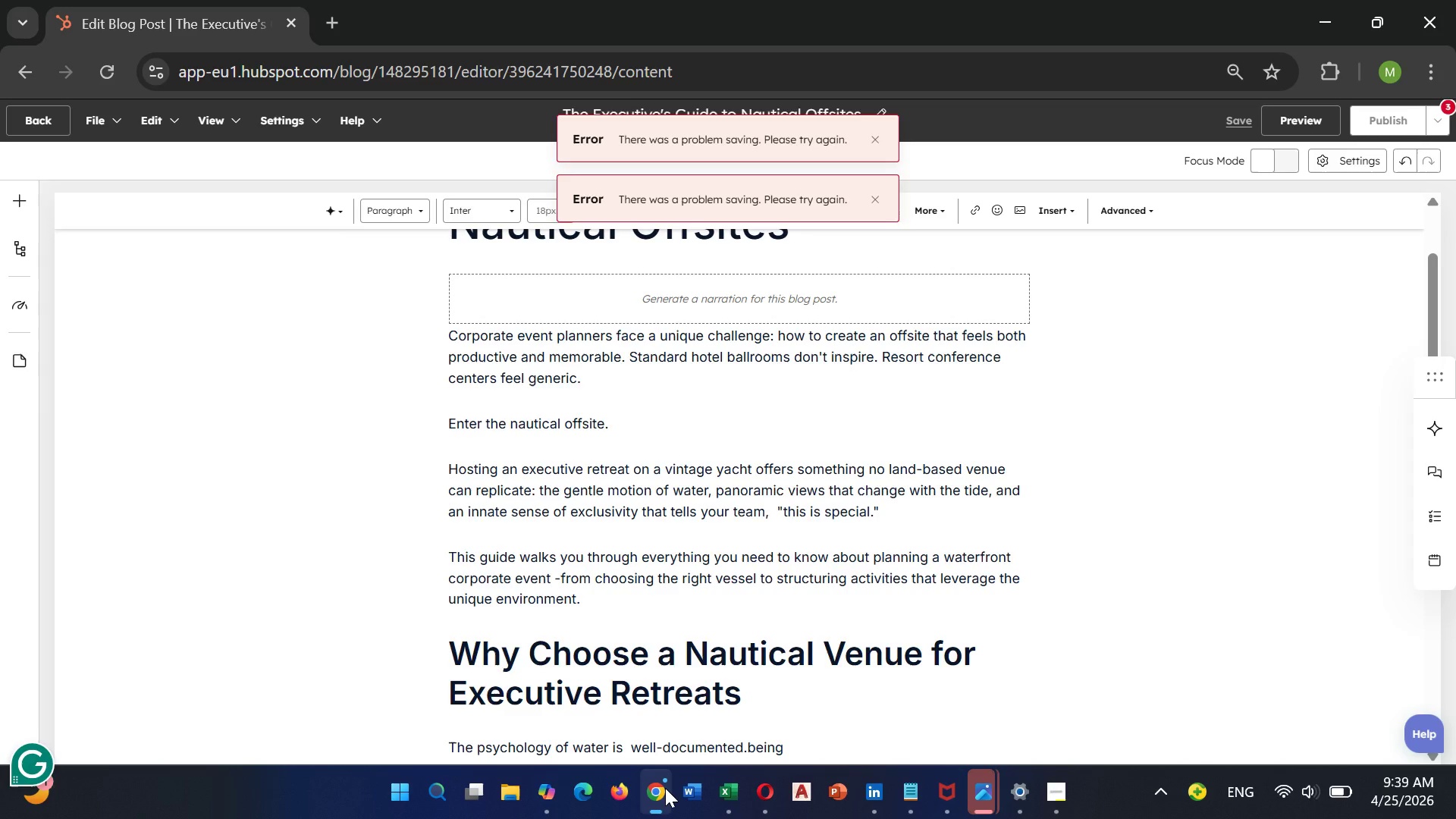 
key(ArrowLeft)
 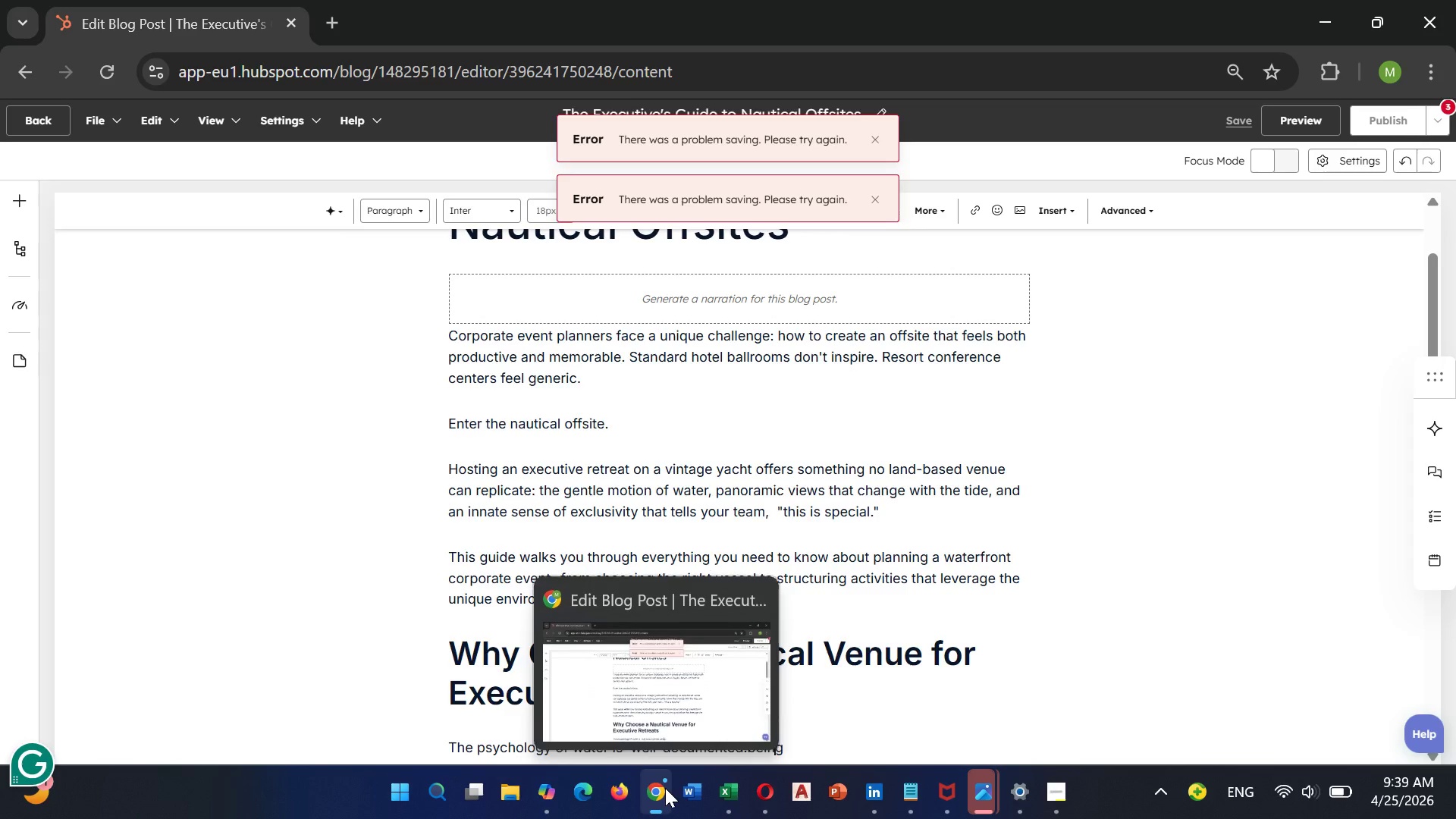 
key(ArrowLeft)
 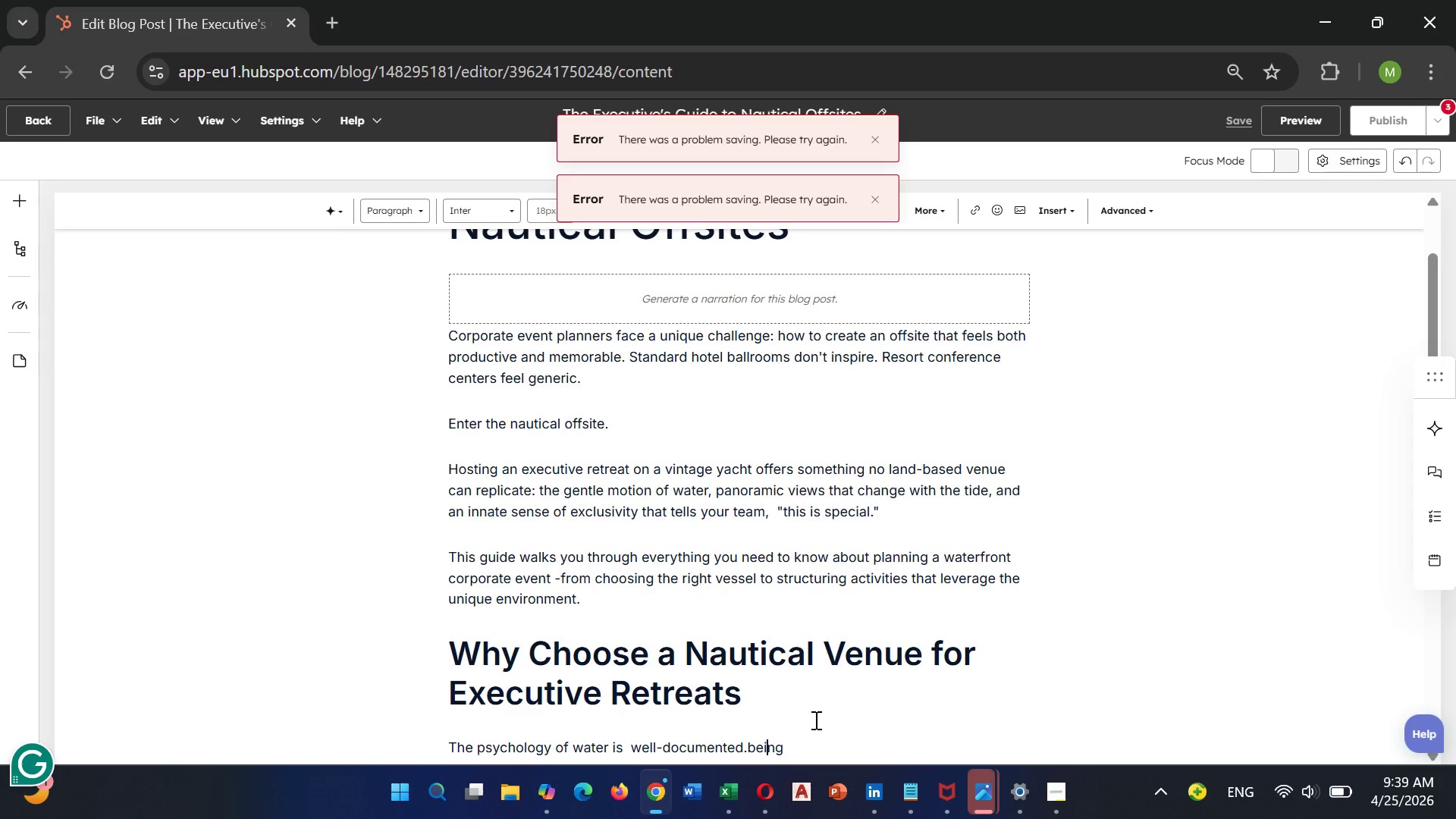 
key(ArrowLeft)
 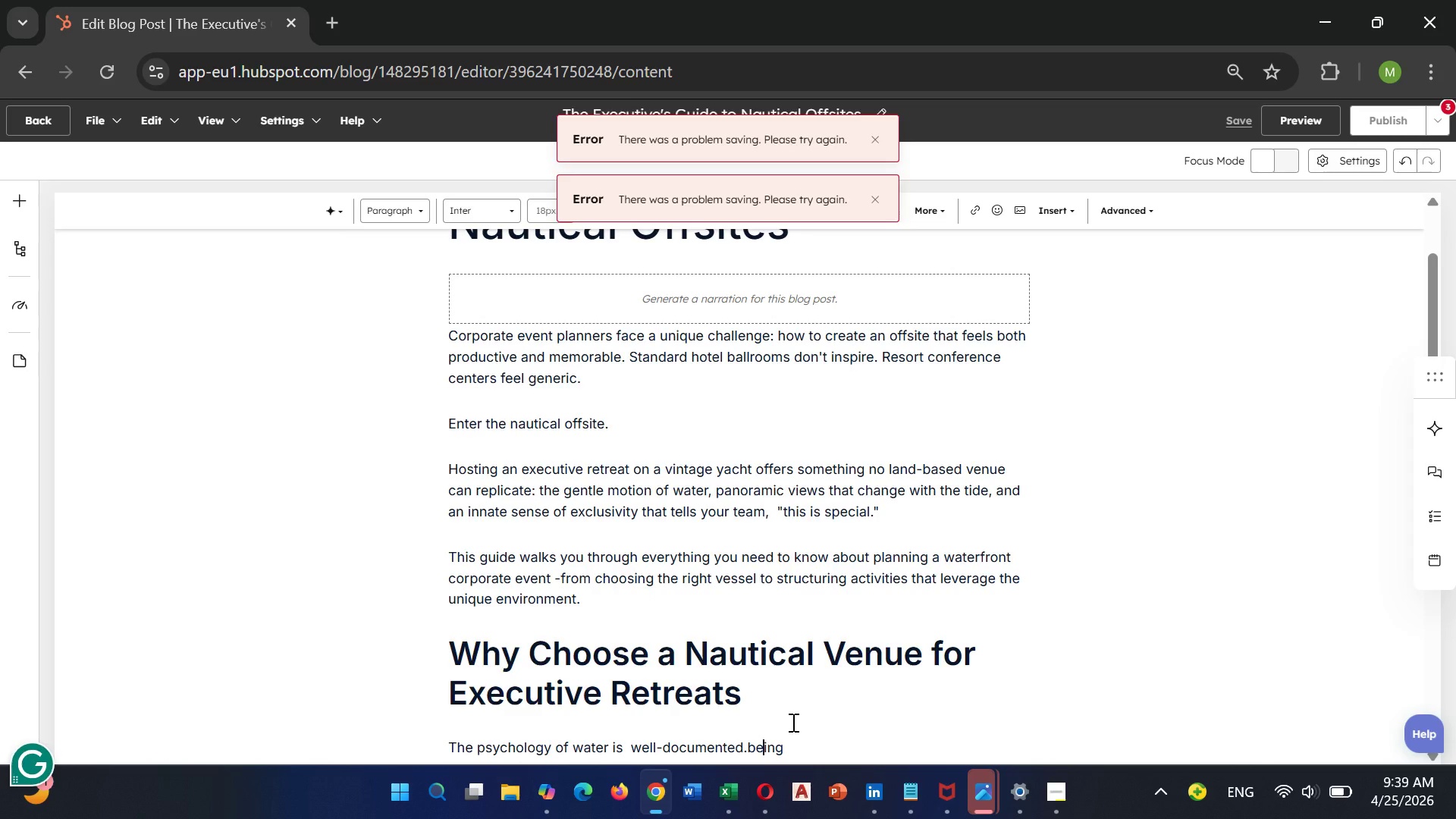 
key(ArrowLeft)
 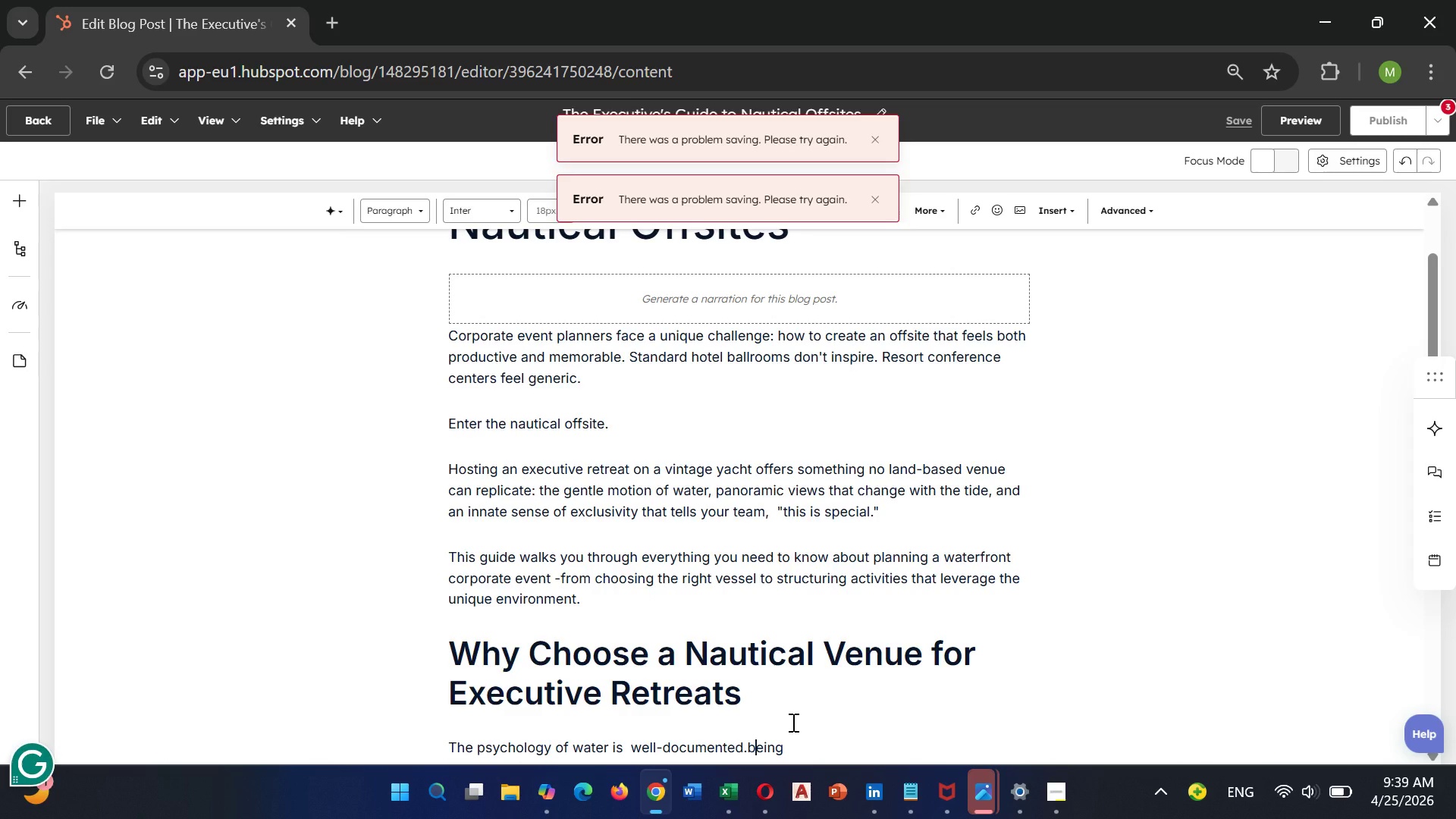 
key(Backspace)
 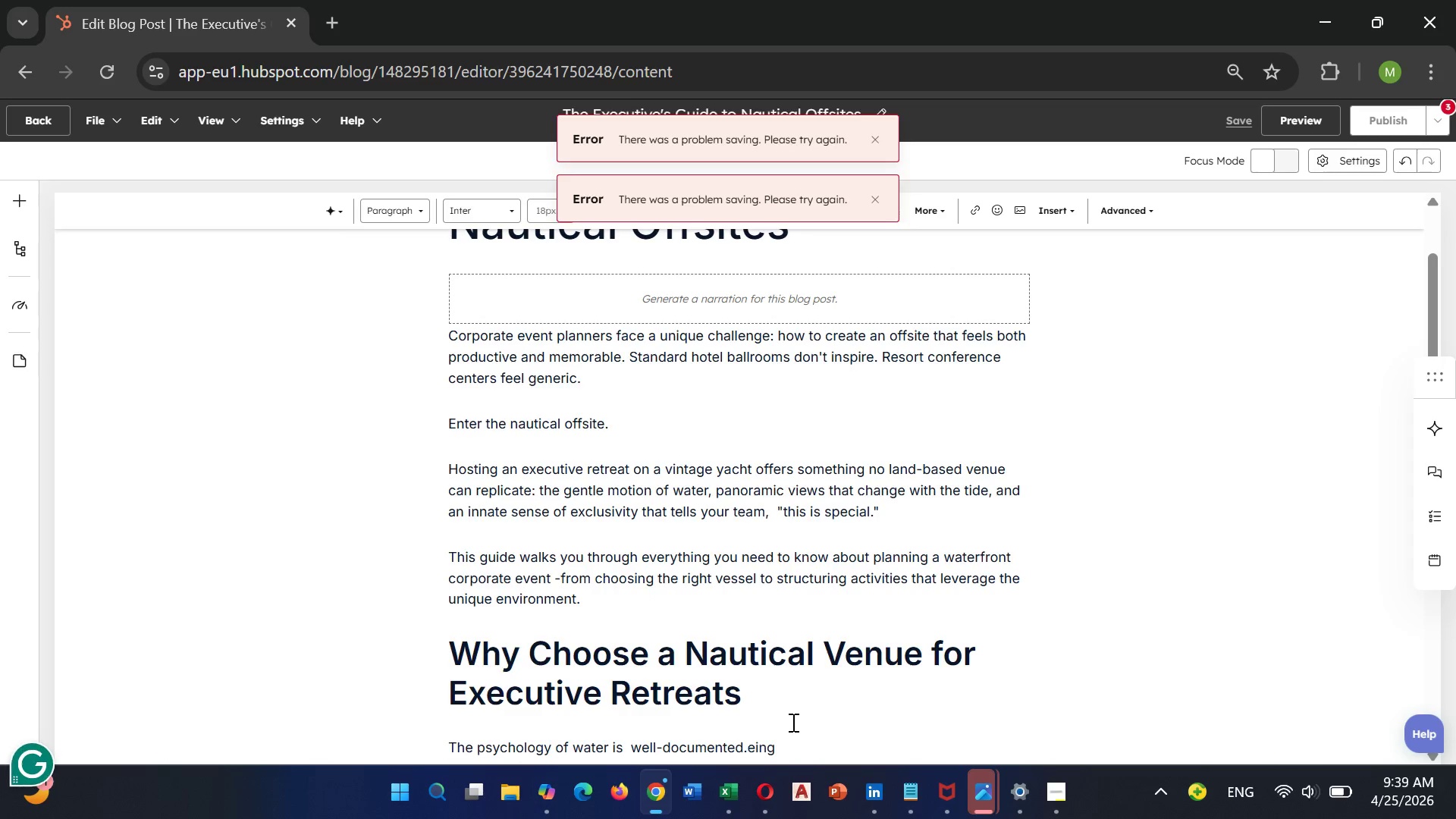 
key(Shift+B)
 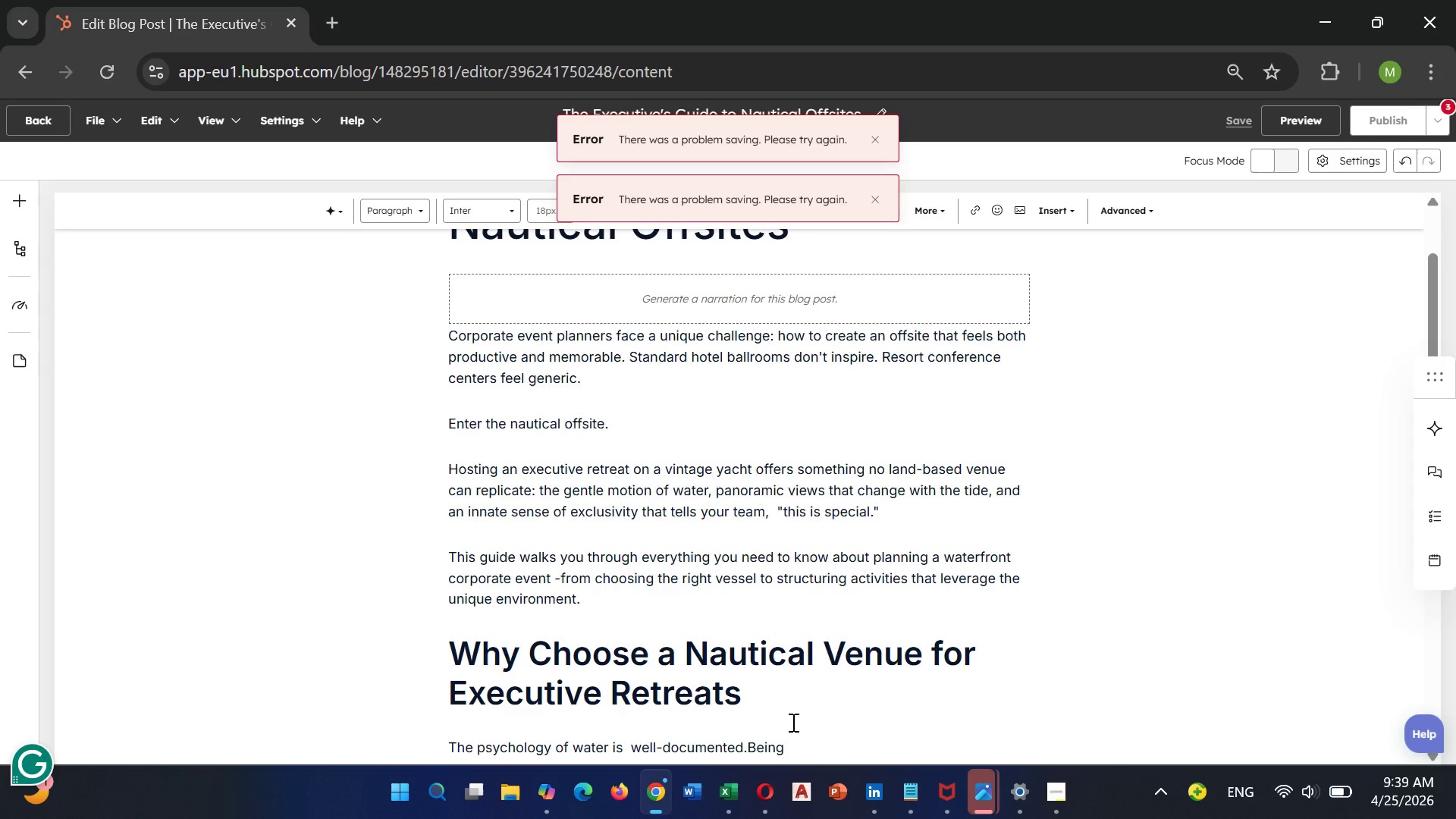 
key(ArrowRight)
 